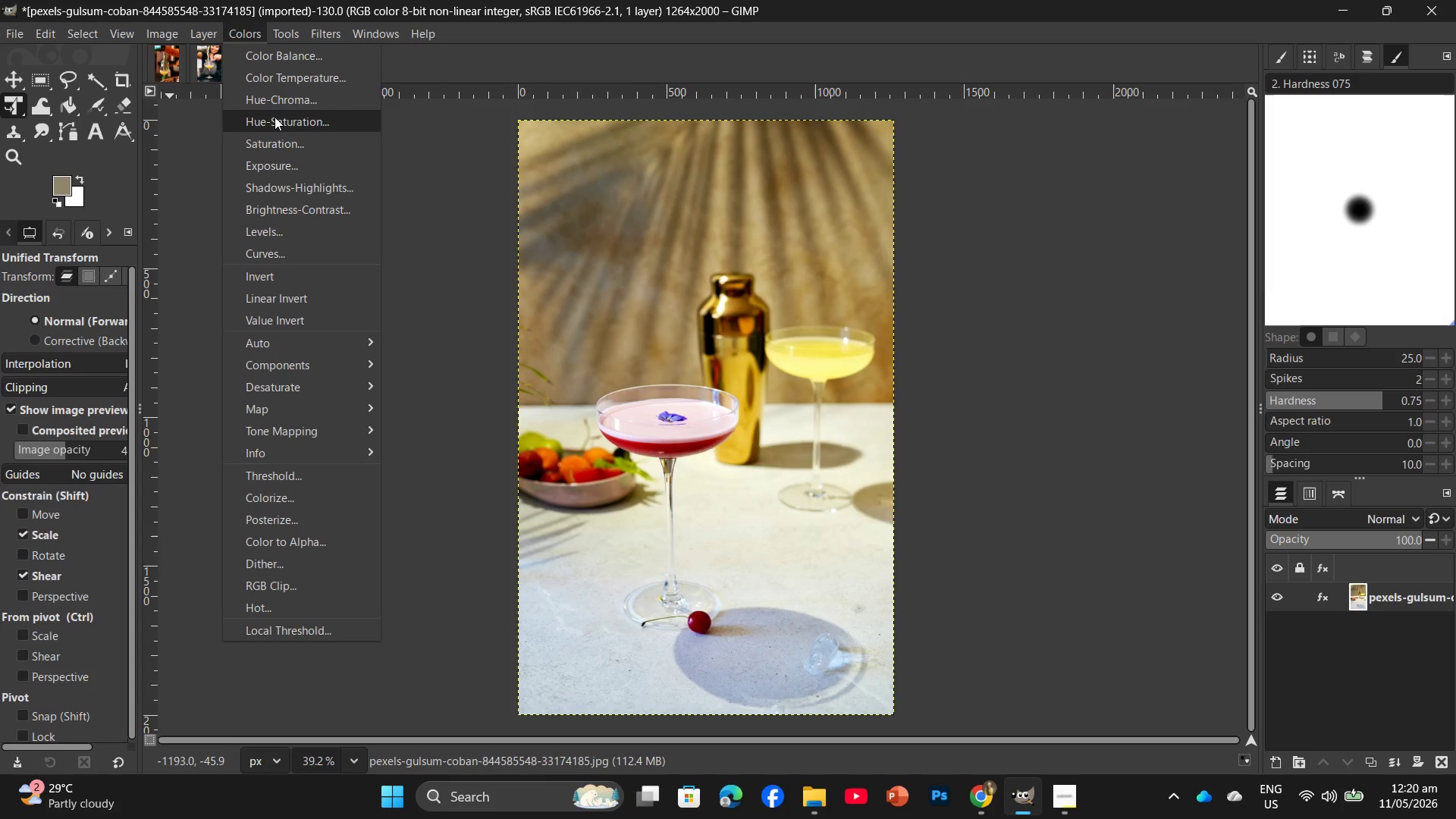 
left_click([275, 121])
 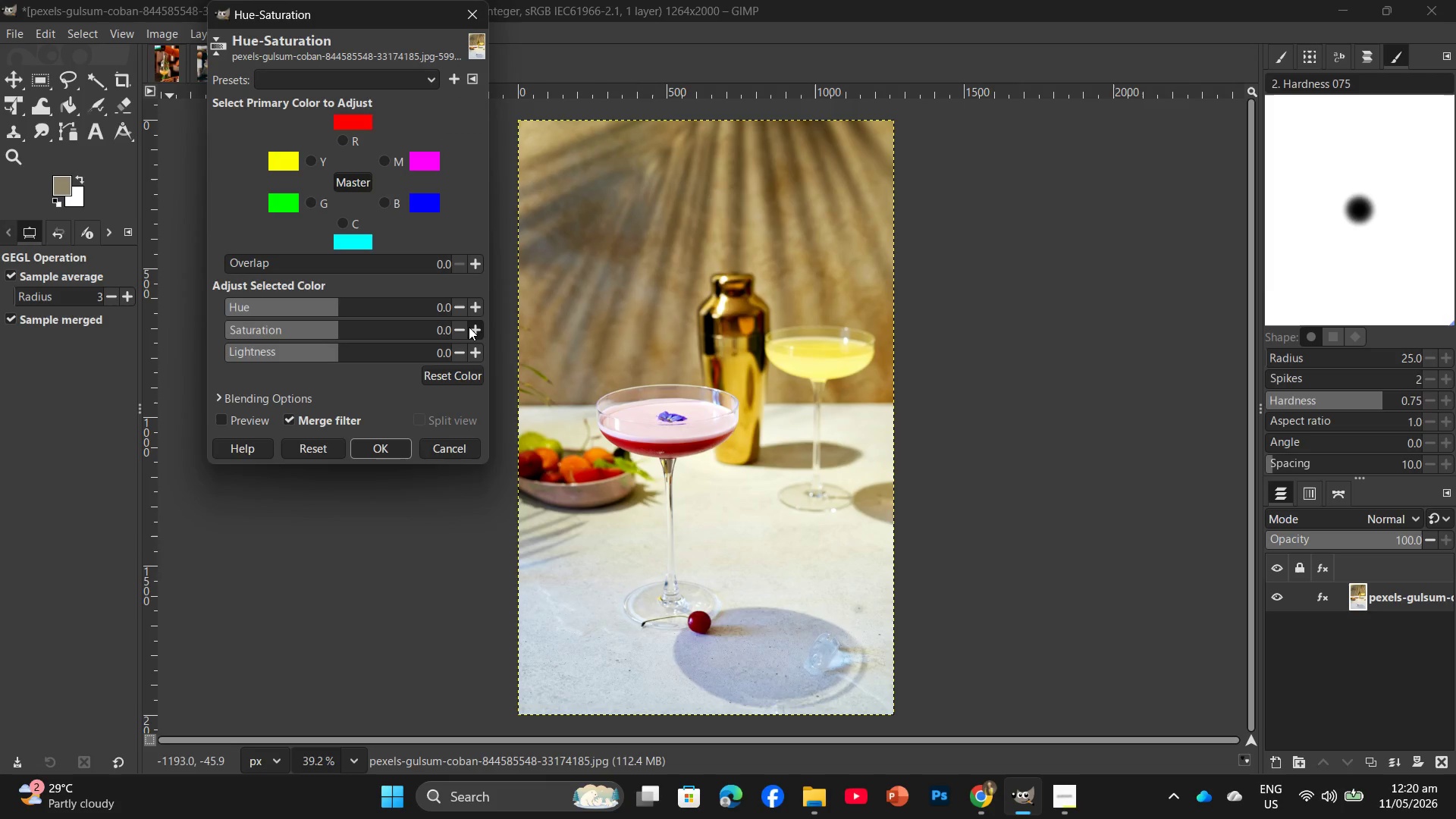 
double_click([469, 327])
 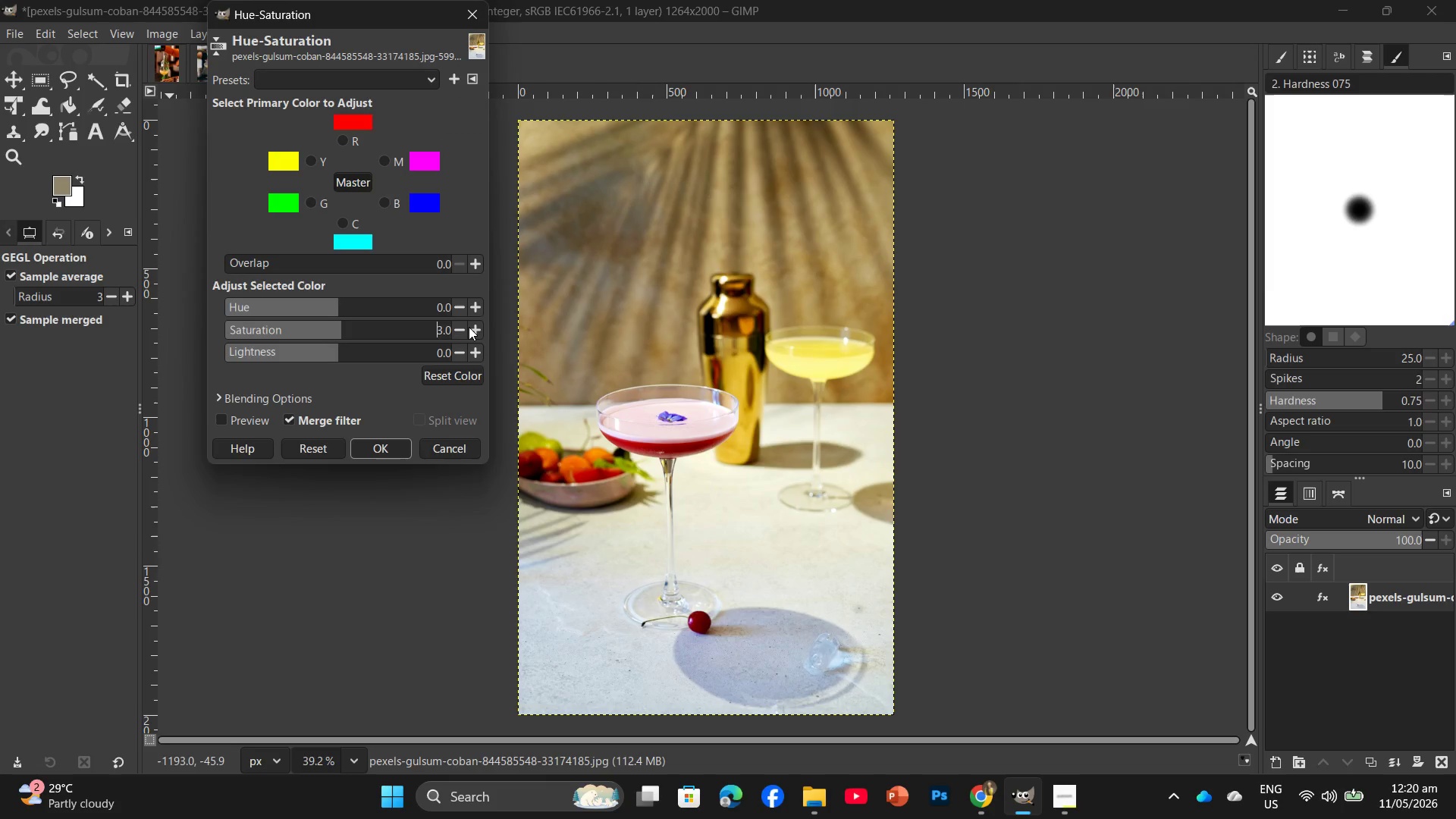 
triple_click([469, 327])
 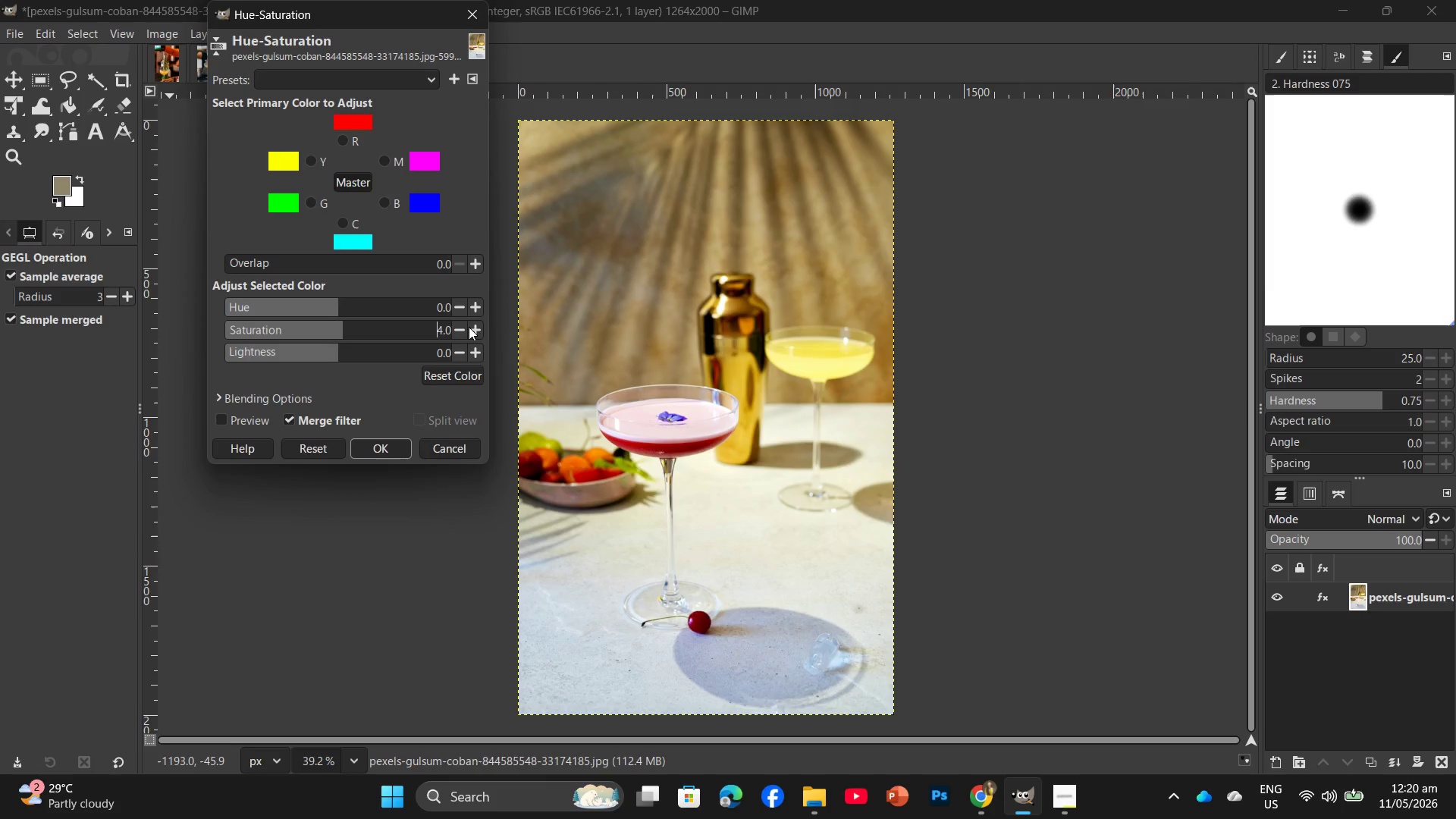 
triple_click([469, 327])
 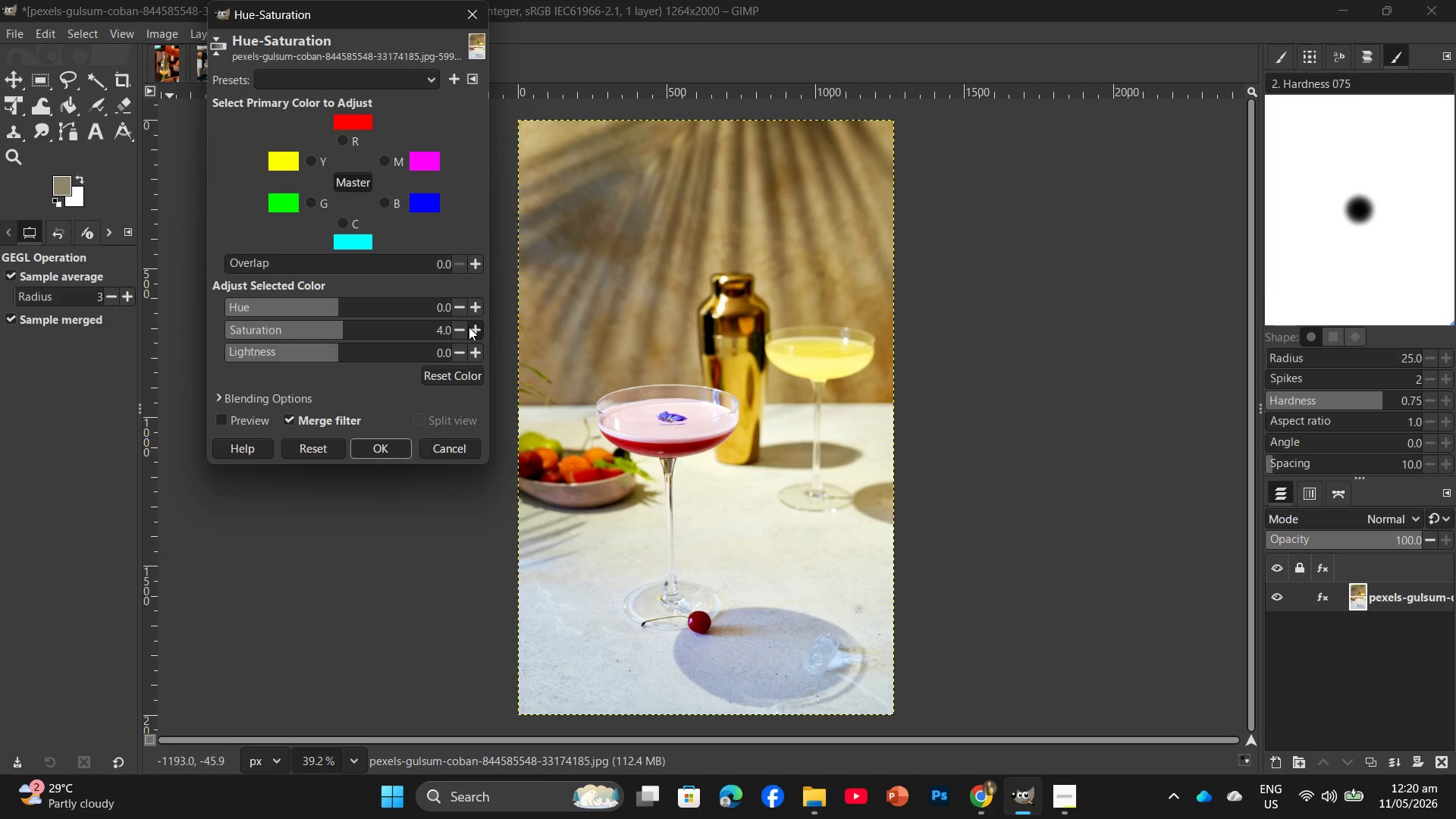 
triple_click([469, 327])
 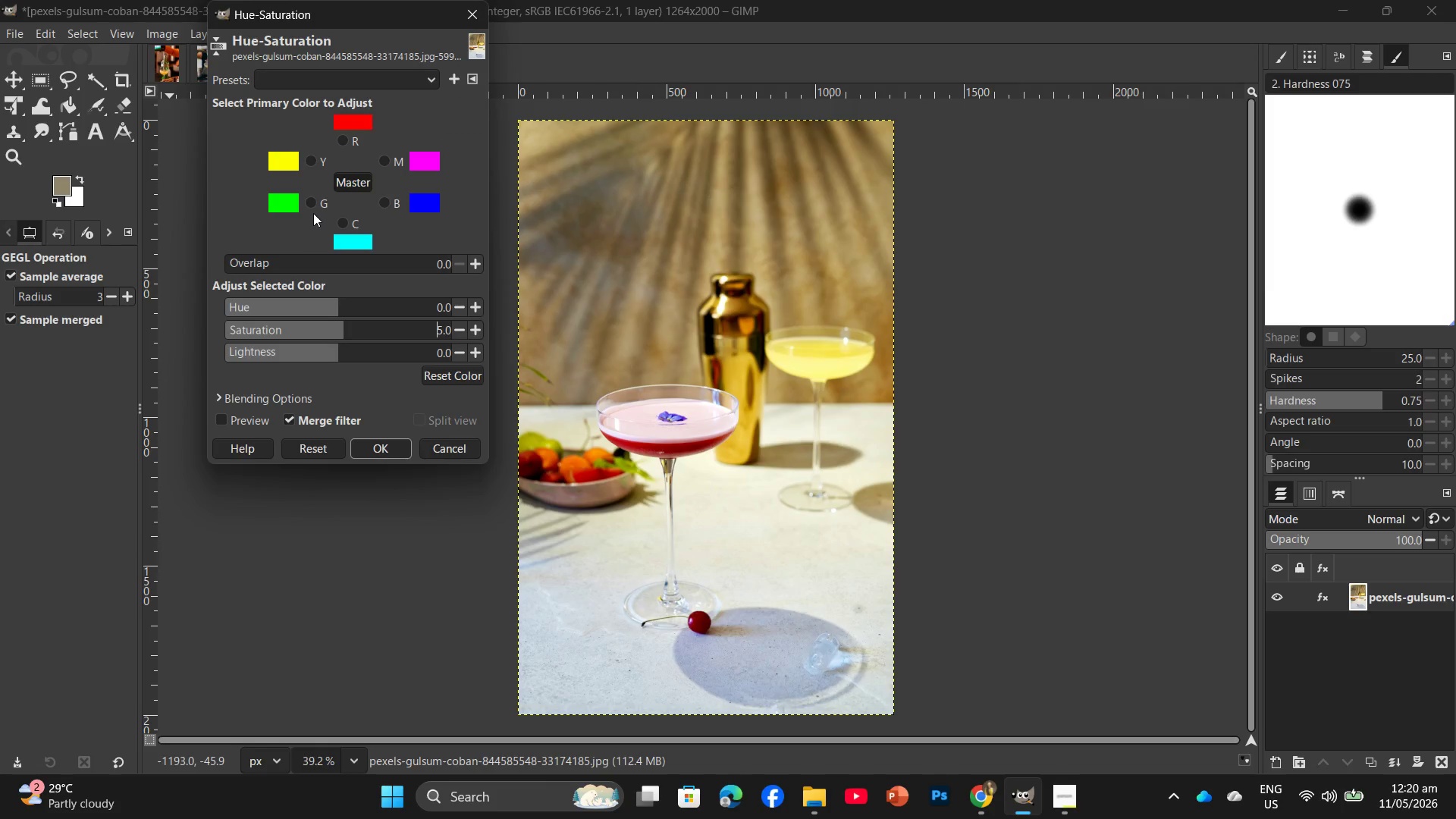 
left_click([315, 209])
 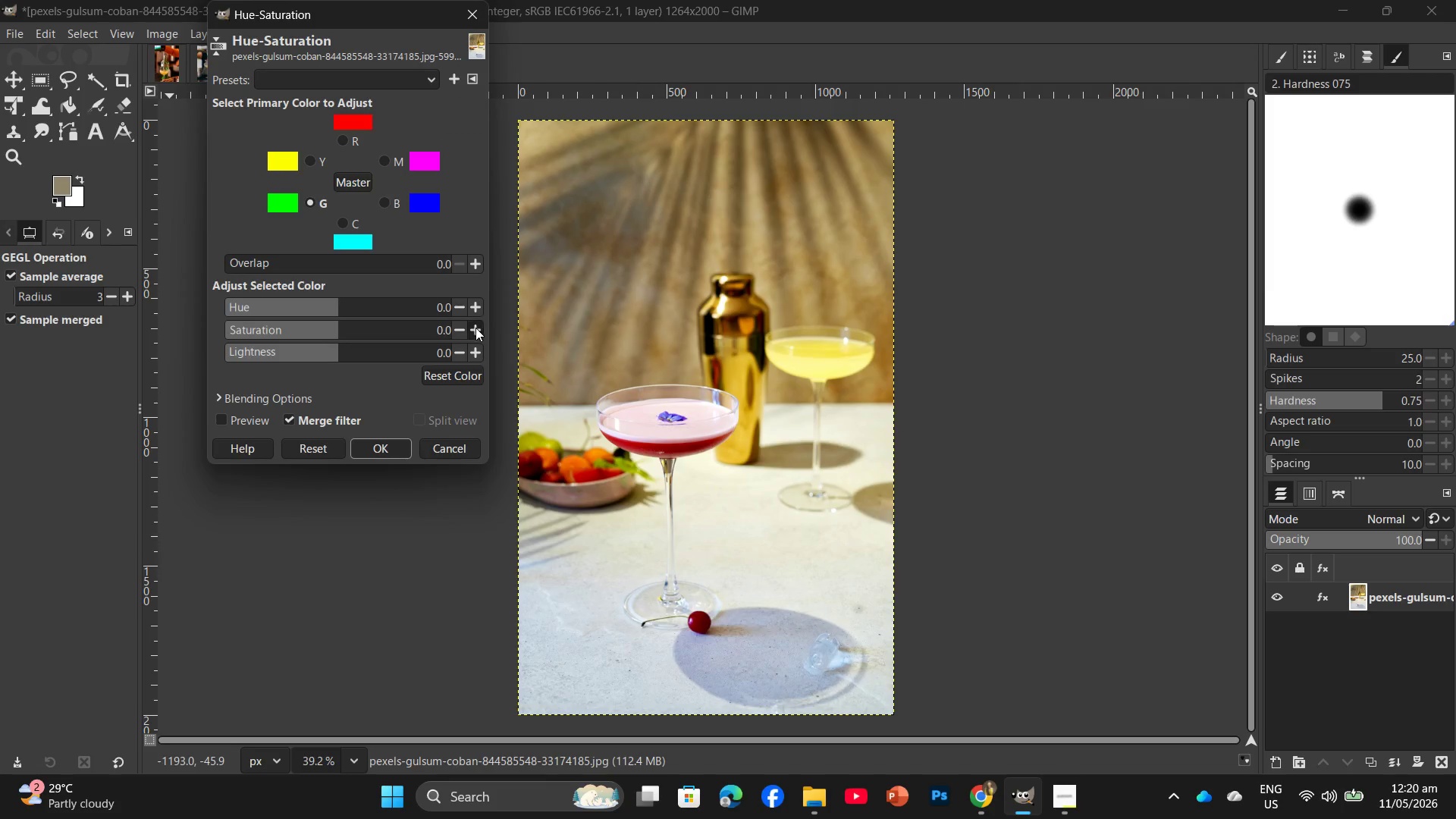 
double_click([475, 328])
 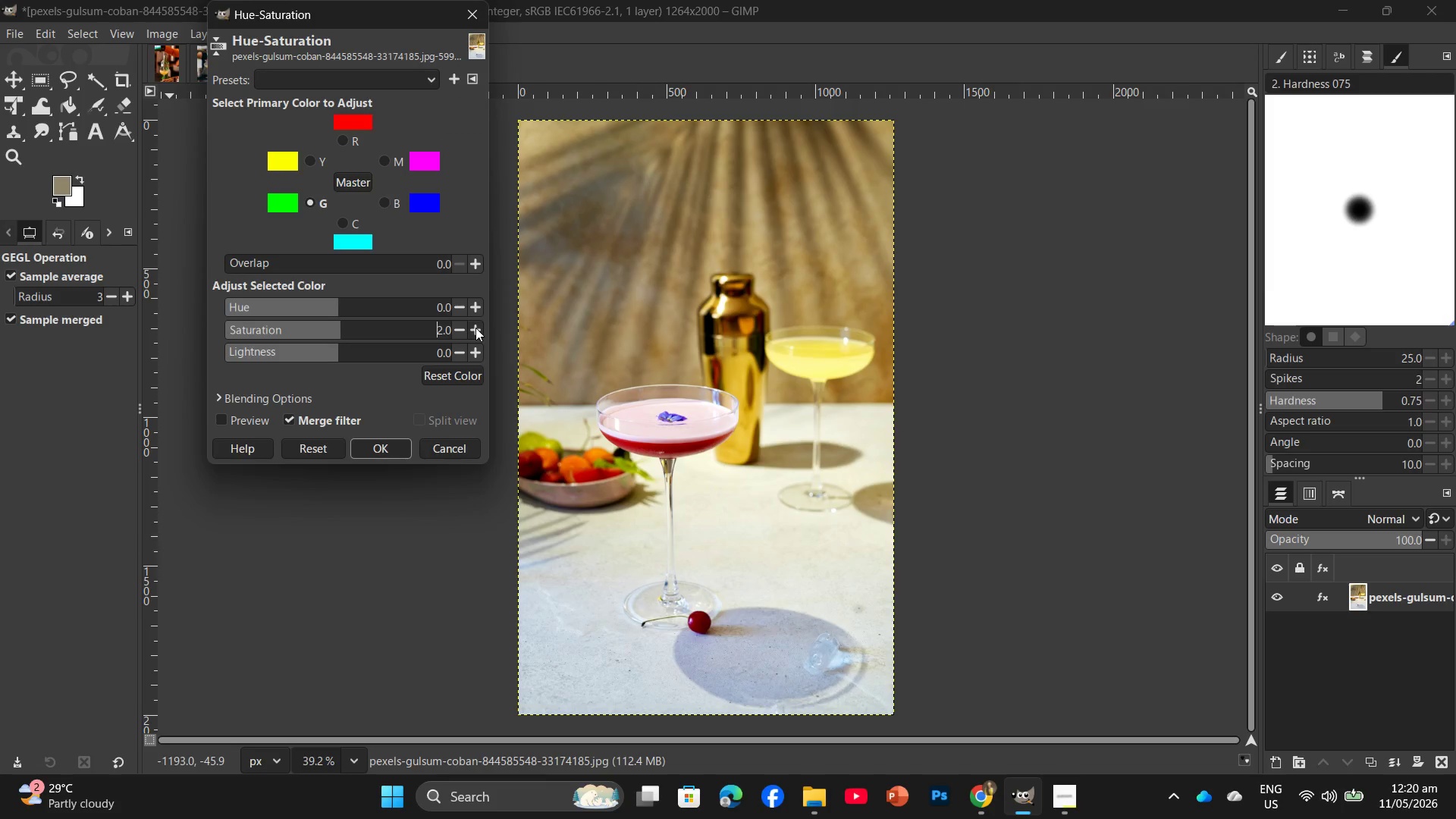 
triple_click([475, 328])
 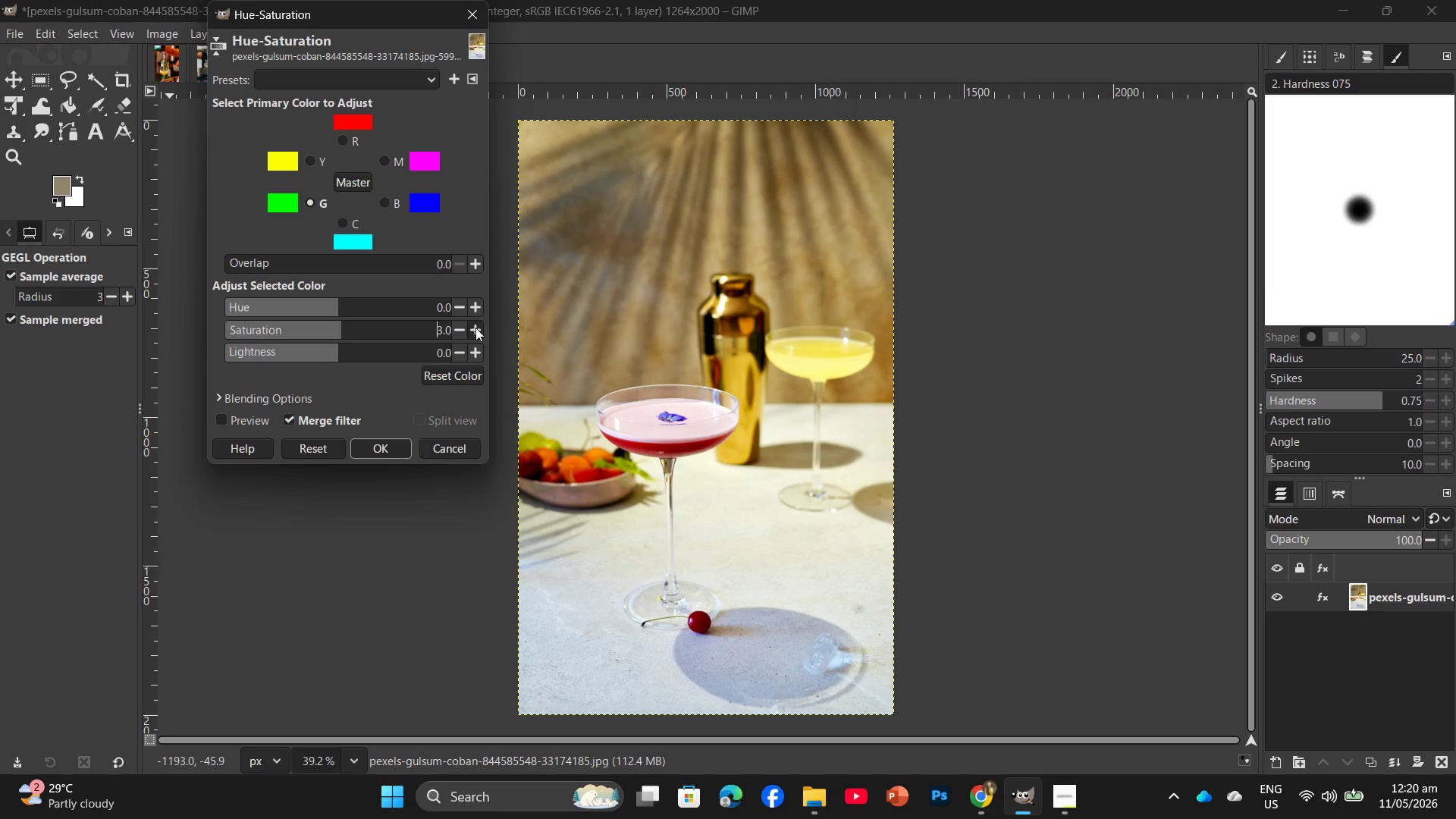 
triple_click([475, 328])
 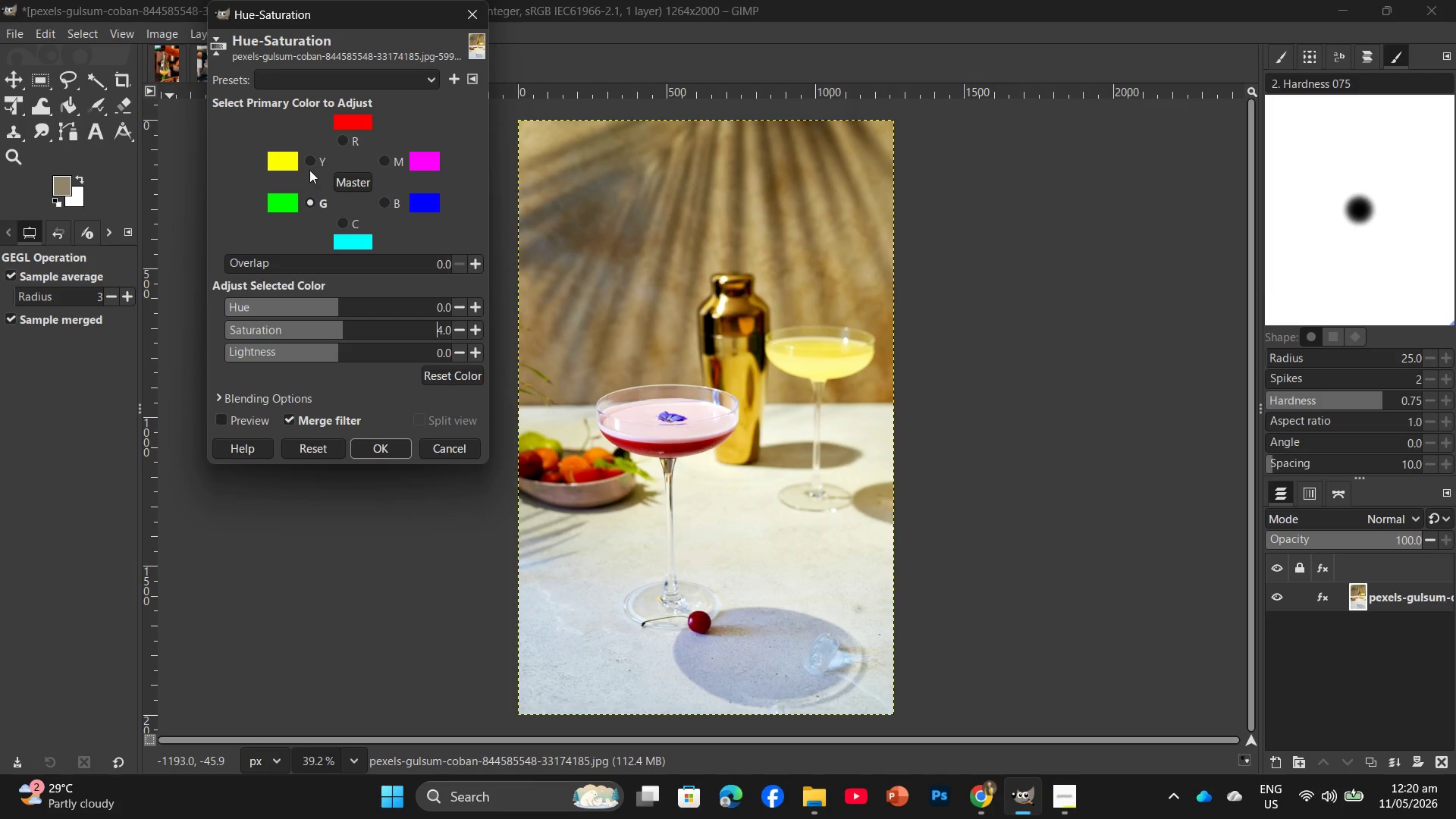 
left_click([308, 162])
 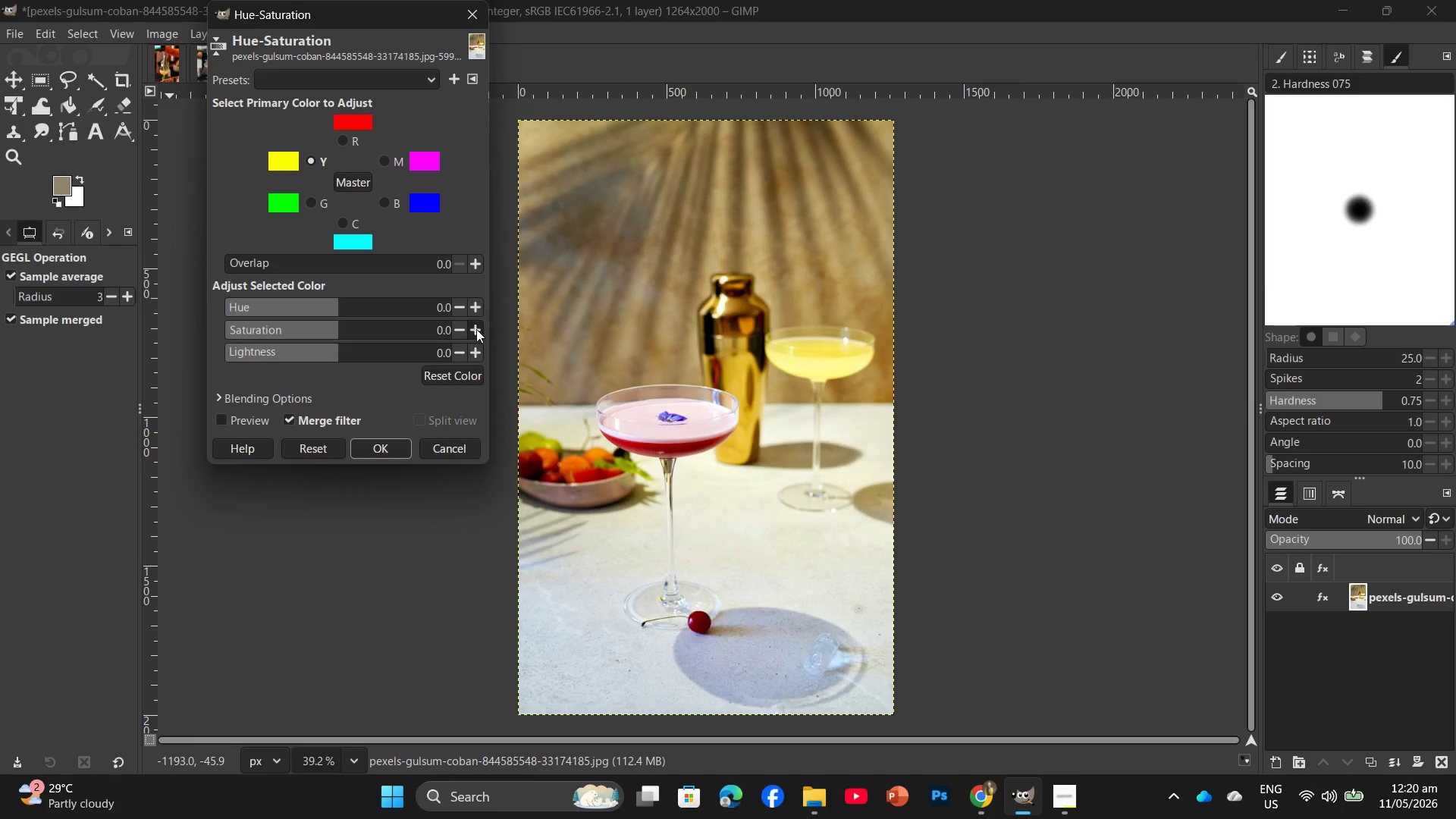 
double_click([477, 330])
 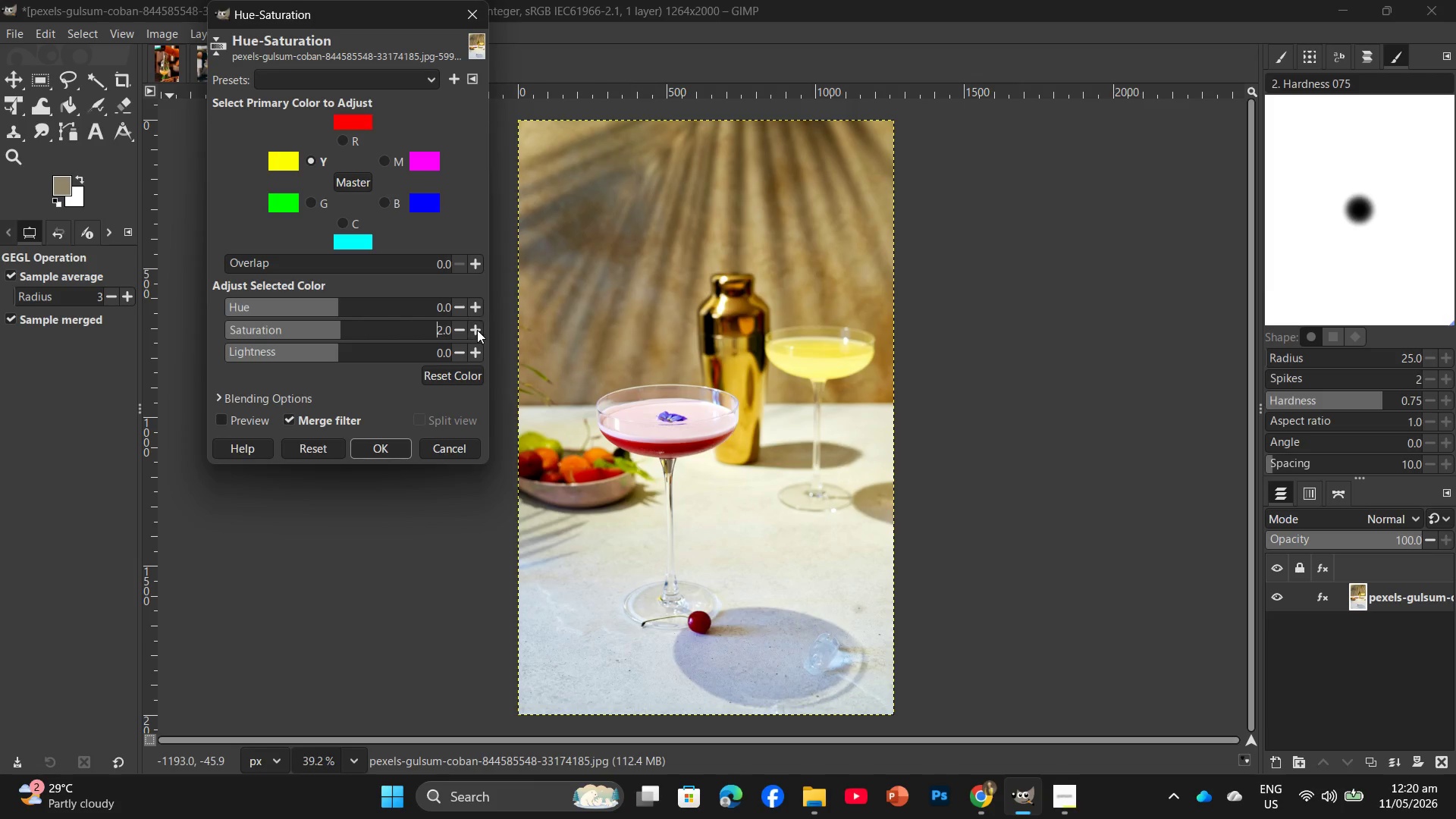 
triple_click([477, 330])
 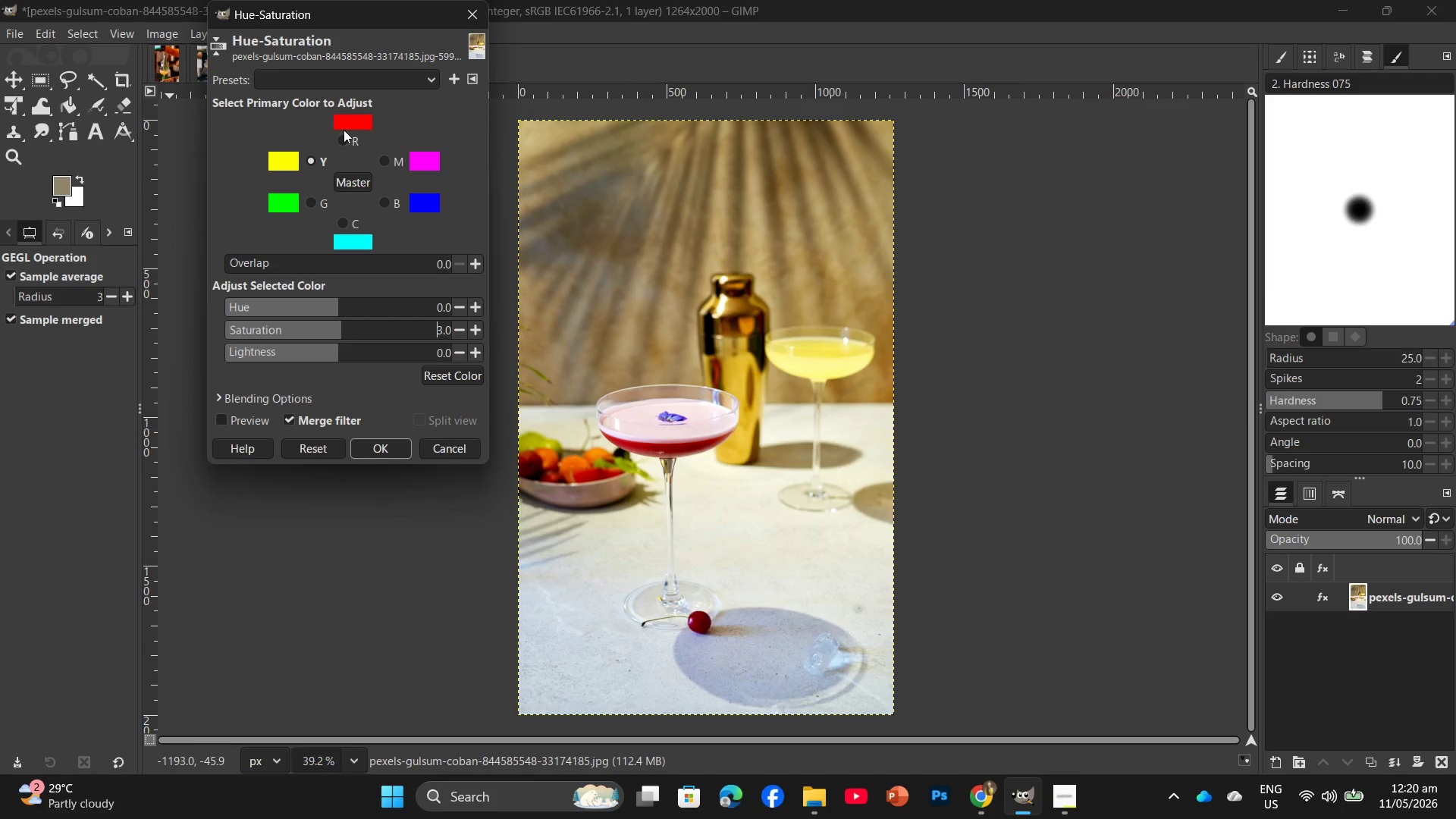 
double_click([348, 140])
 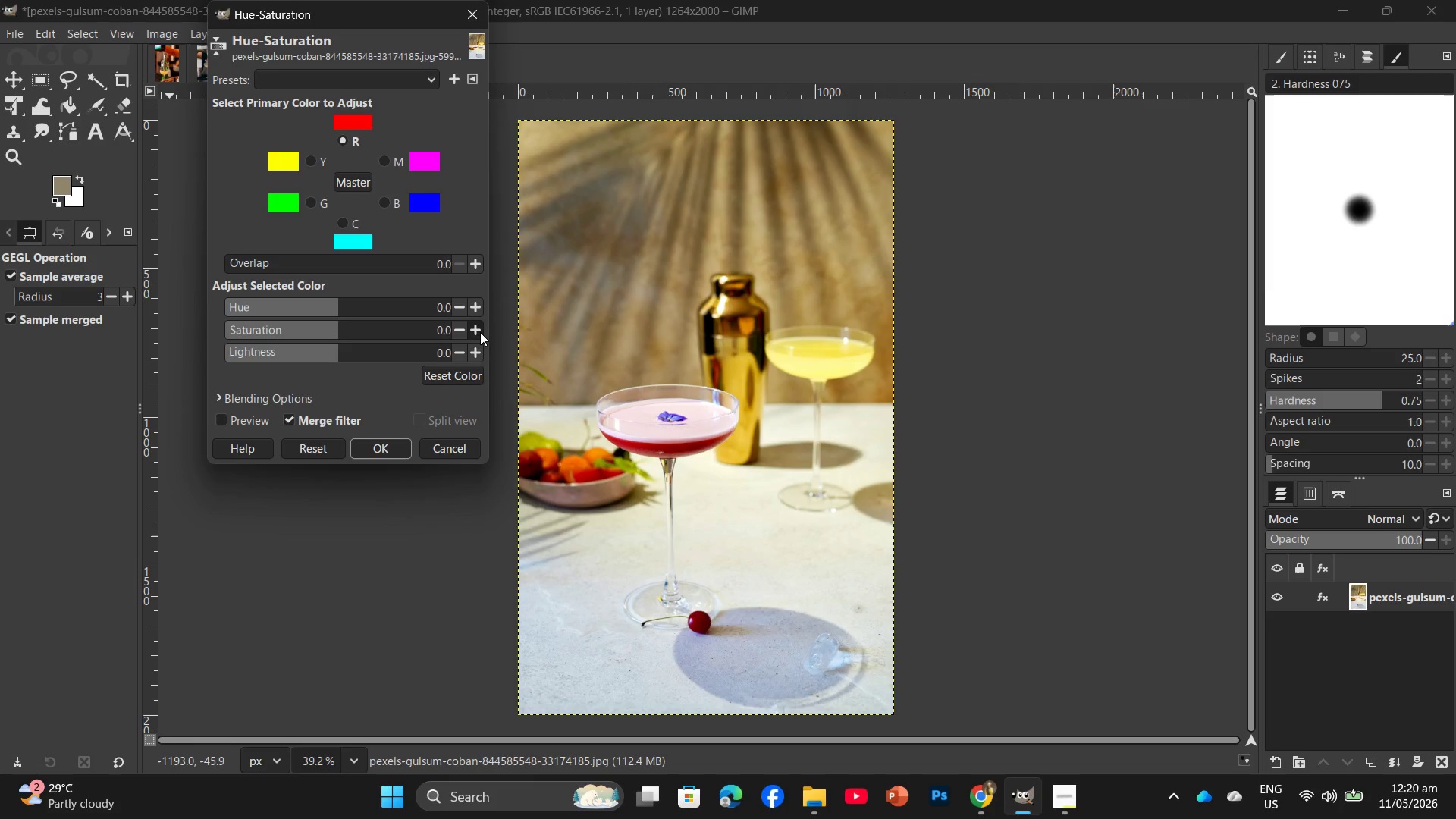 
double_click([480, 332])
 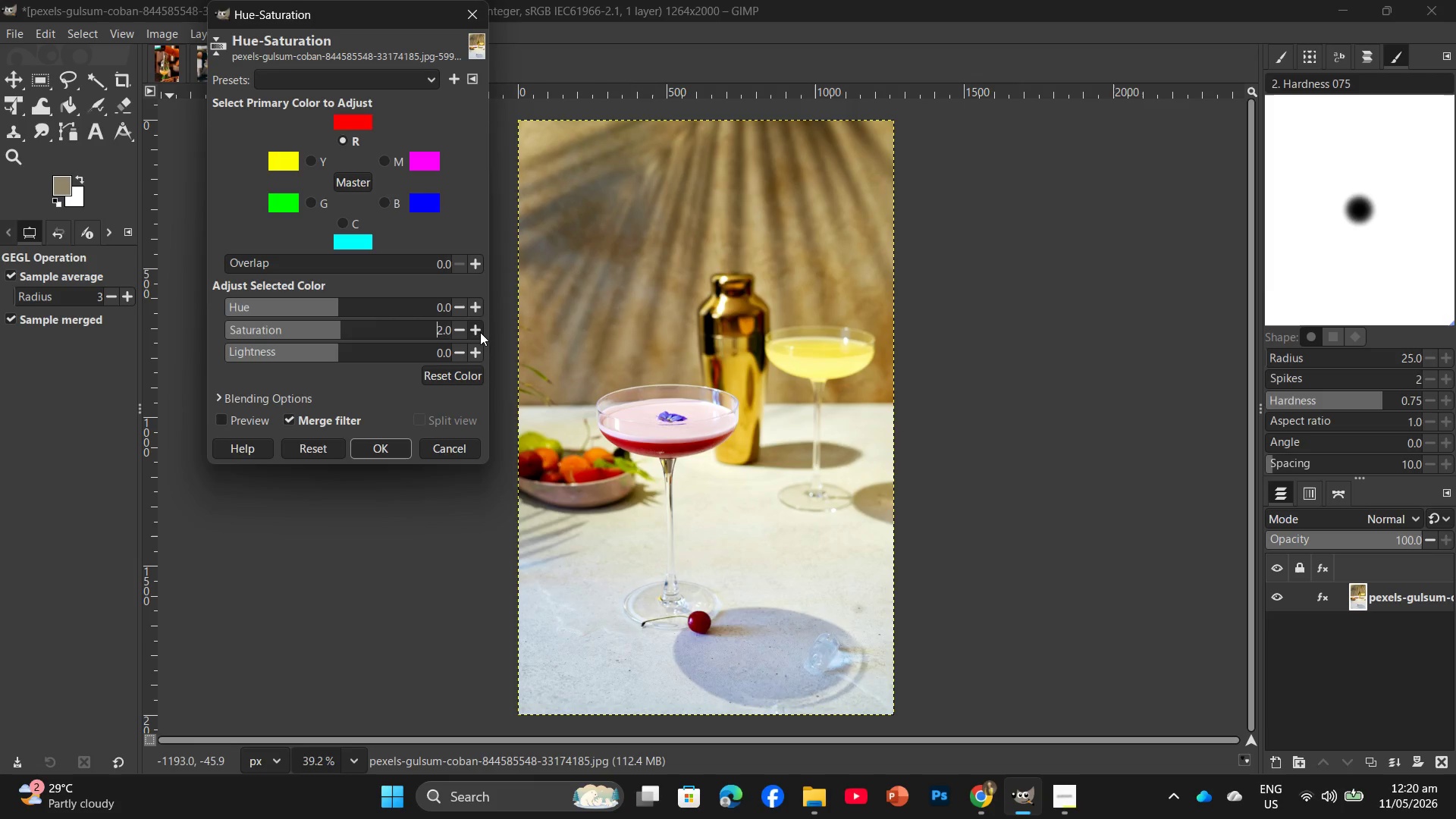 
triple_click([480, 332])
 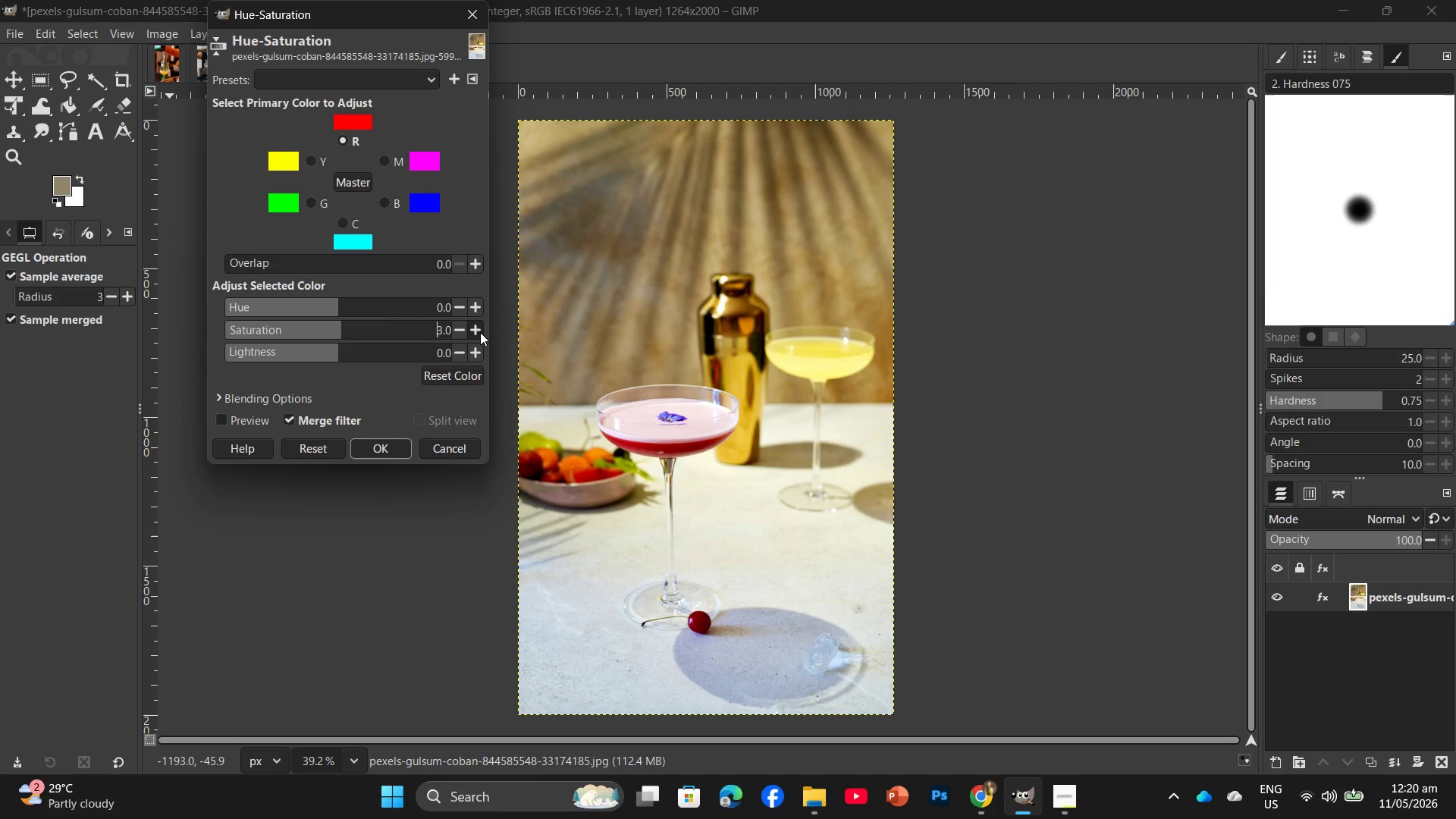 
triple_click([480, 332])
 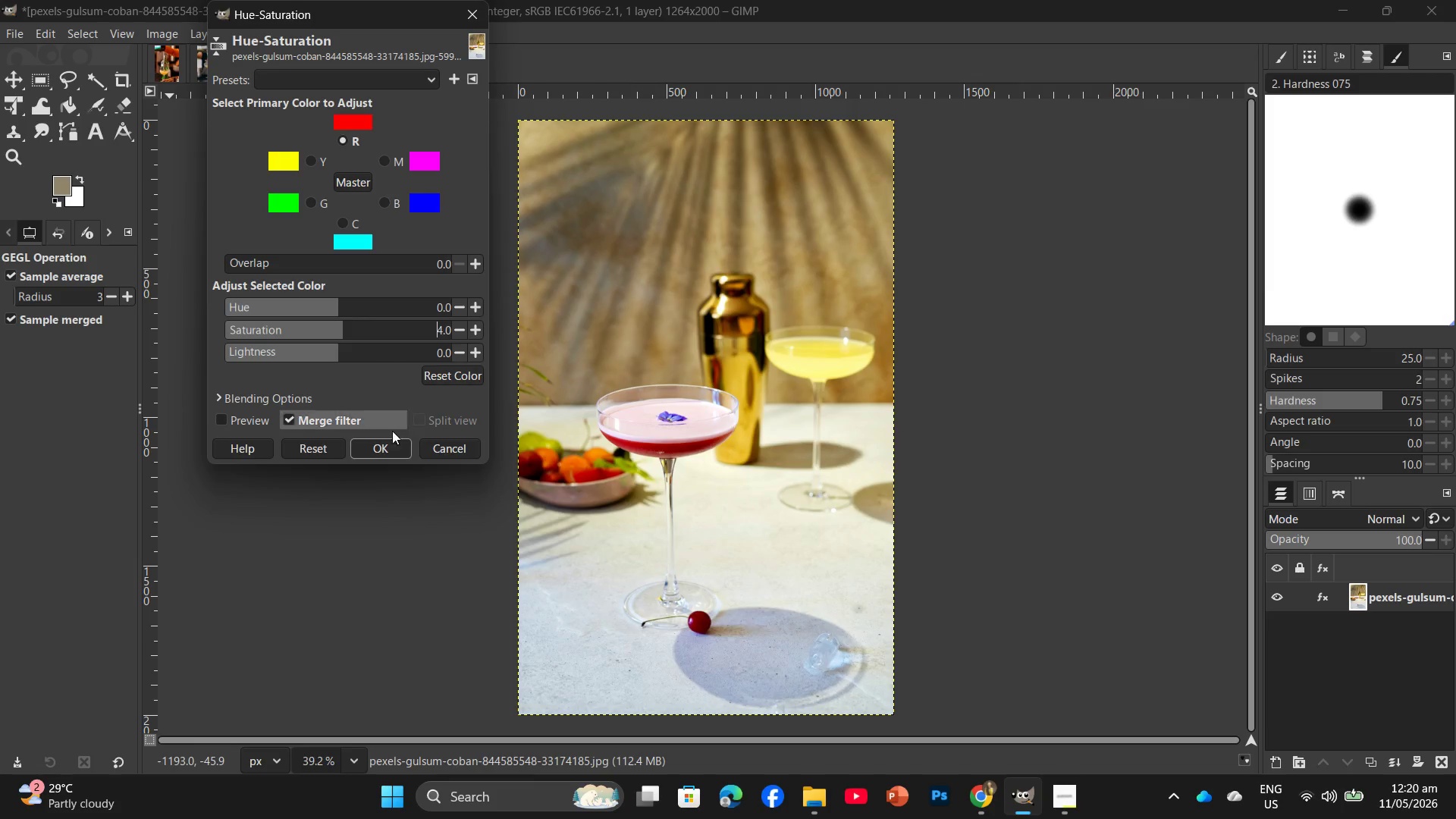 
left_click([376, 449])
 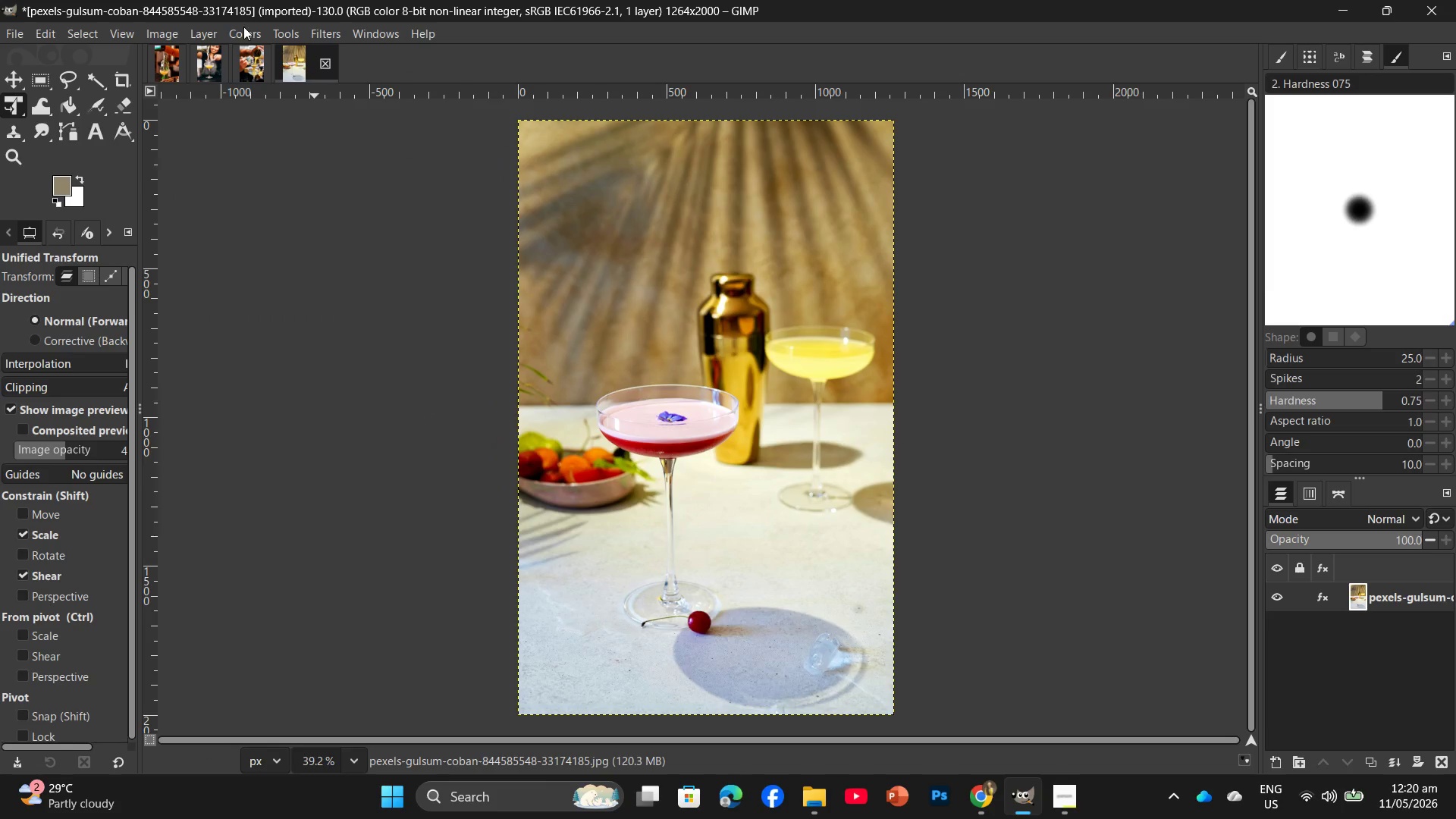 
left_click([232, 39])
 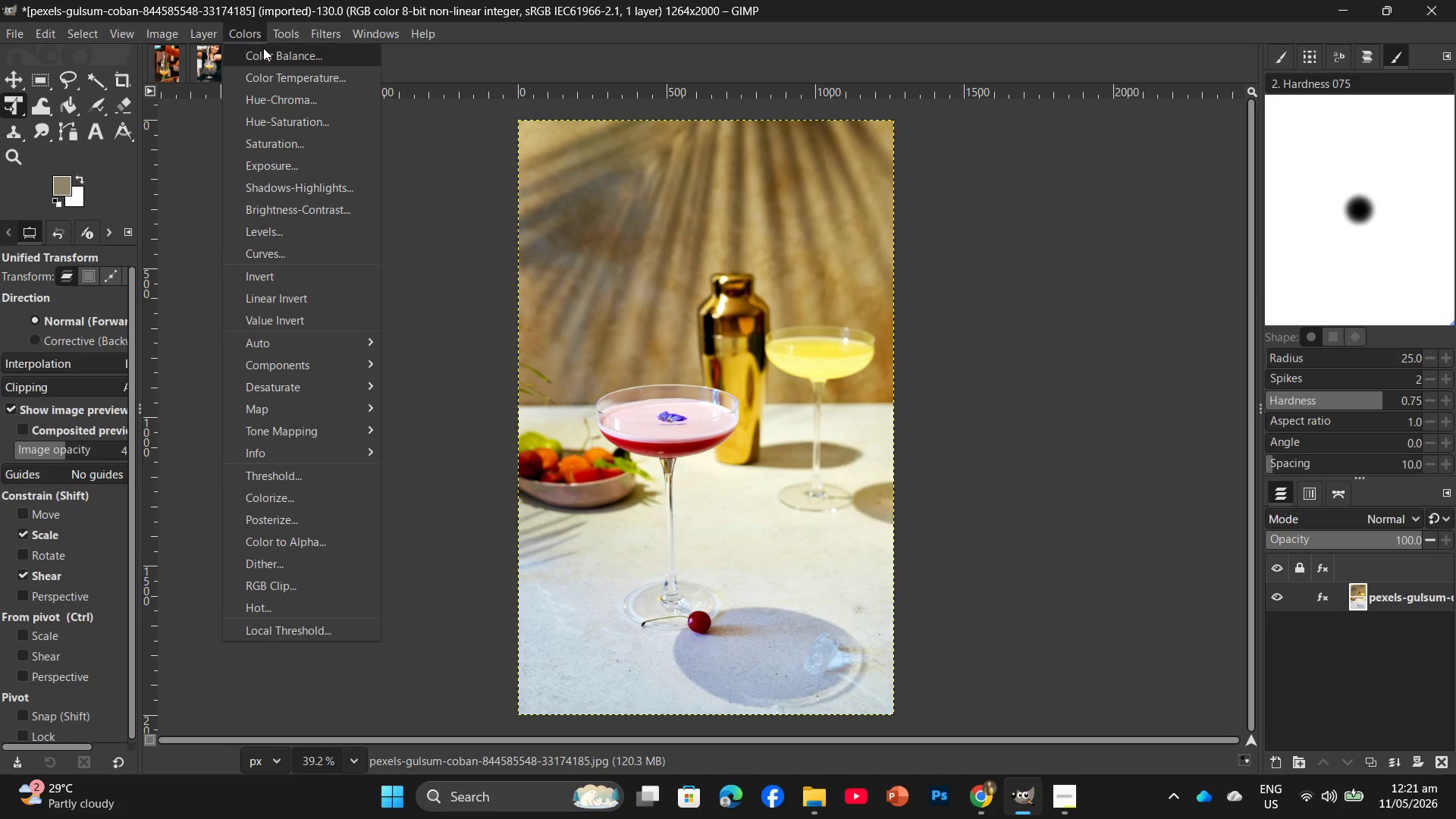 
left_click([263, 48])
 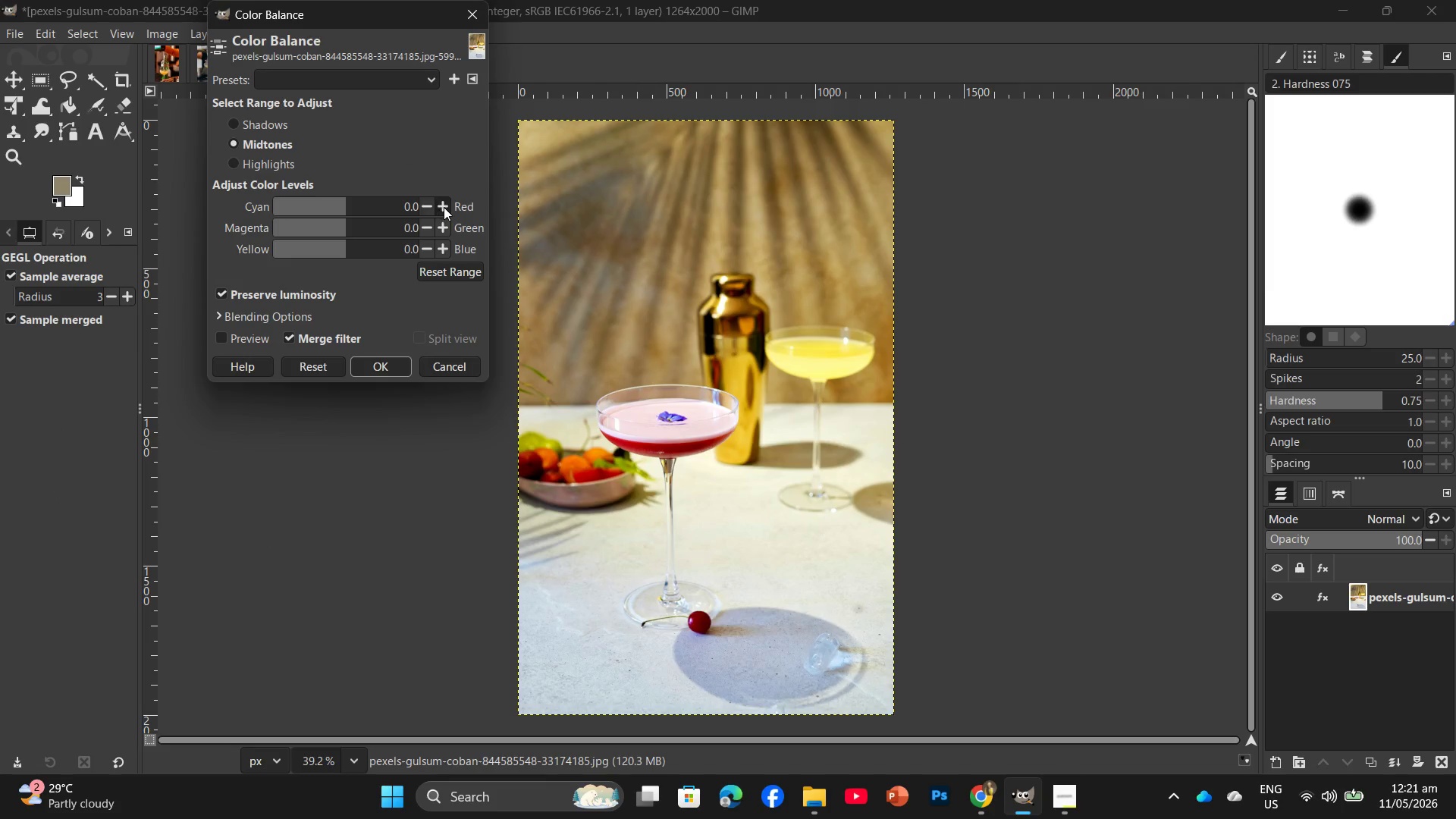 
double_click([444, 207])
 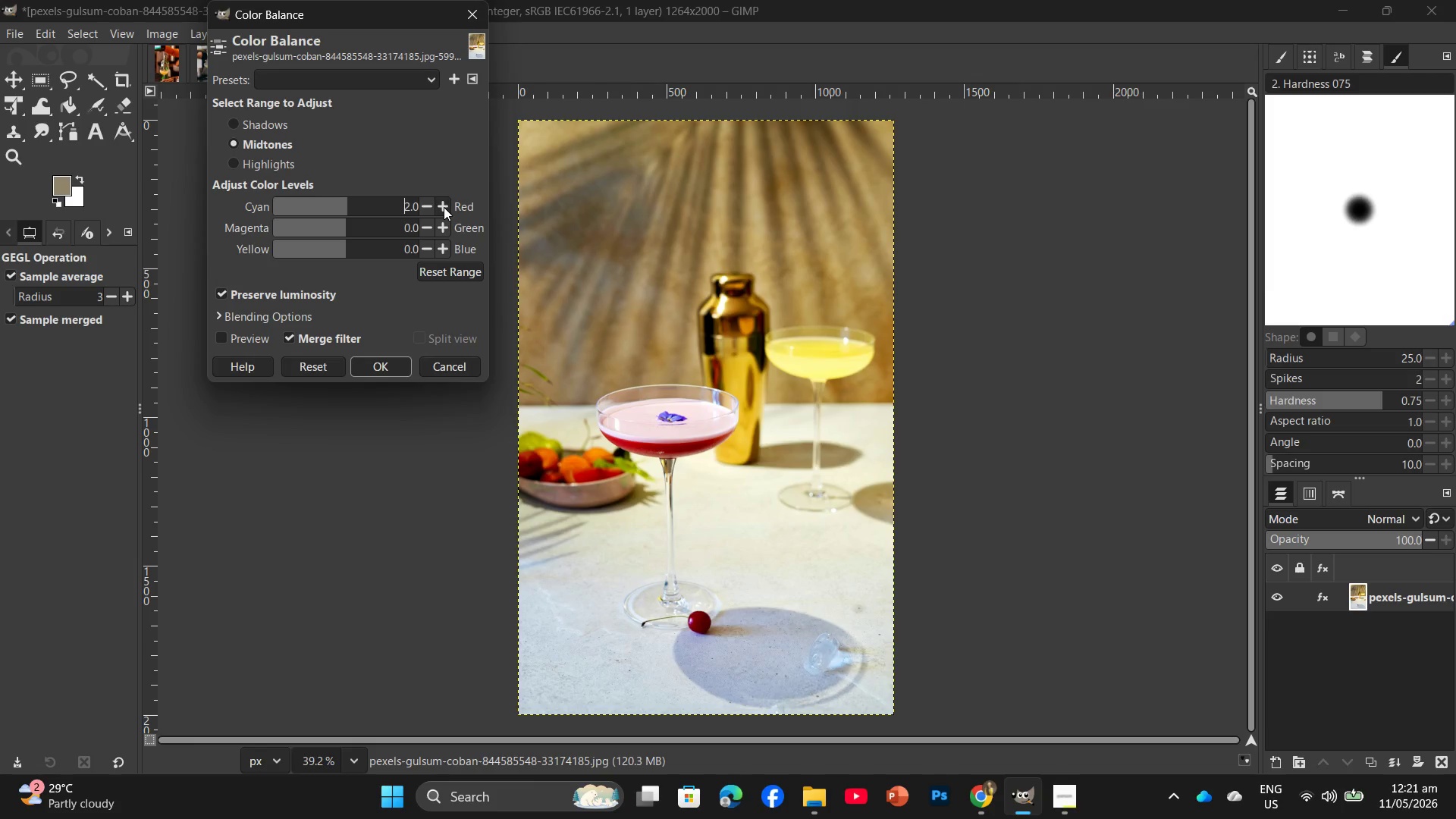 
triple_click([444, 207])
 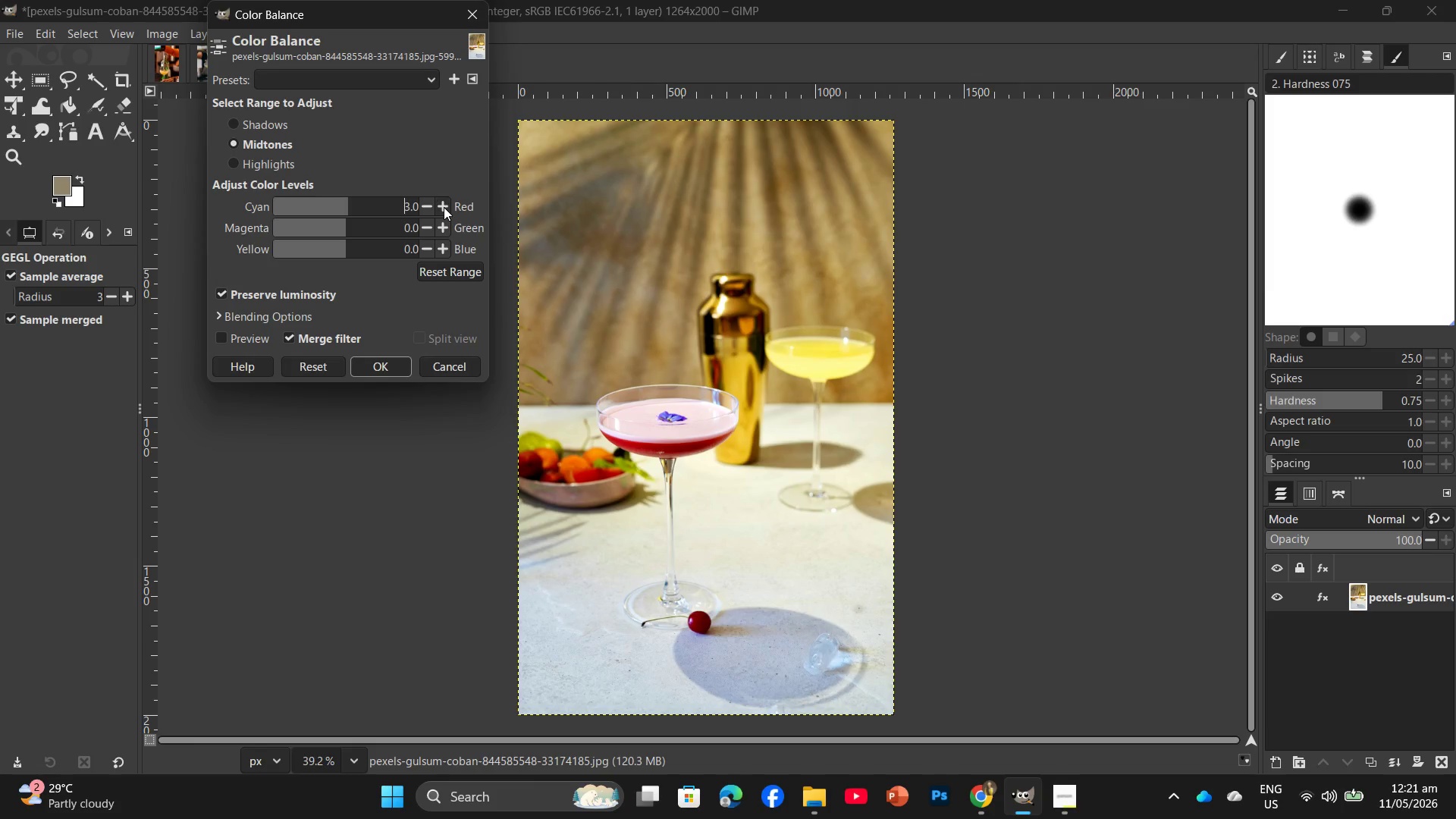 
triple_click([444, 207])
 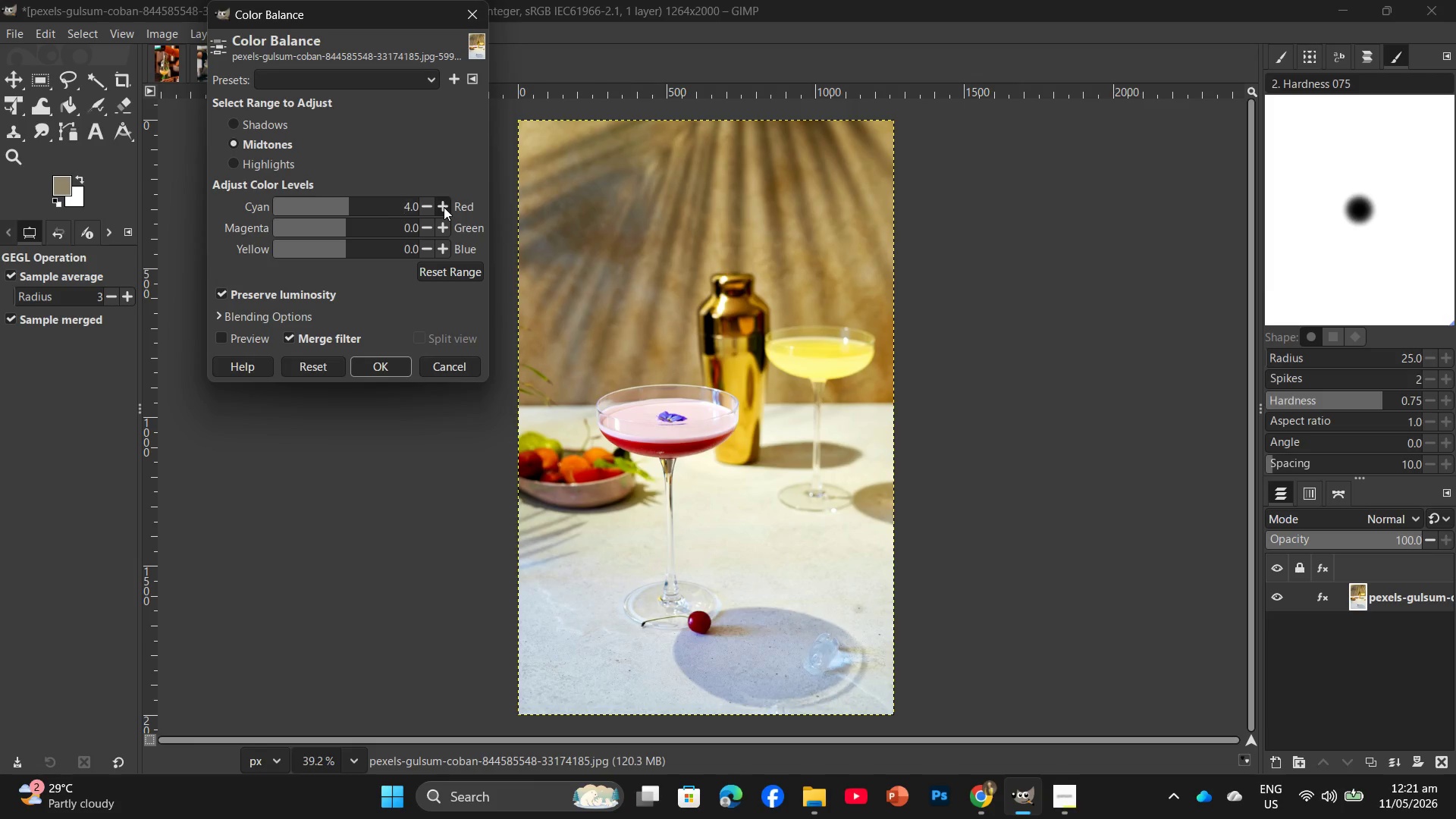 
triple_click([444, 207])
 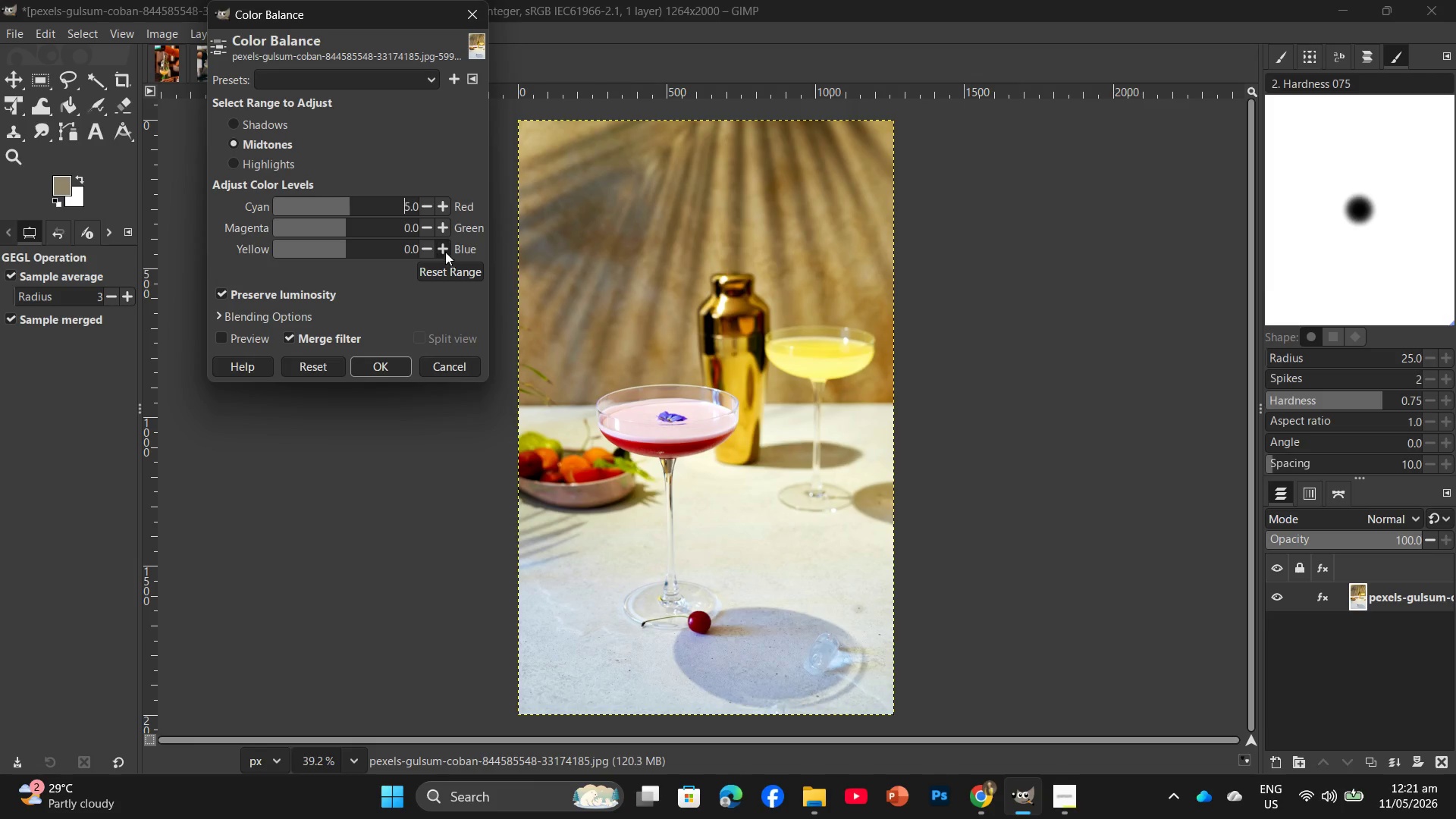 
double_click([445, 252])
 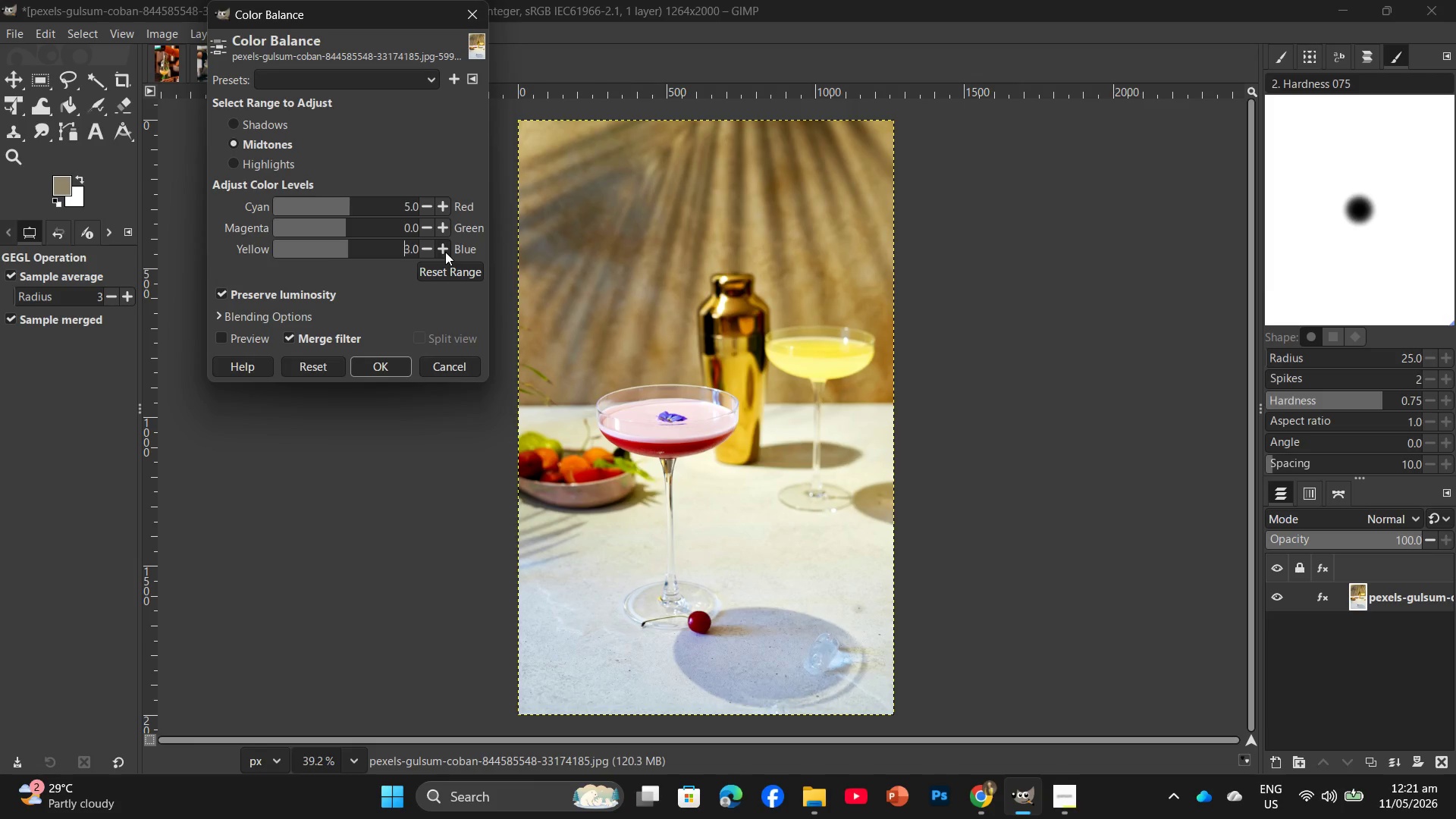 
triple_click([445, 252])
 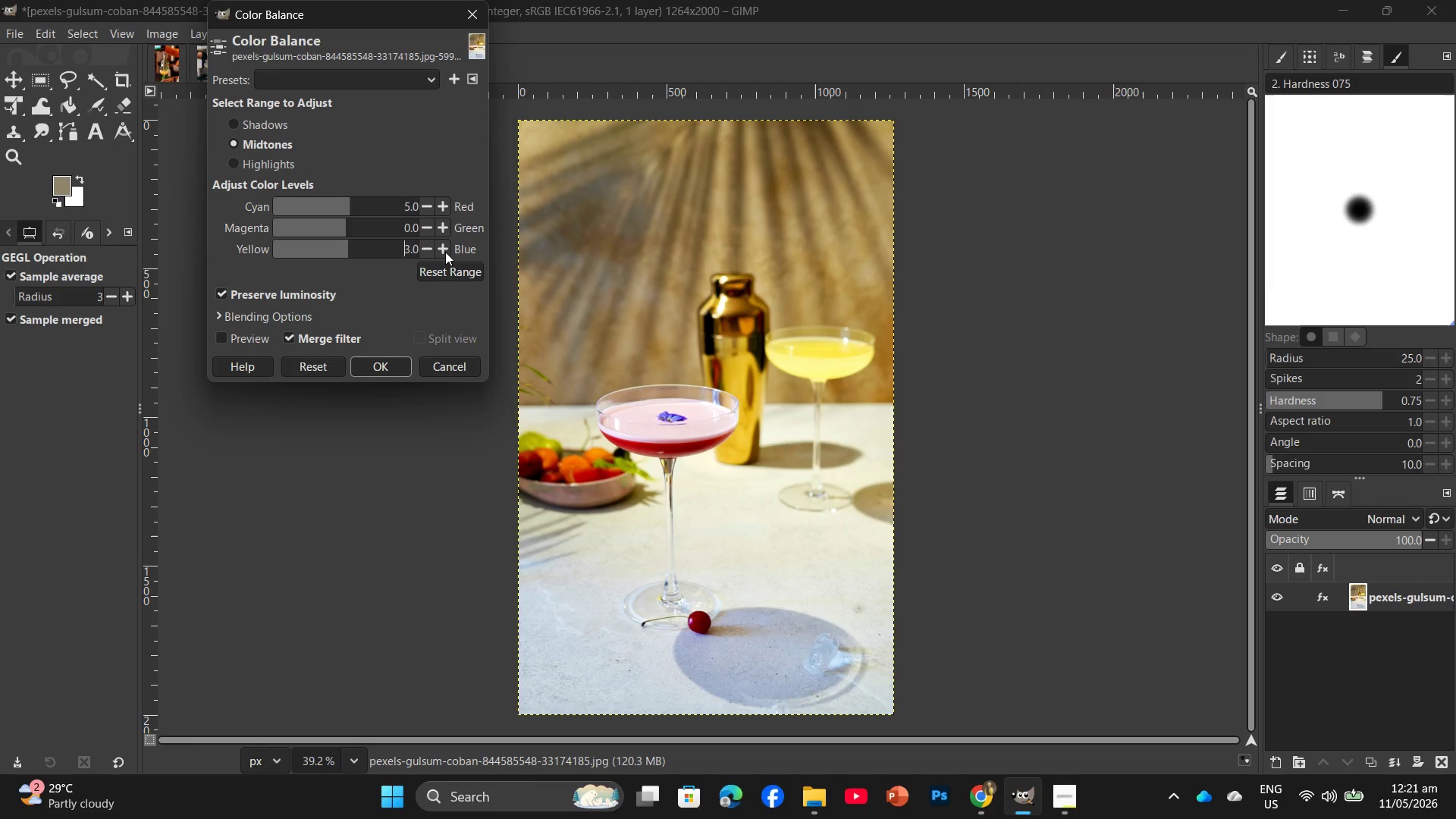 
triple_click([445, 252])
 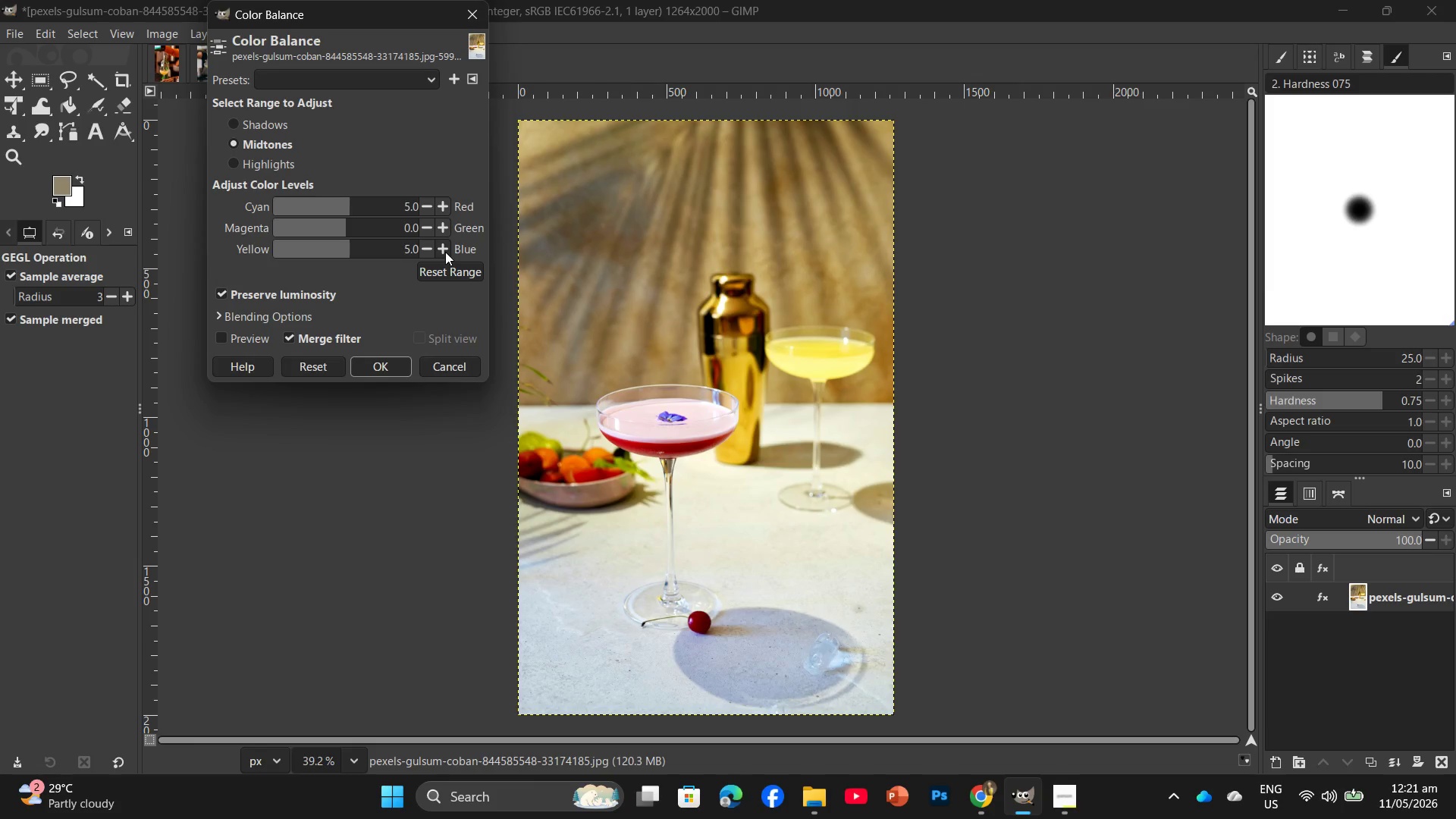 
triple_click([445, 252])
 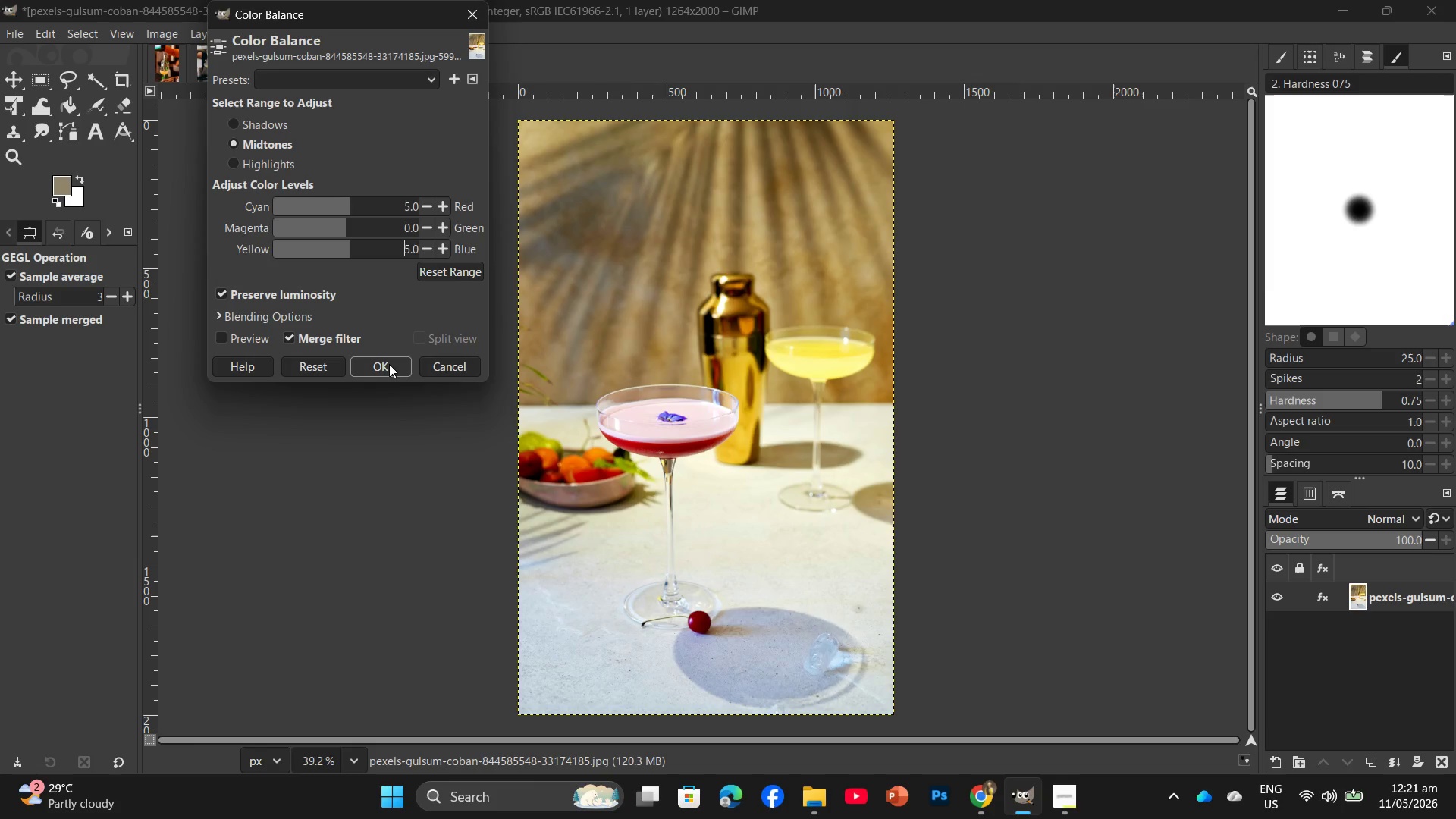 
left_click([388, 367])
 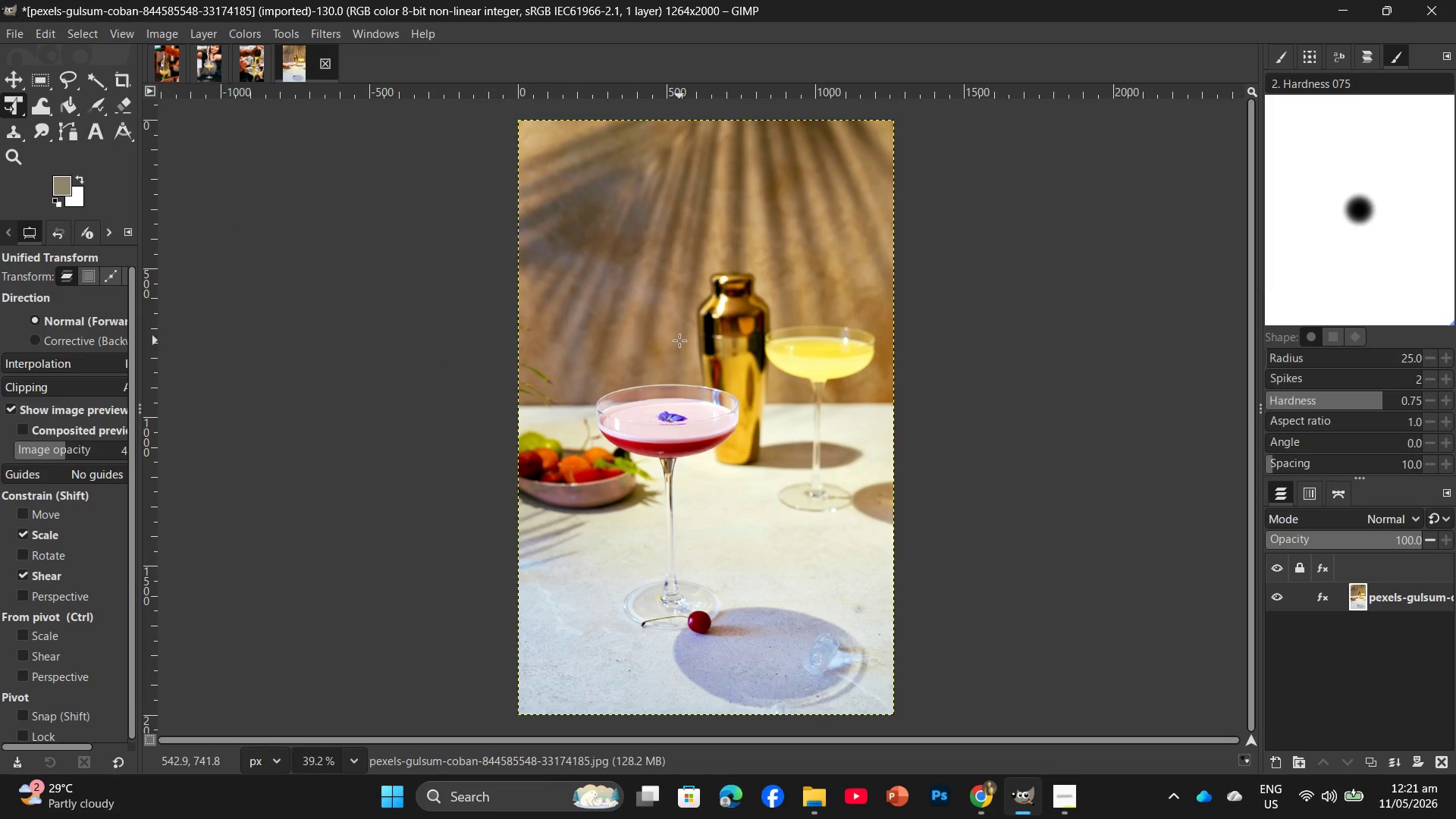 
key(Control+Shift+E)
 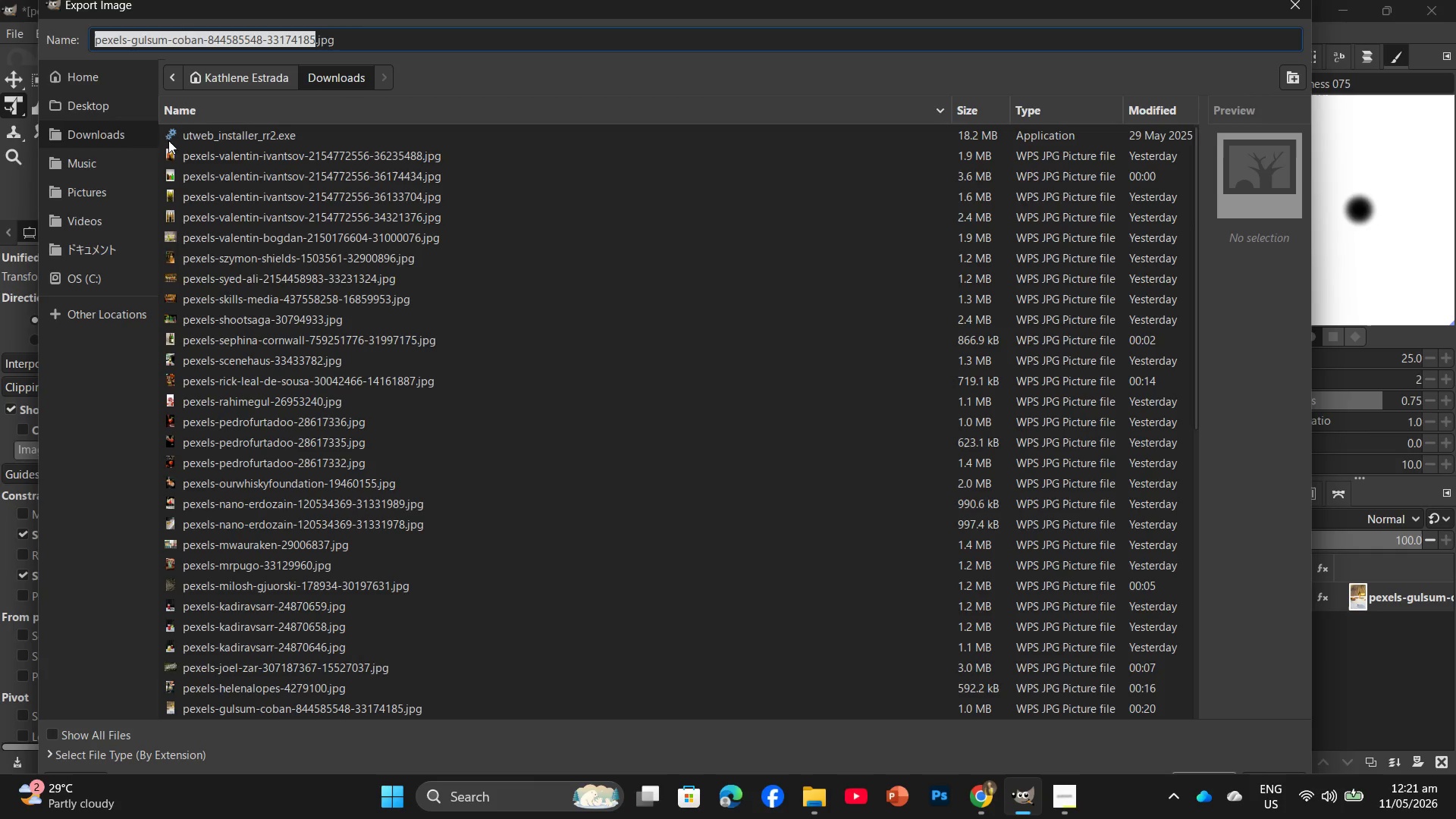 
left_click([97, 107])
 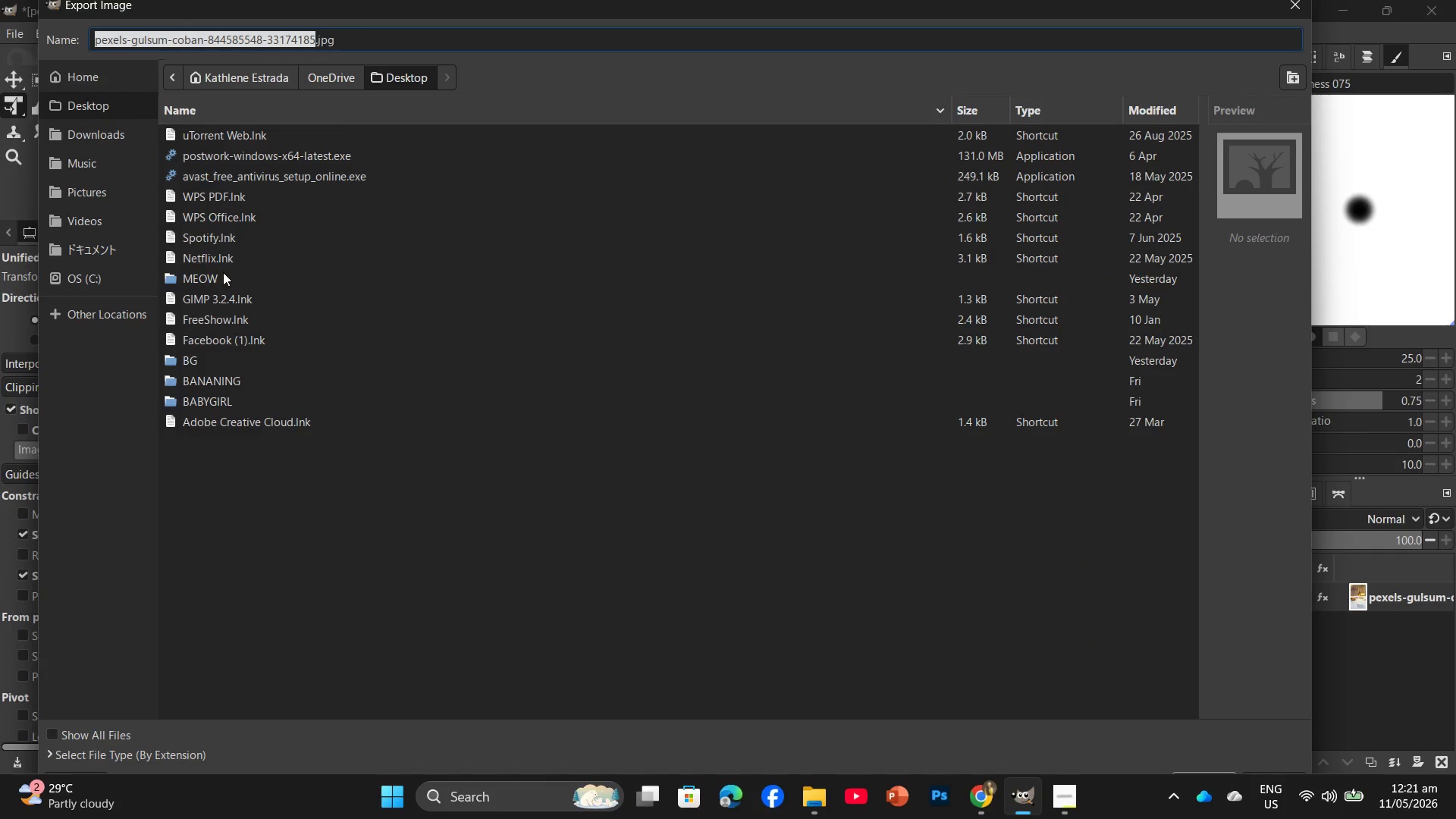 
double_click([223, 272])
 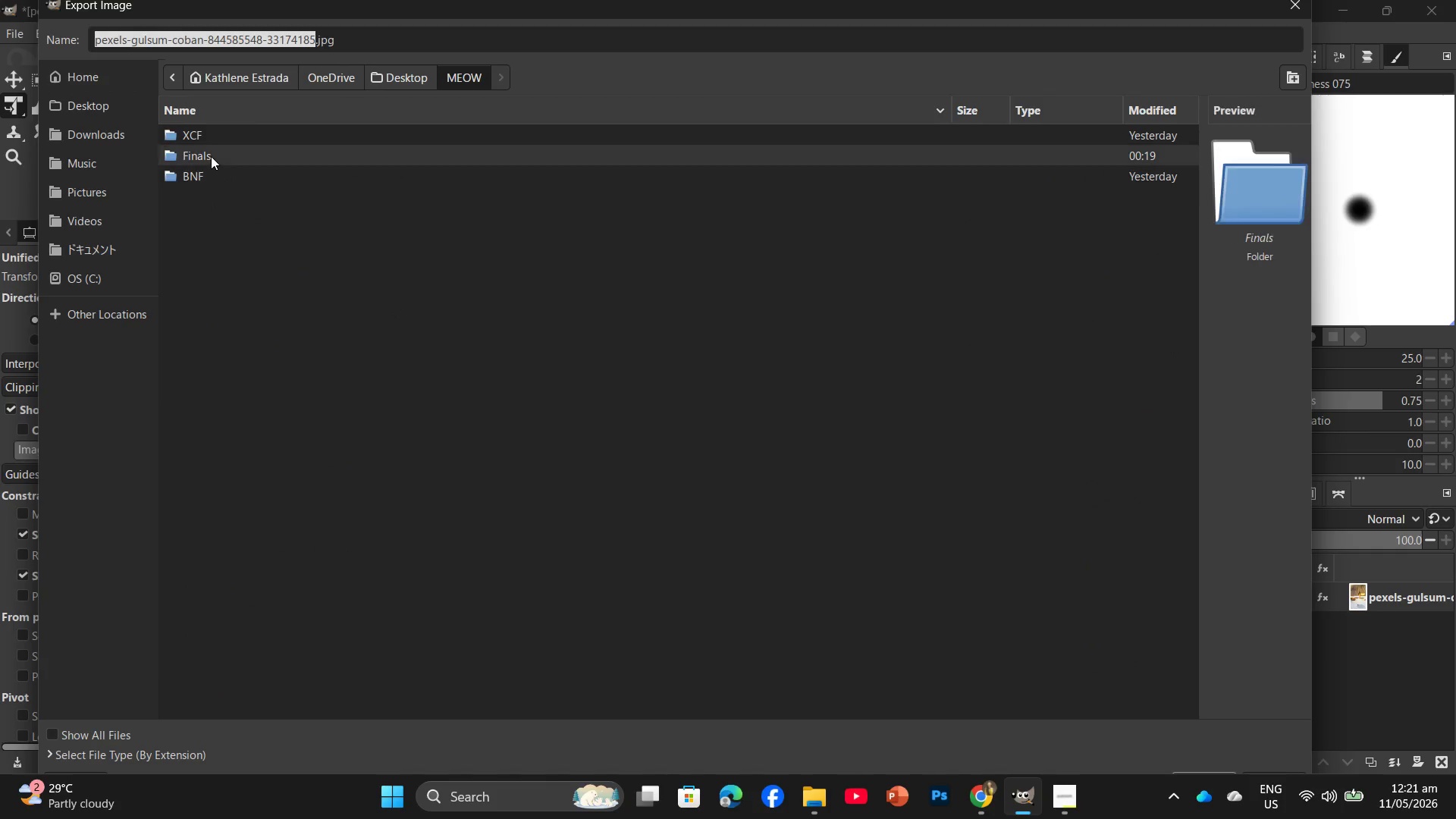 
double_click([211, 156])
 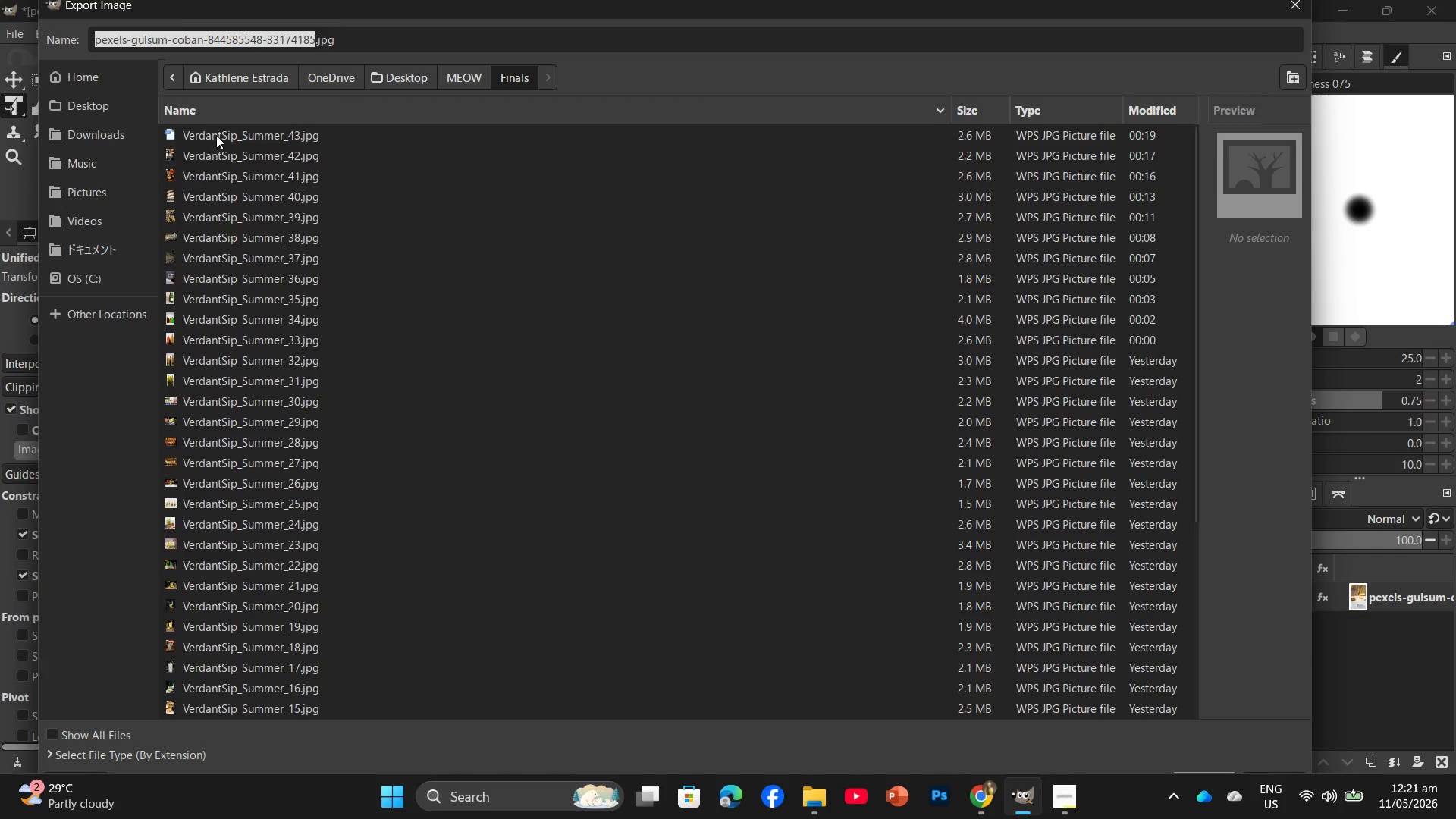 
left_click([217, 134])
 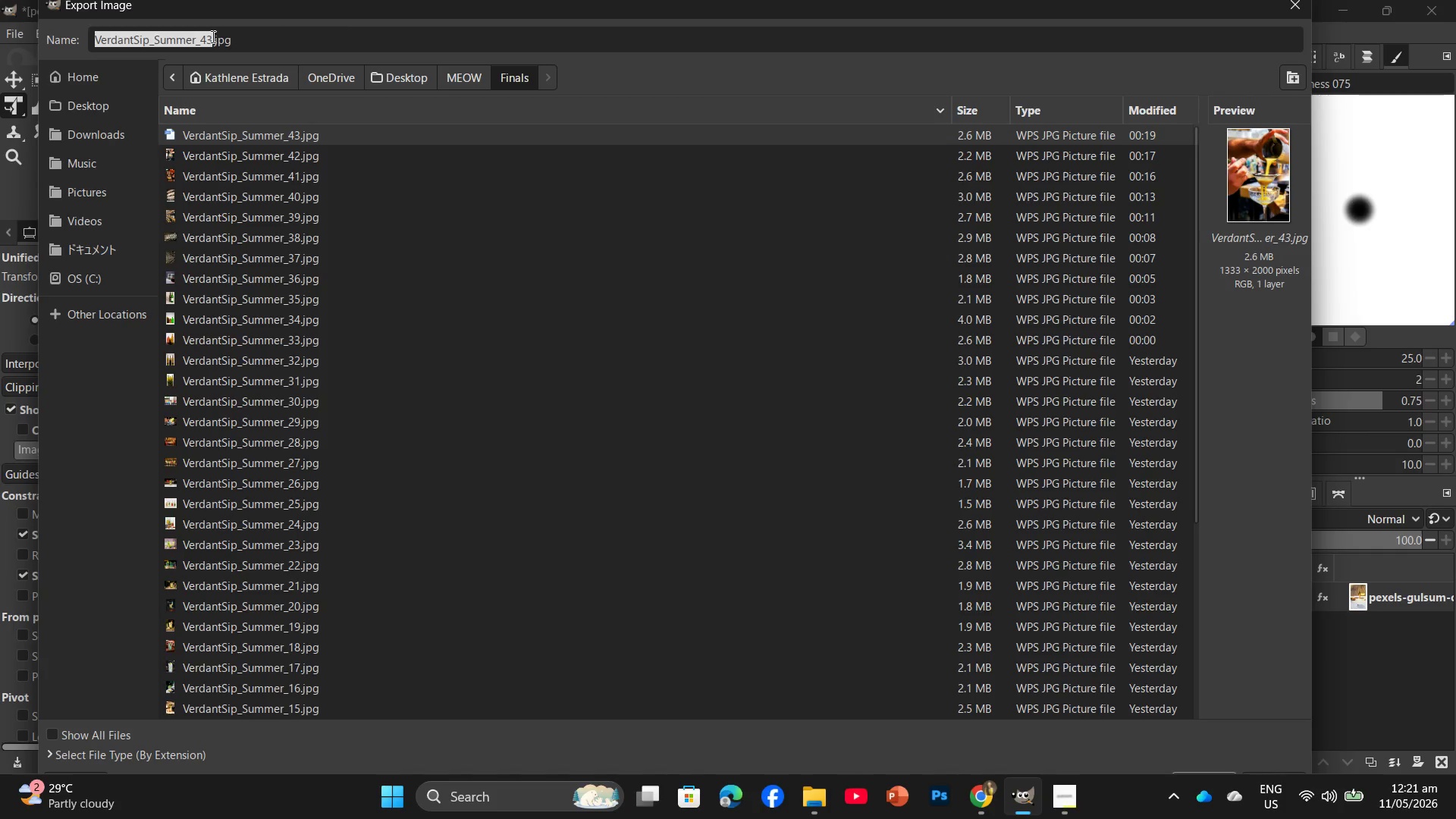 
left_click([212, 36])
 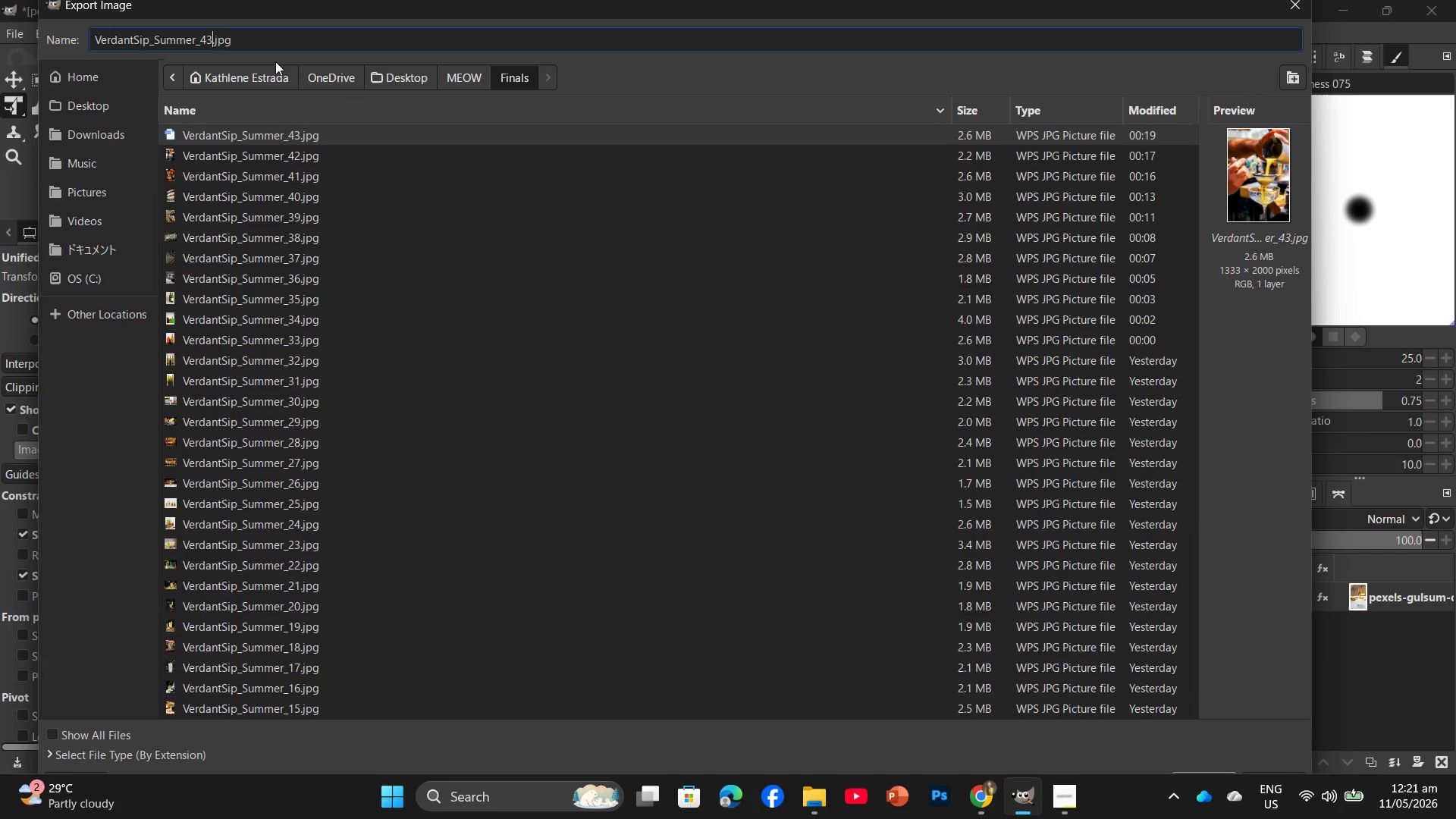 
key(Backspace)
 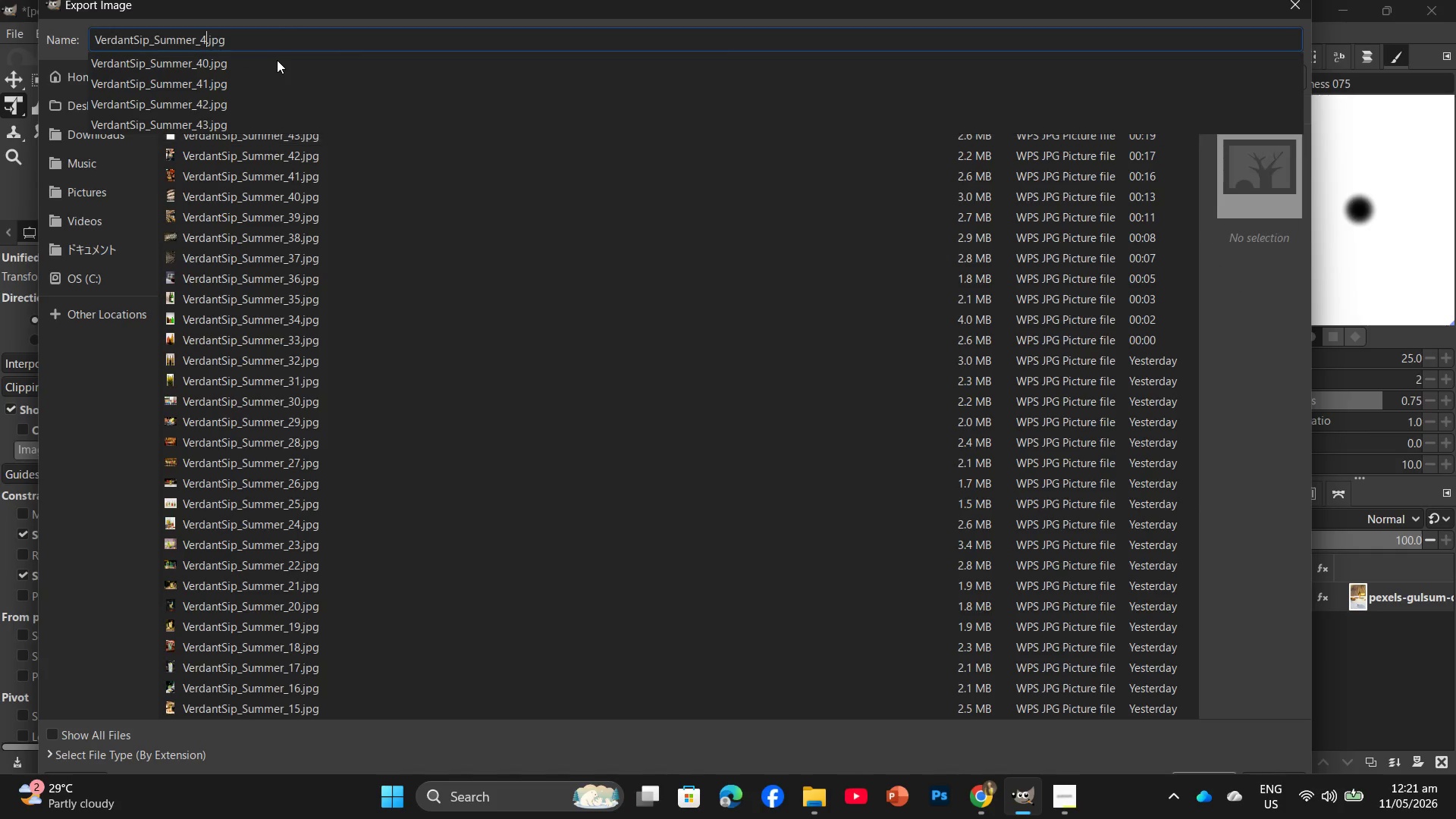 
key(Numpad4)
 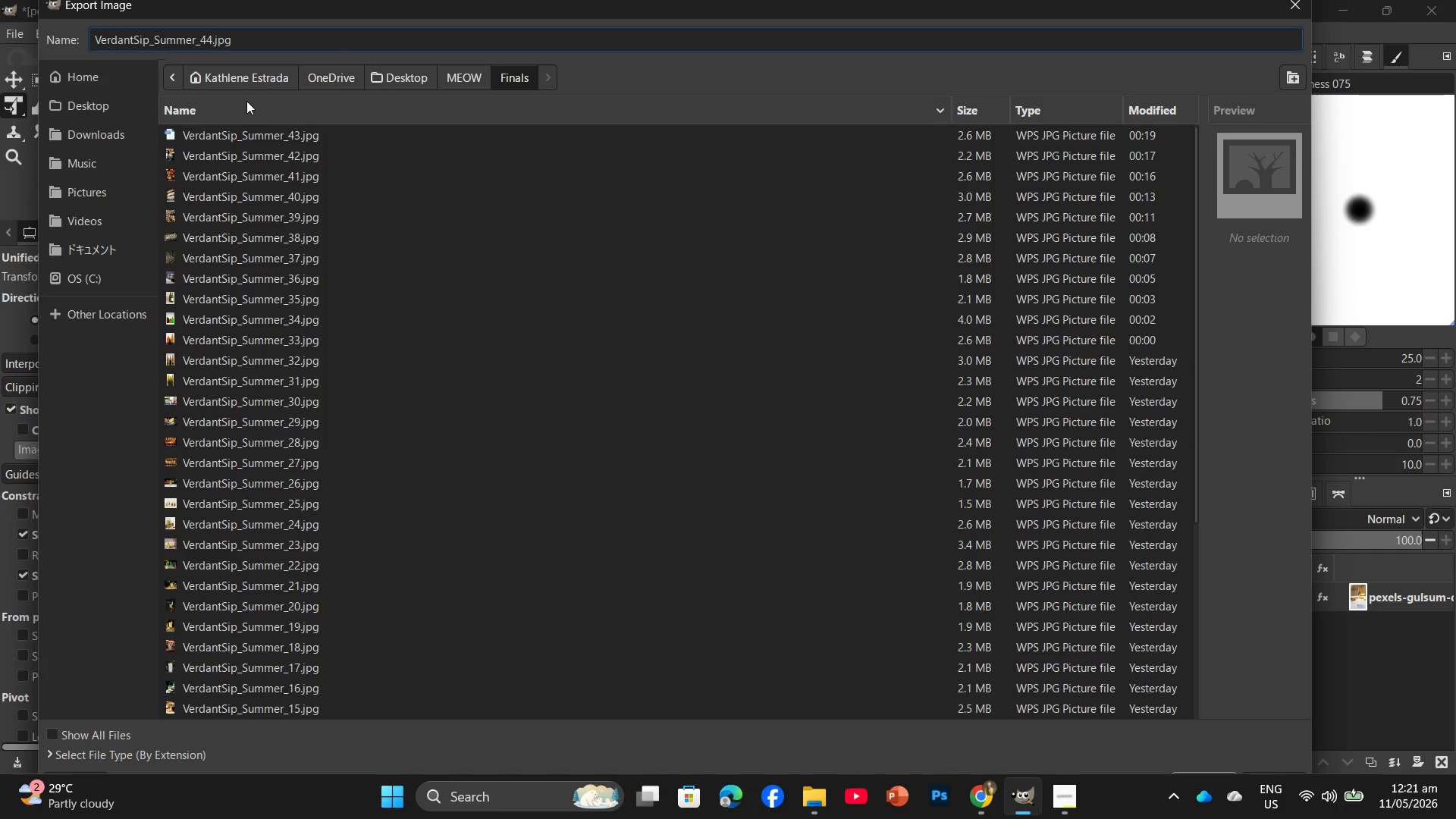 
key(Enter)
 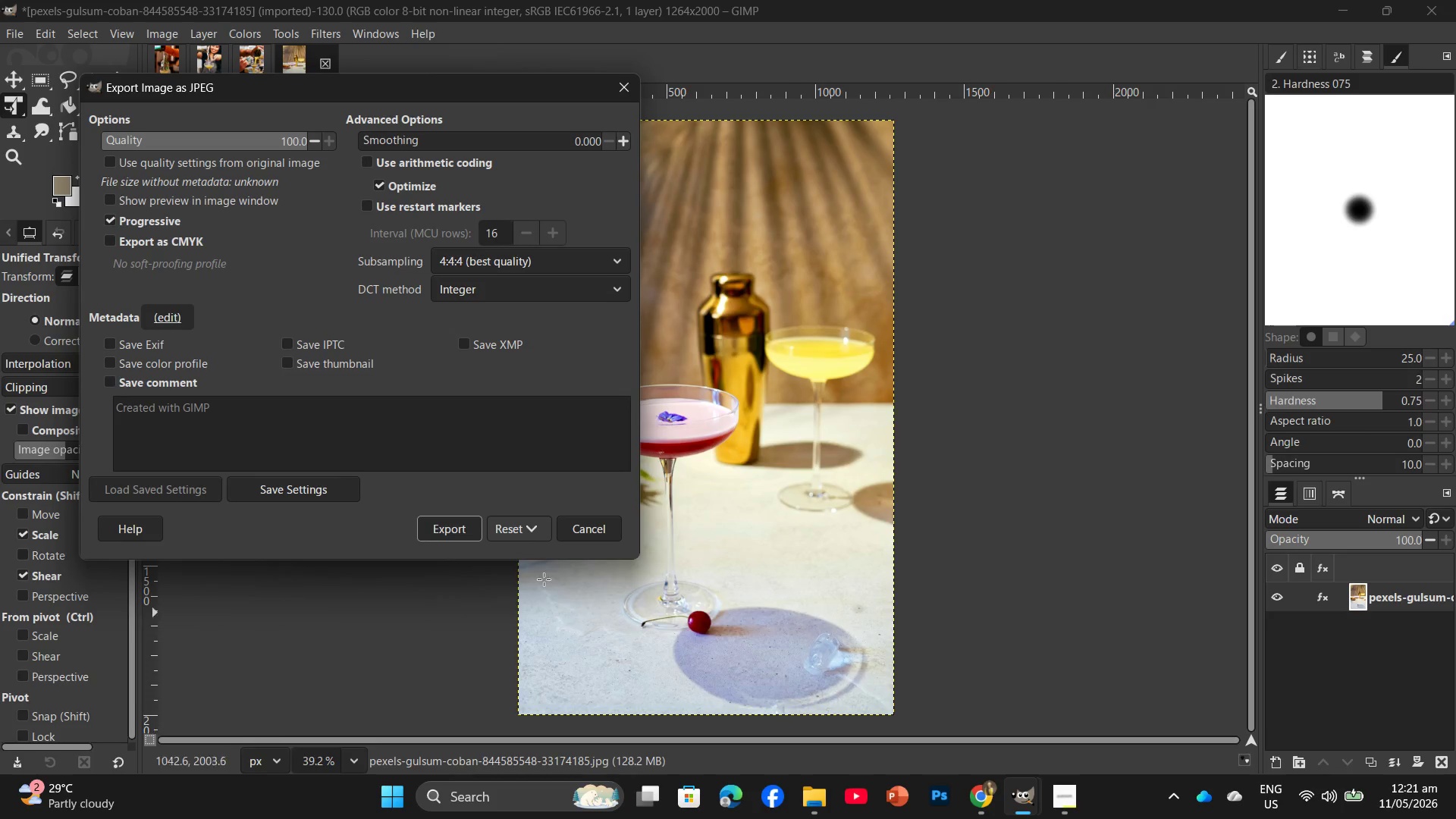 
left_click([431, 534])
 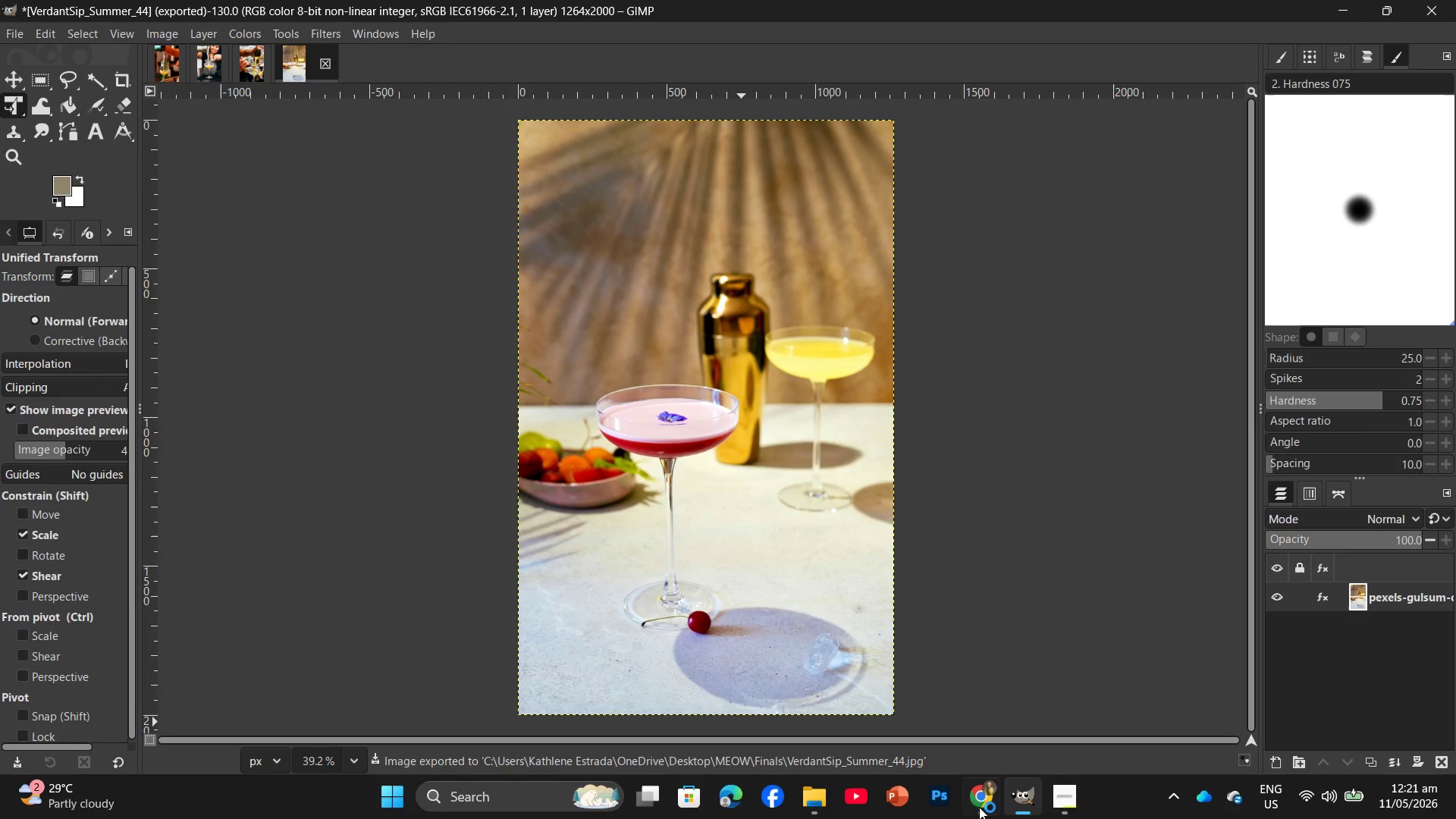 
left_click([977, 810])
 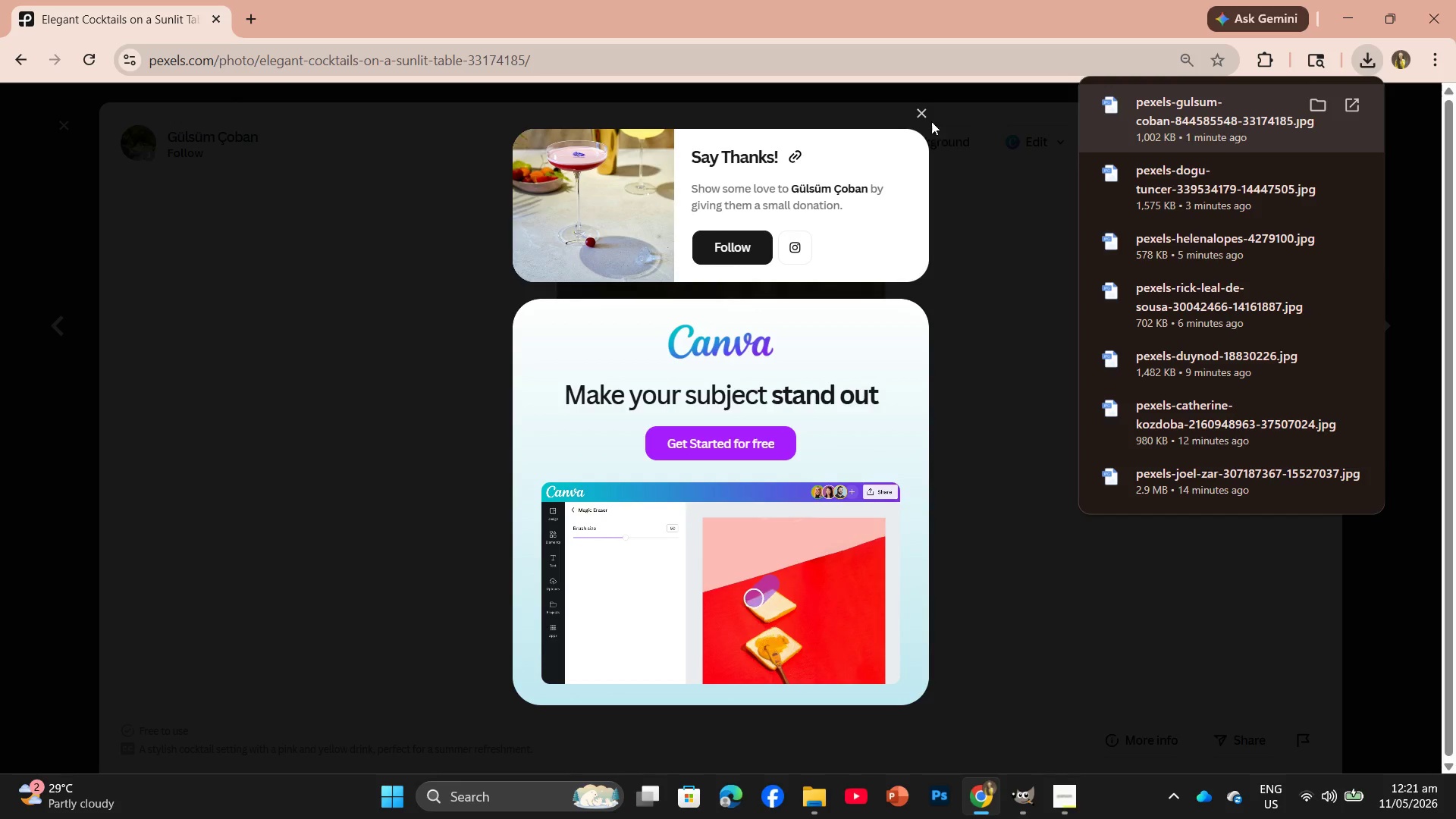 
left_click([924, 111])
 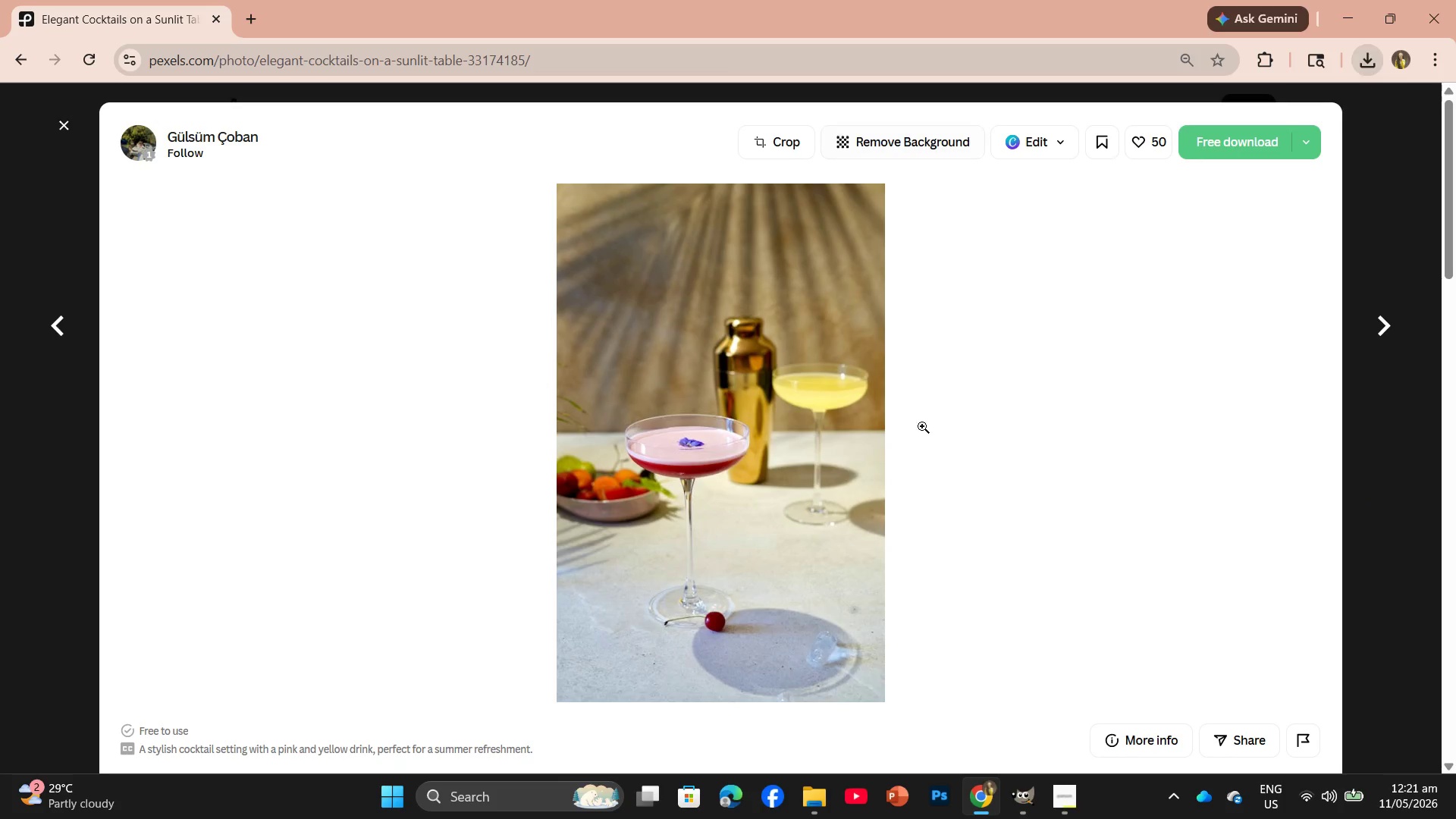 
scroll: coordinate [925, 442], scroll_direction: down, amount: 9.0
 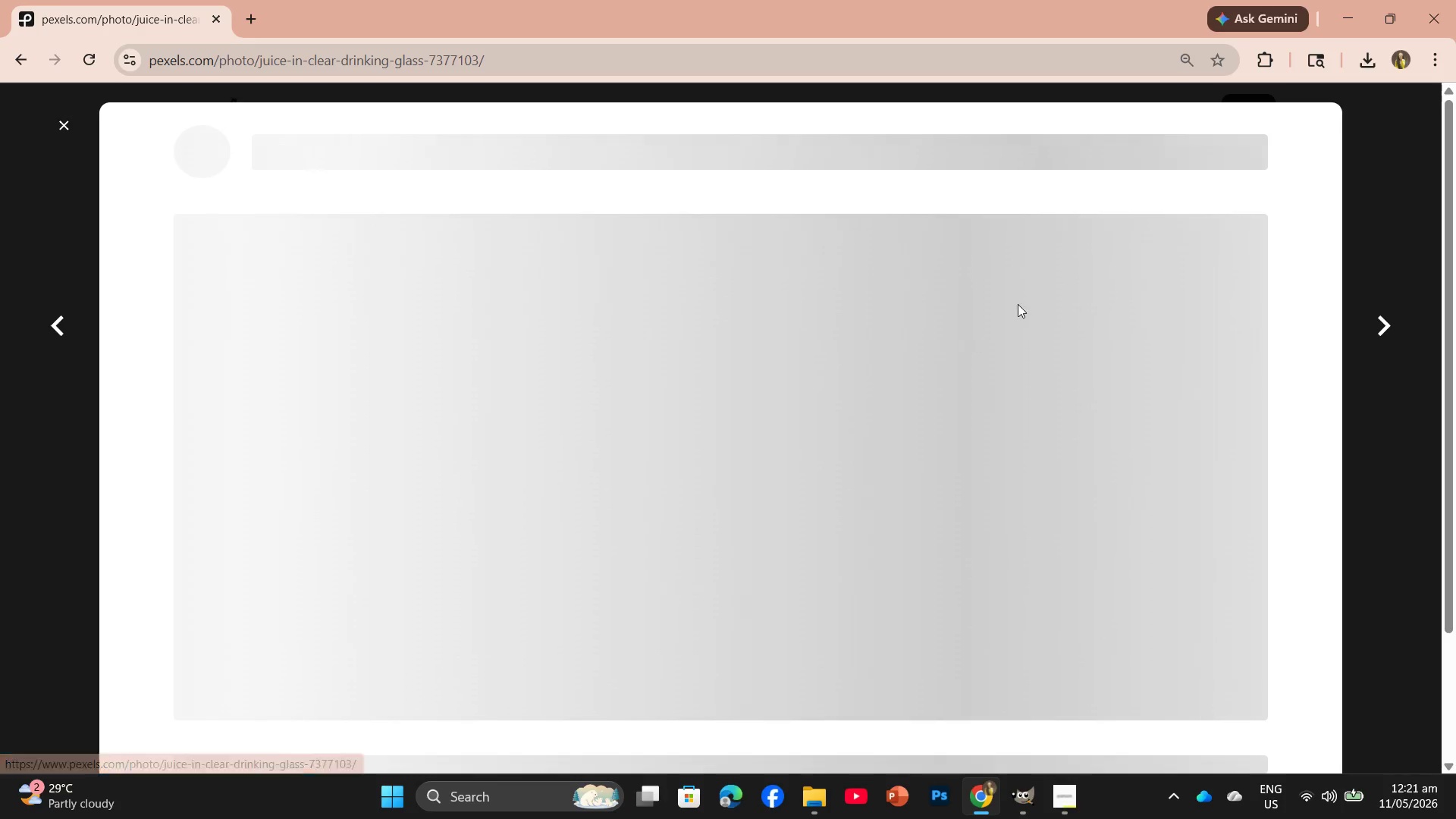 
left_click([1225, 141])
 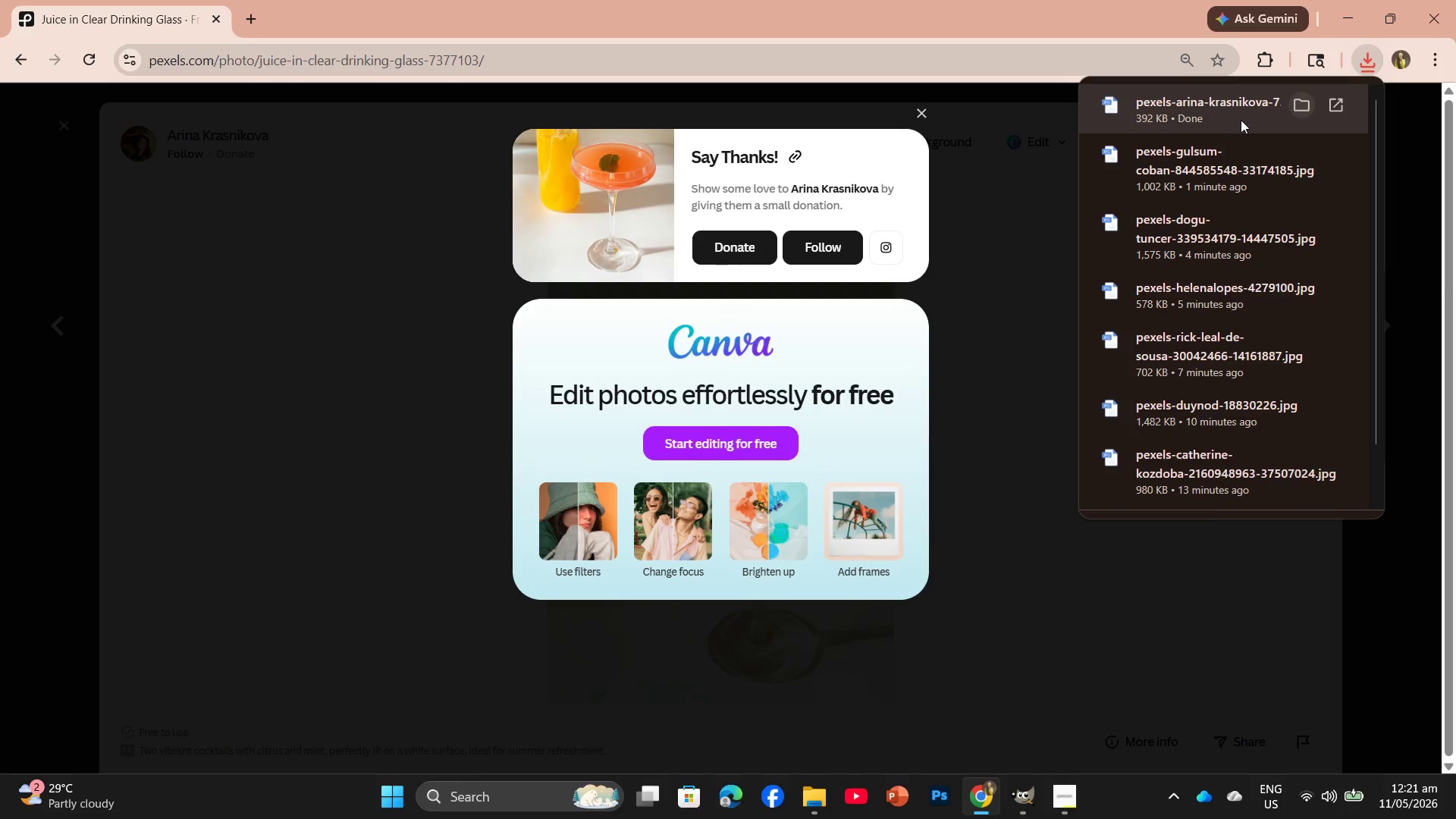 
left_click_drag(start_coordinate=[1232, 109], to_coordinate=[581, 63])
 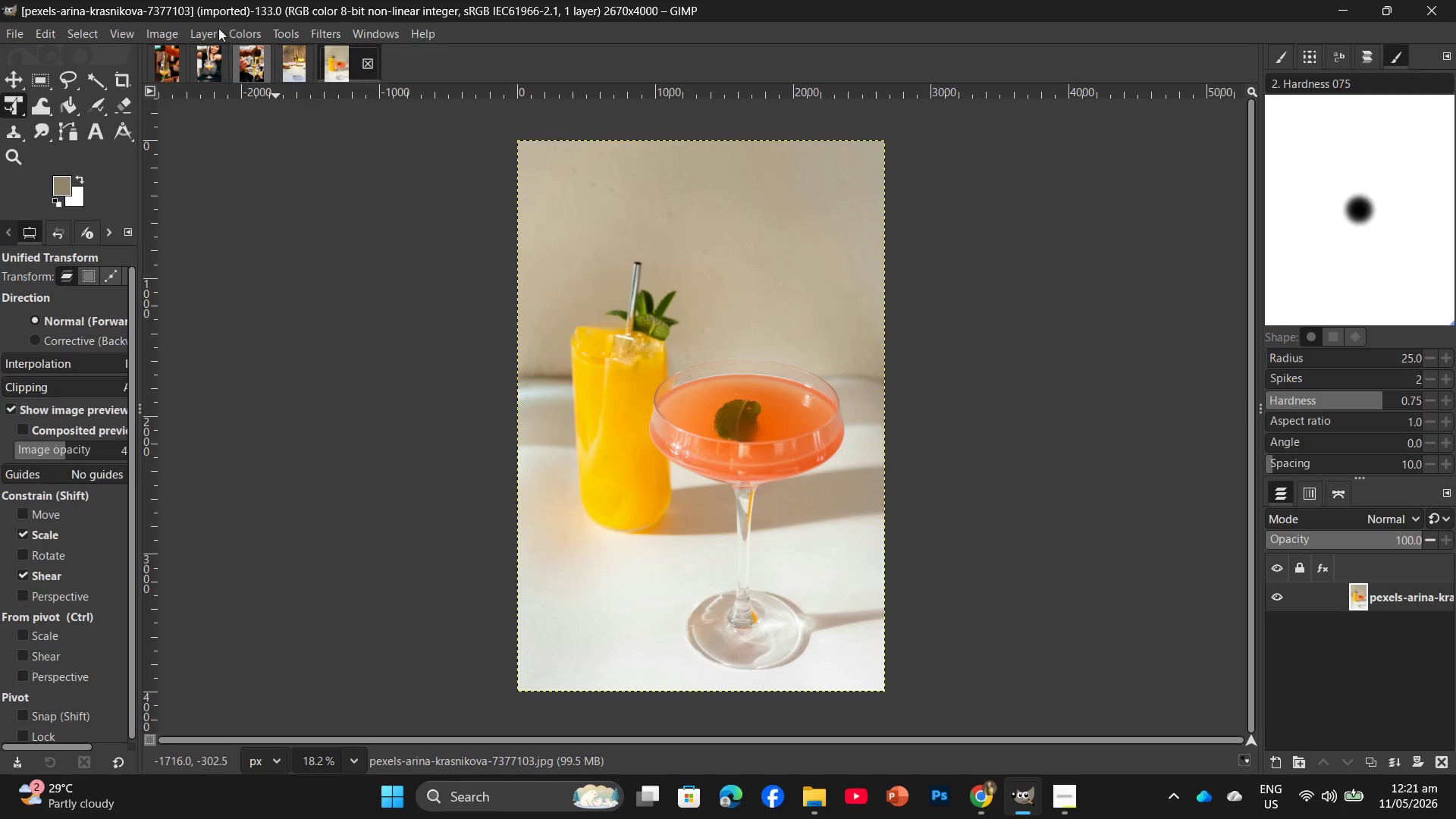 
left_click([167, 30])
 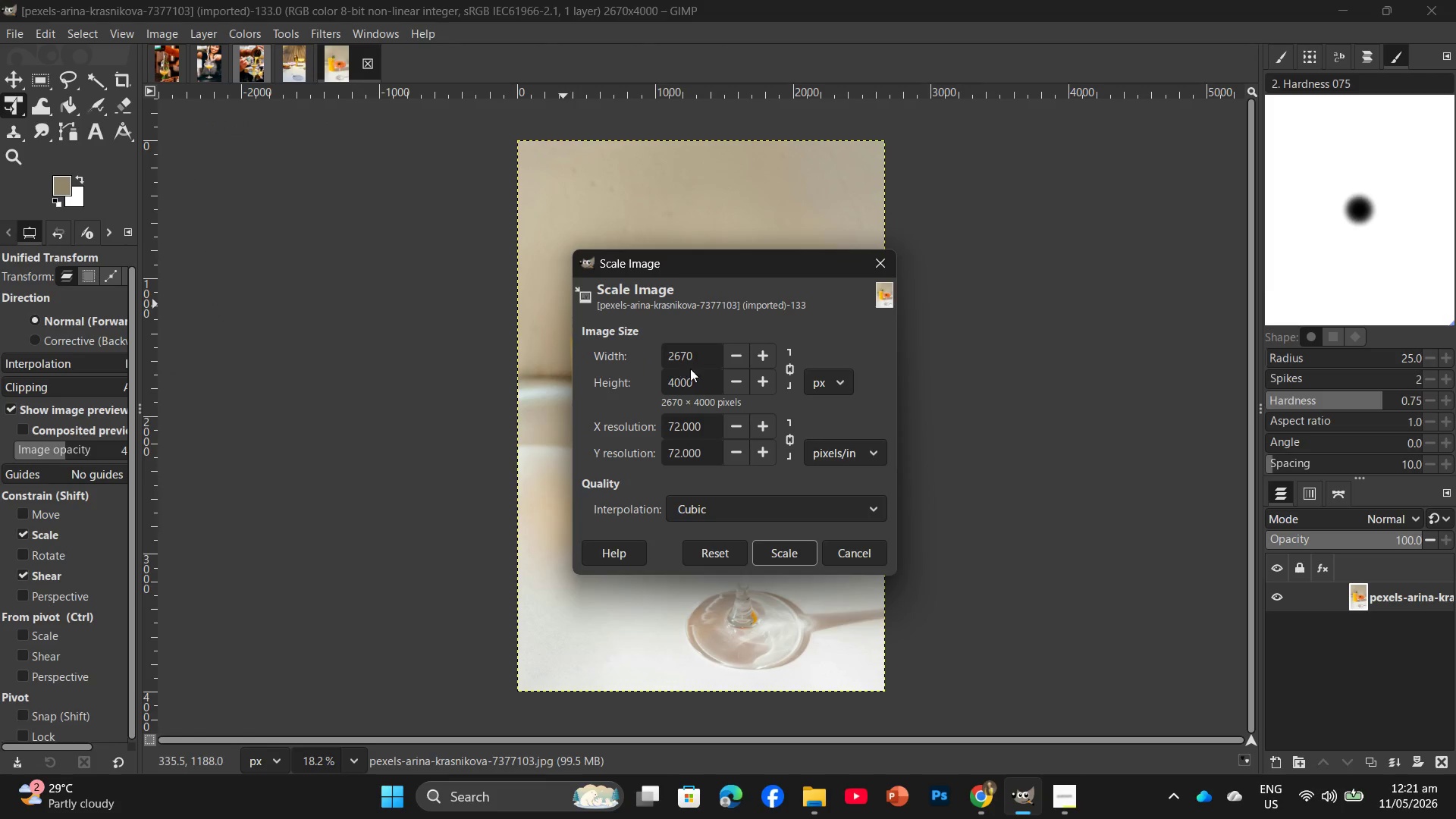 
left_click_drag(start_coordinate=[701, 381], to_coordinate=[659, 384])
 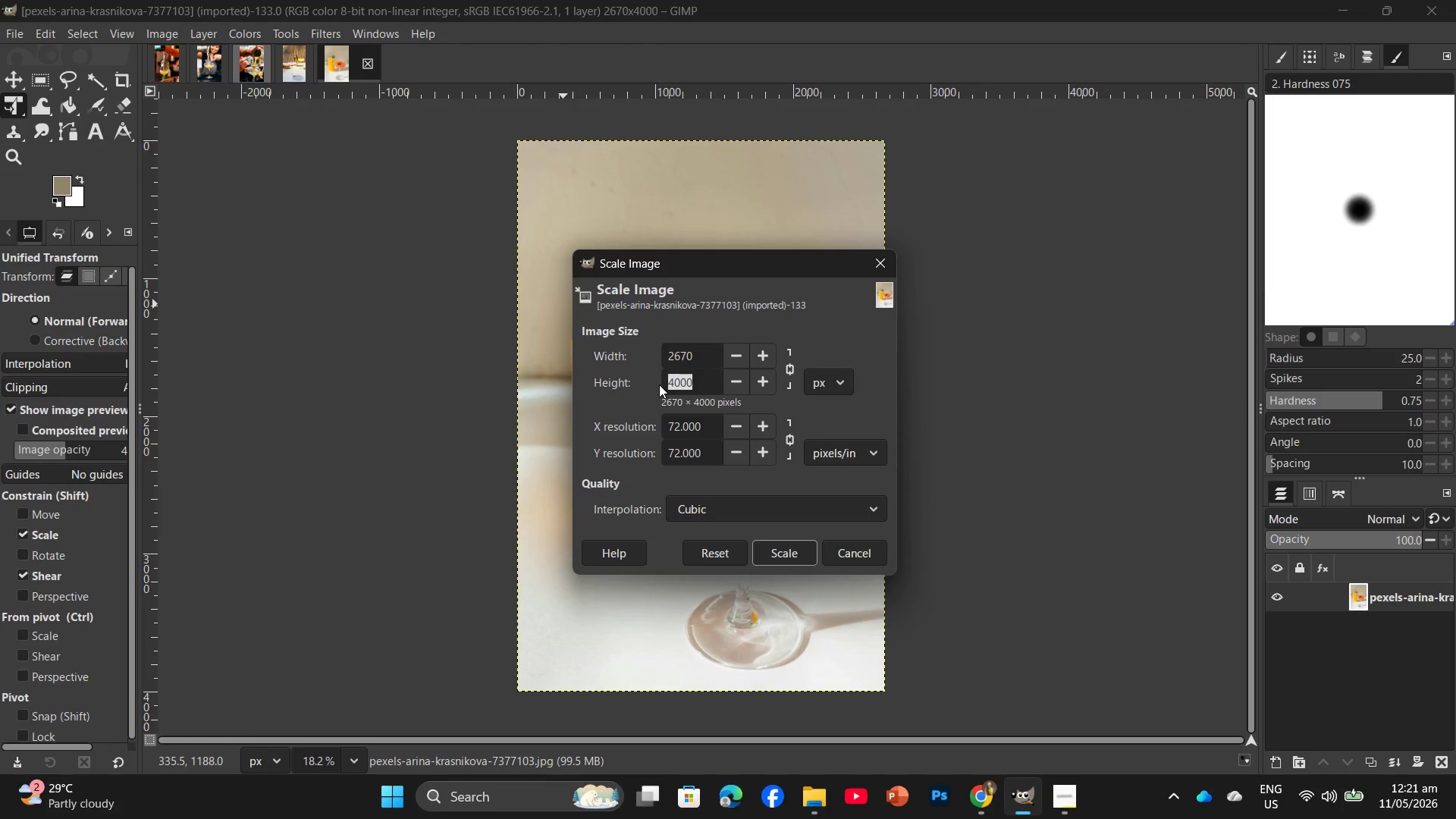 
key(Numpad2)
 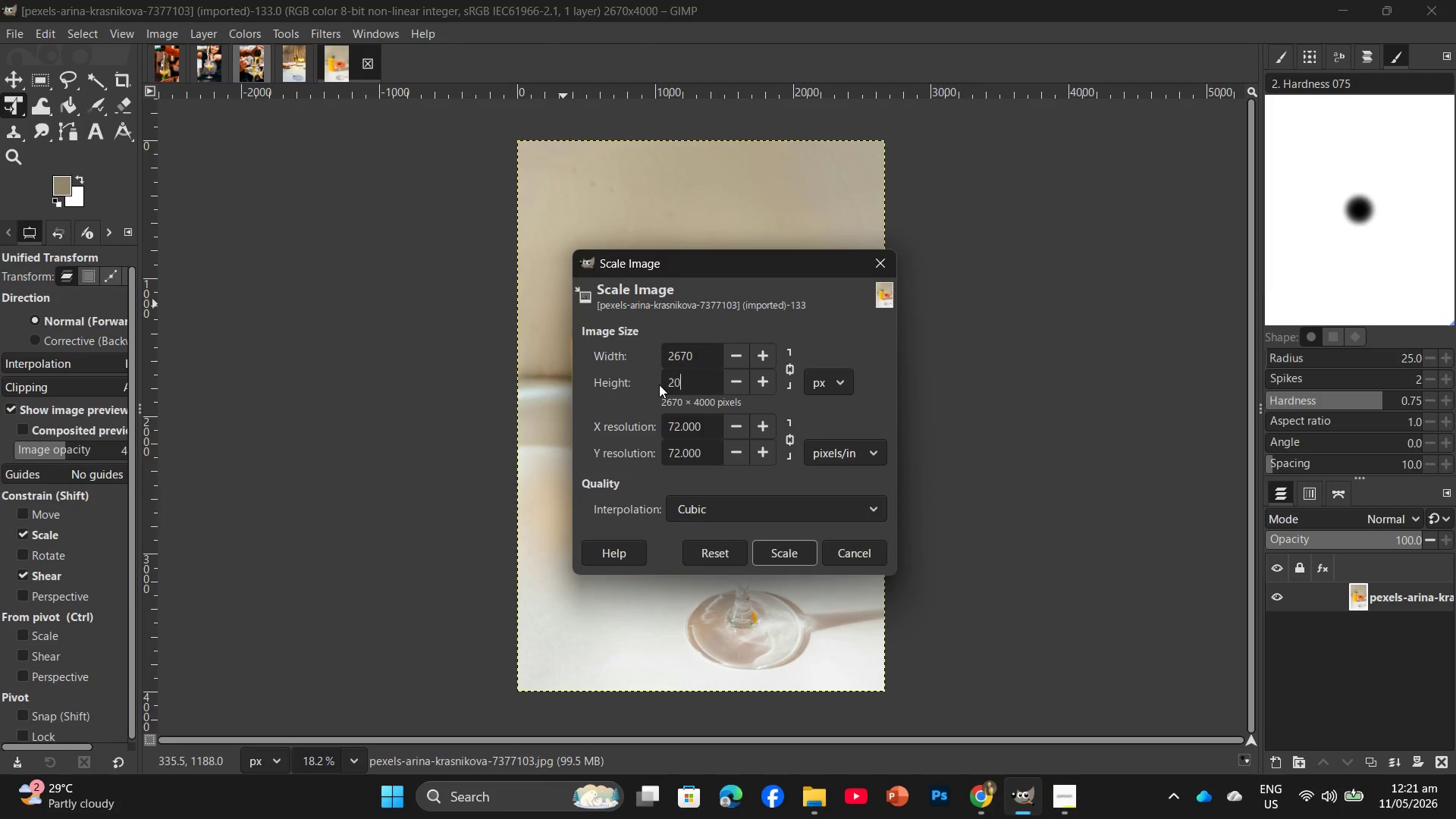 
key(Numpad0)
 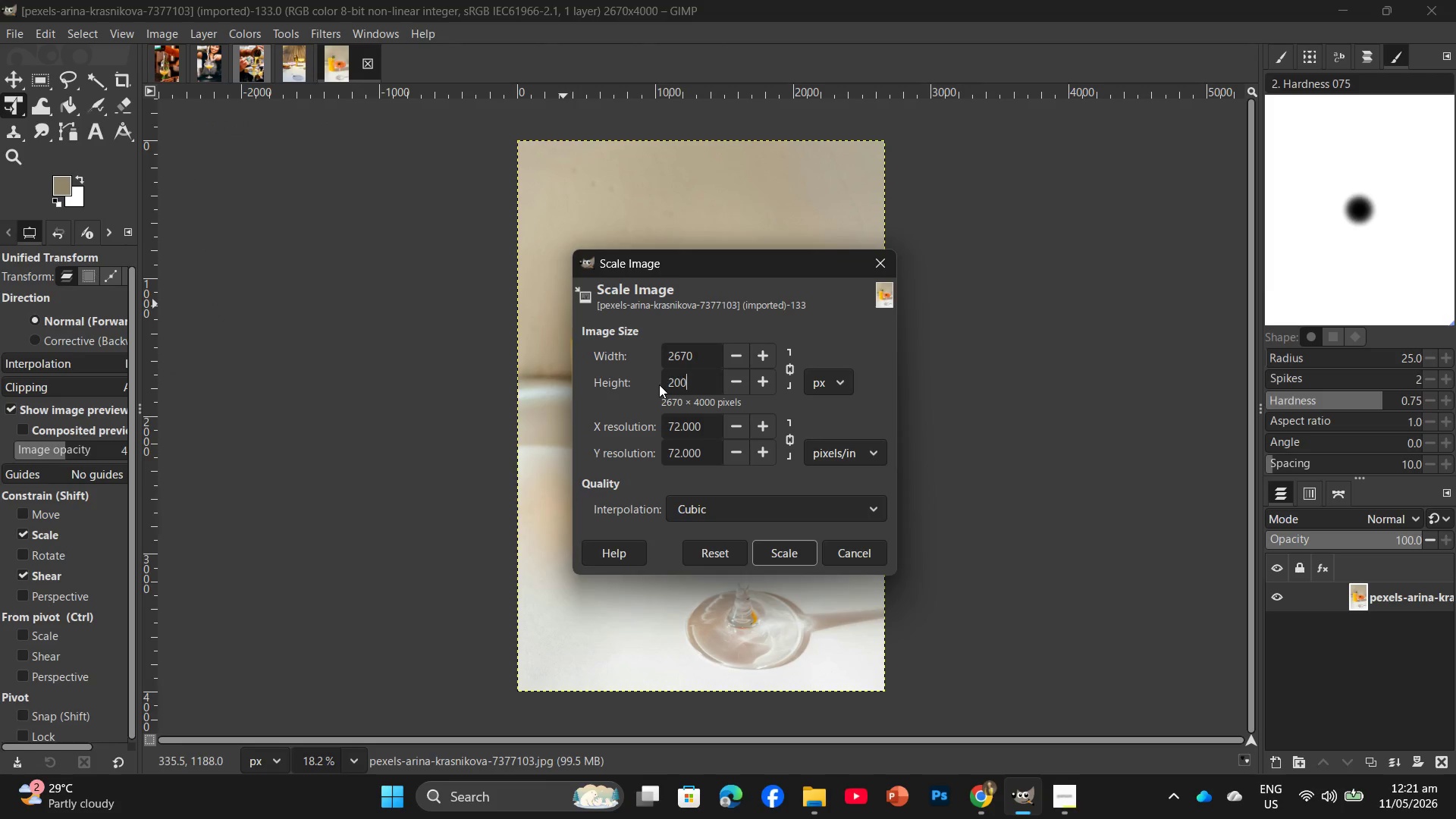 
key(Numpad0)
 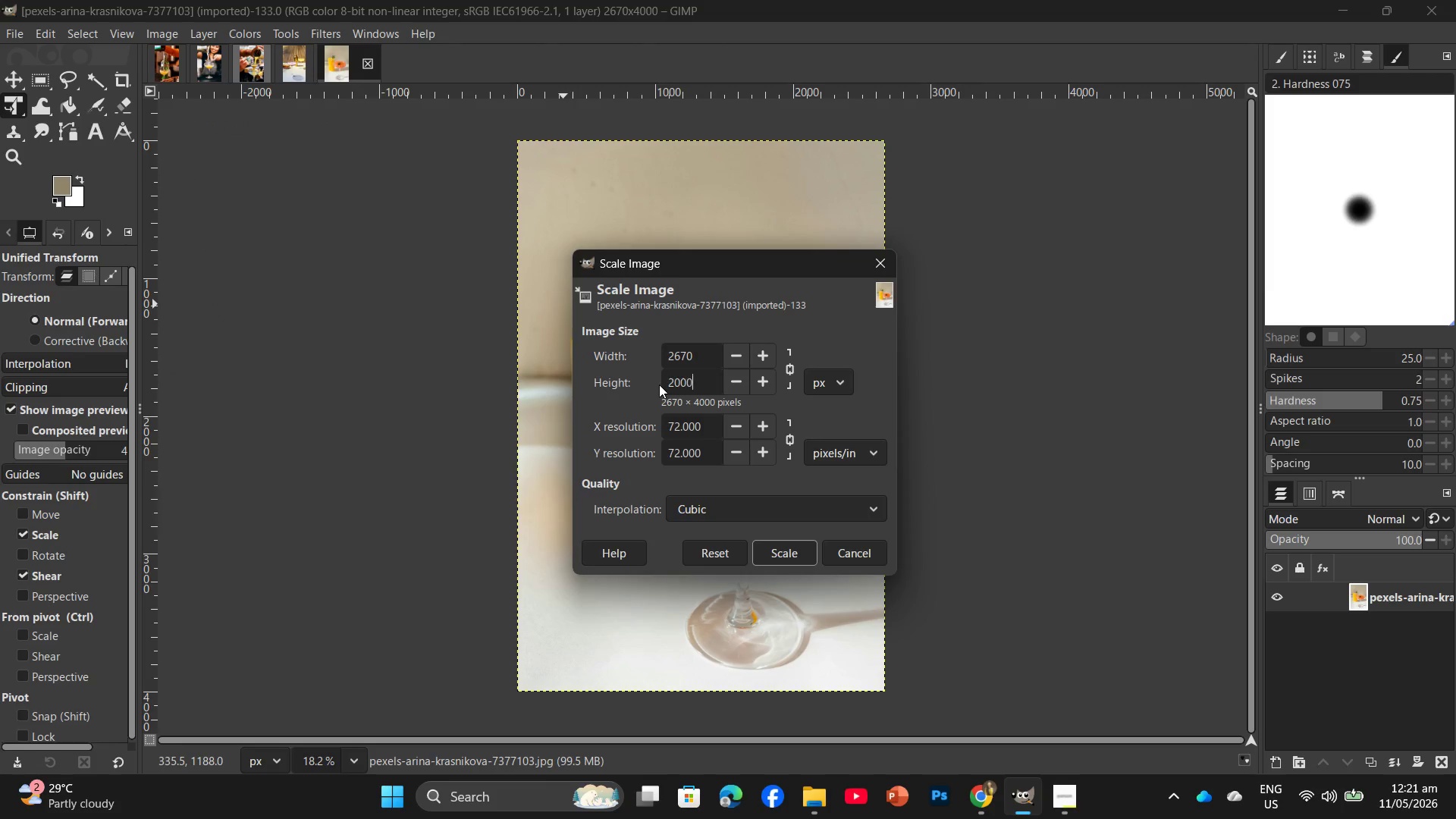 
key(Numpad0)
 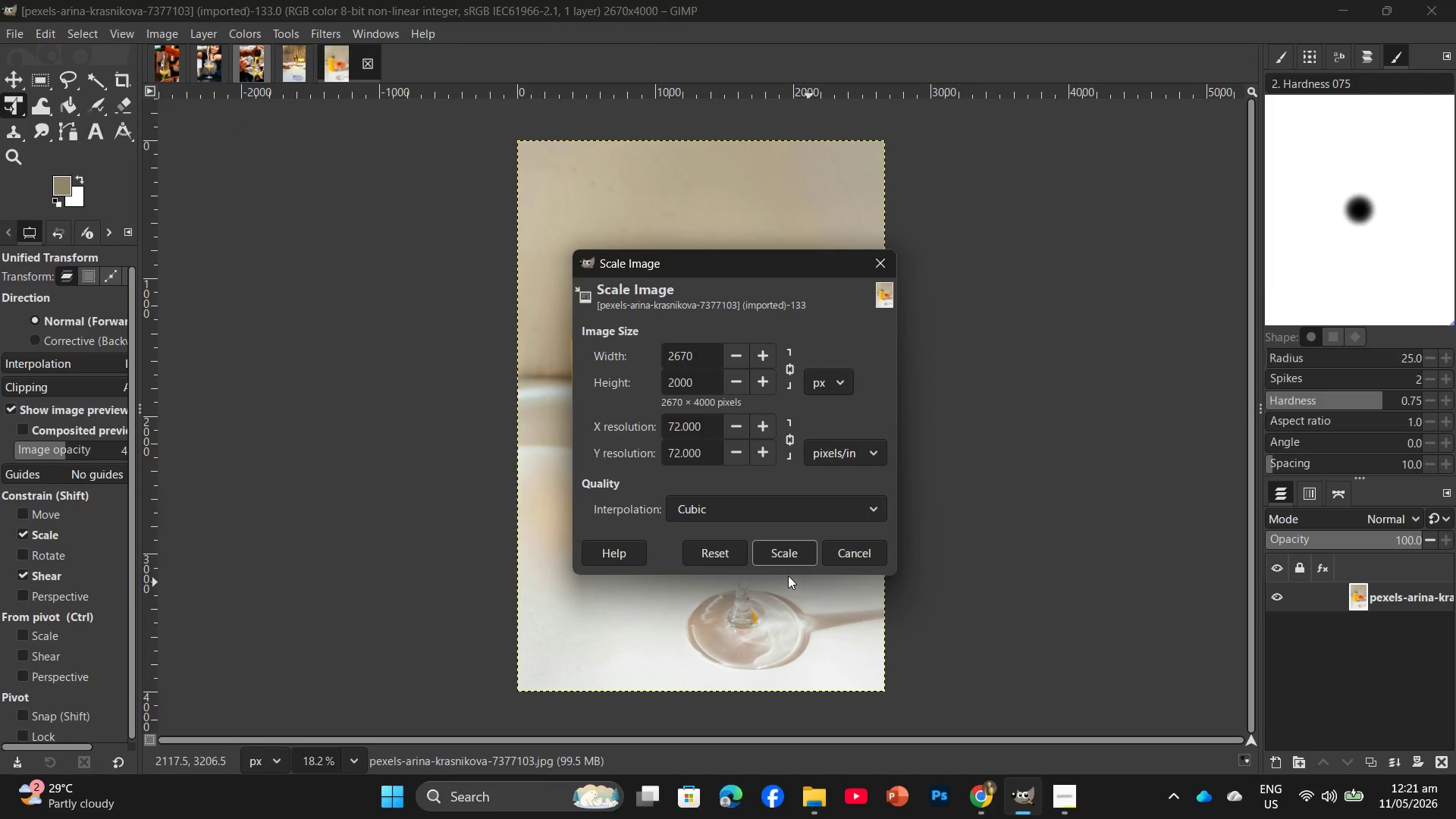 
left_click([786, 548])
 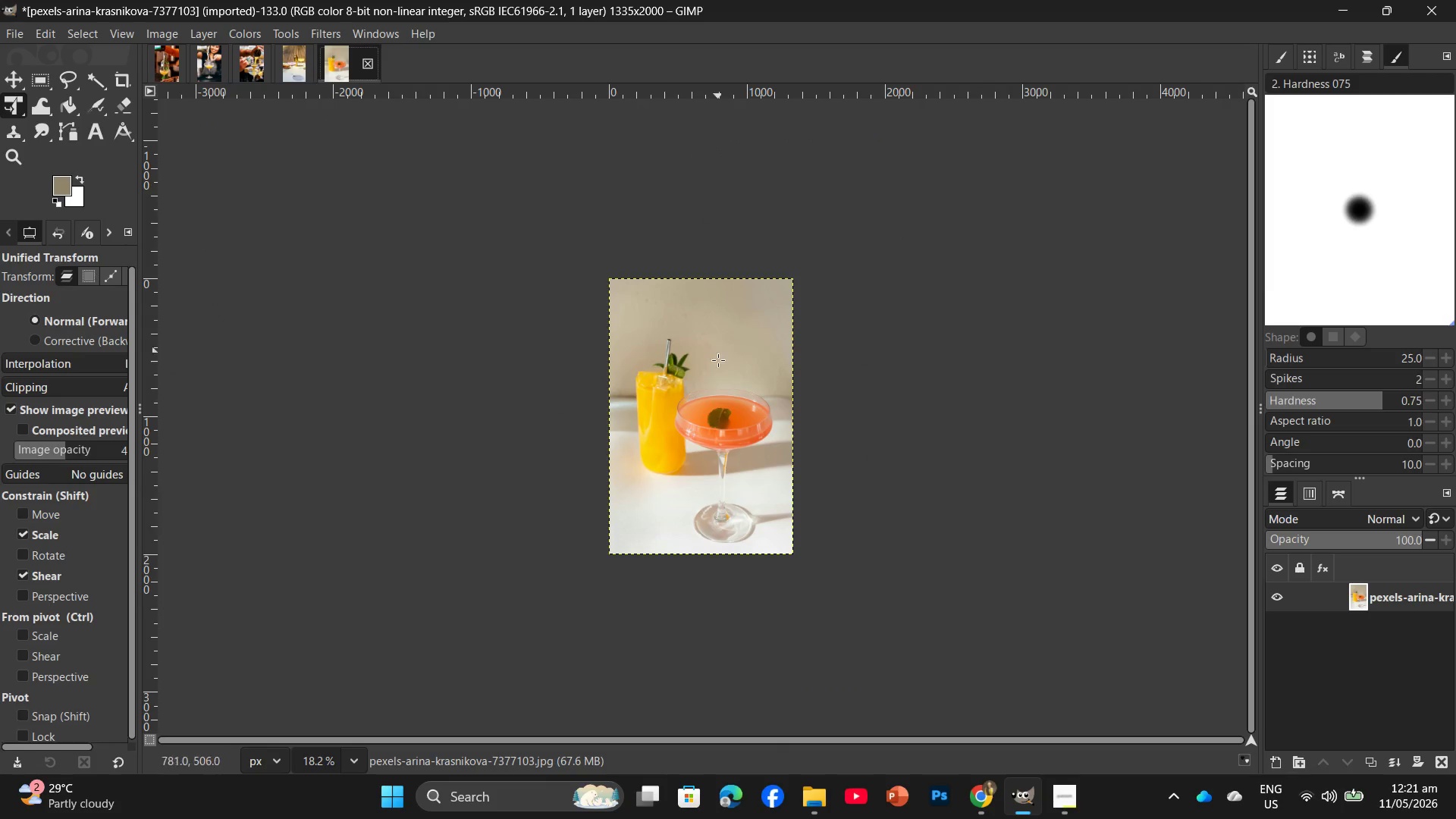 
hold_key(key=ControlLeft, duration=0.98)
scroll: coordinate [717, 433], scroll_direction: up, amount: 8.0
 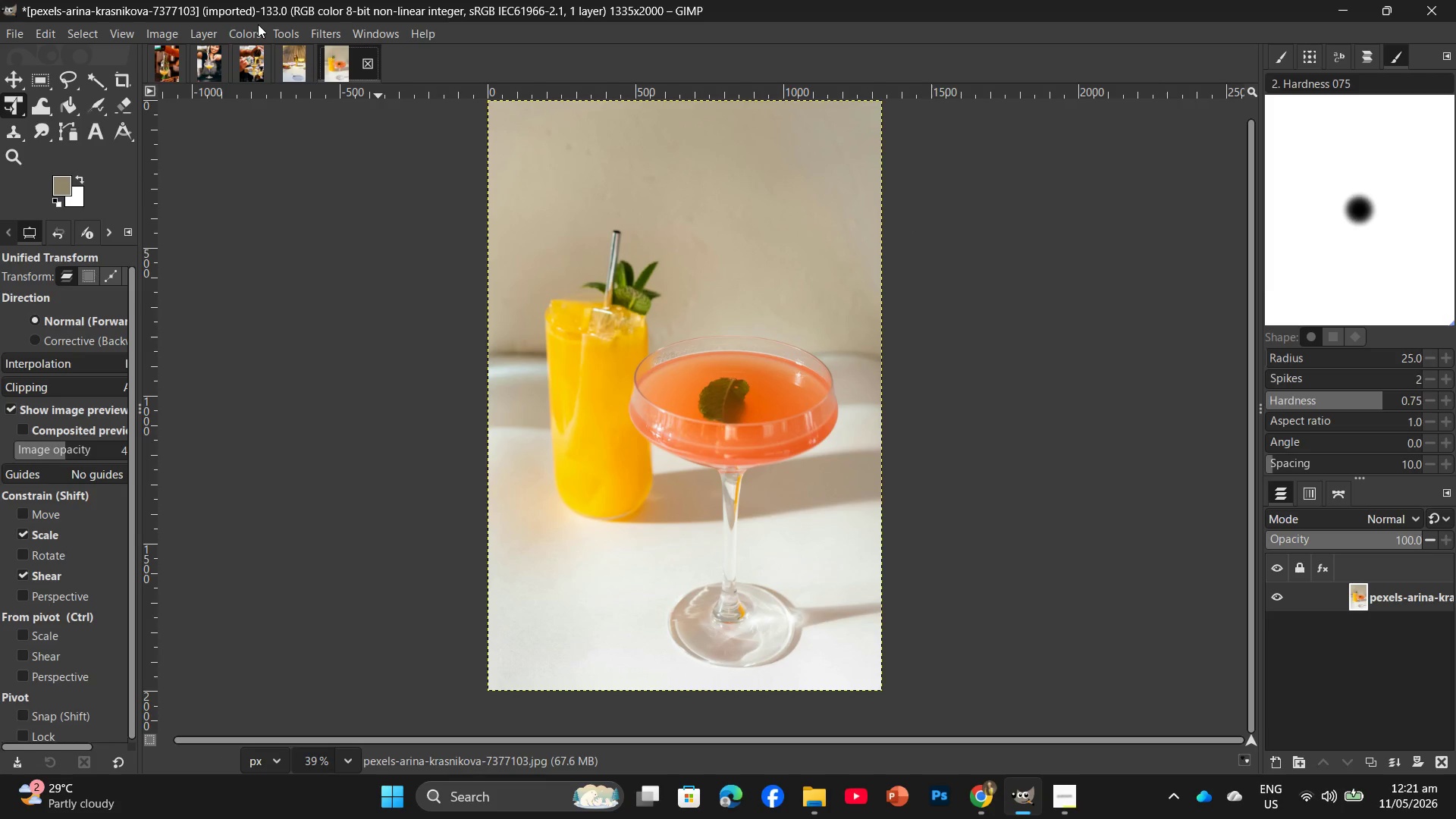 
left_click([246, 29])
 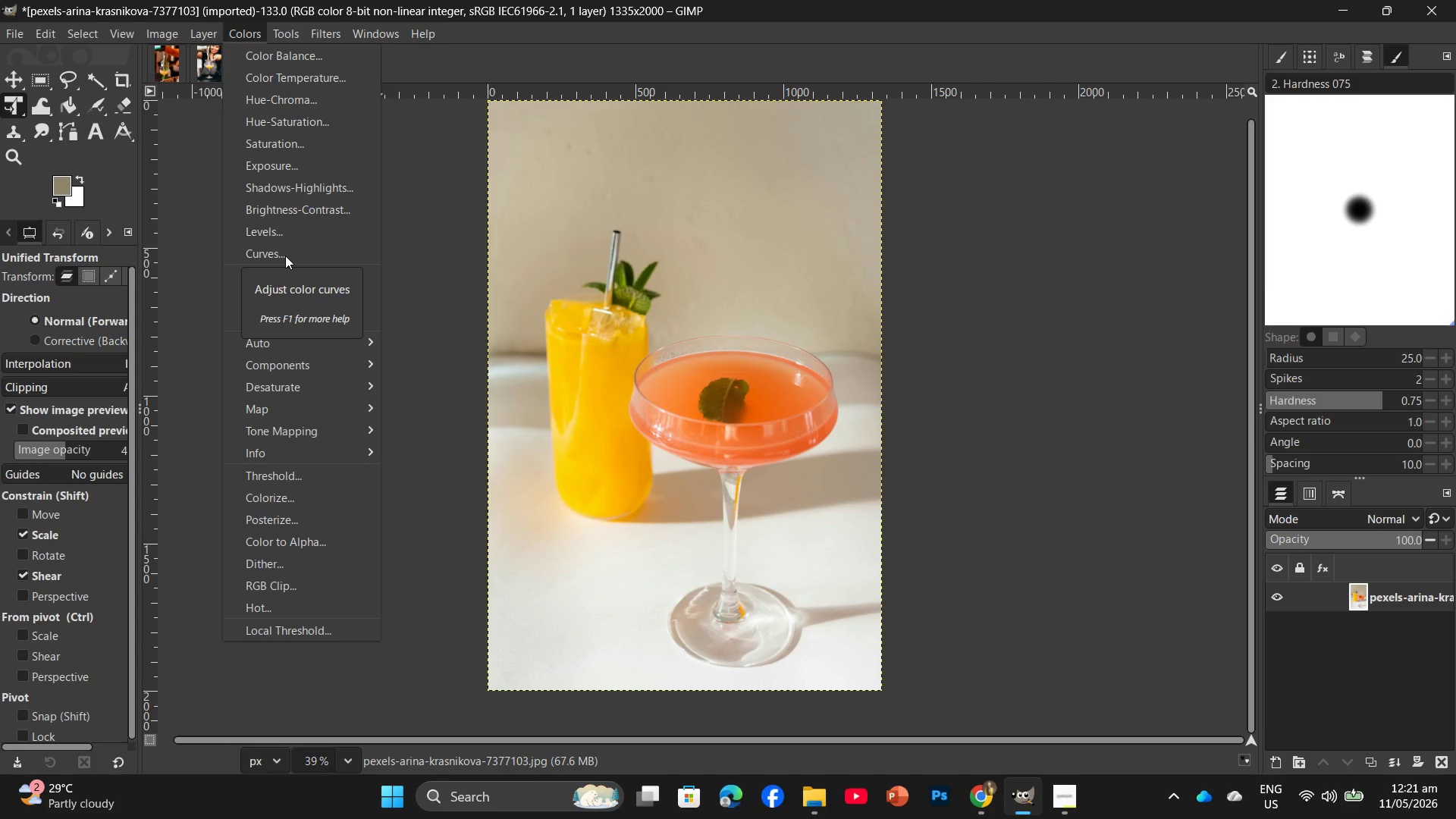 
left_click([286, 236])
 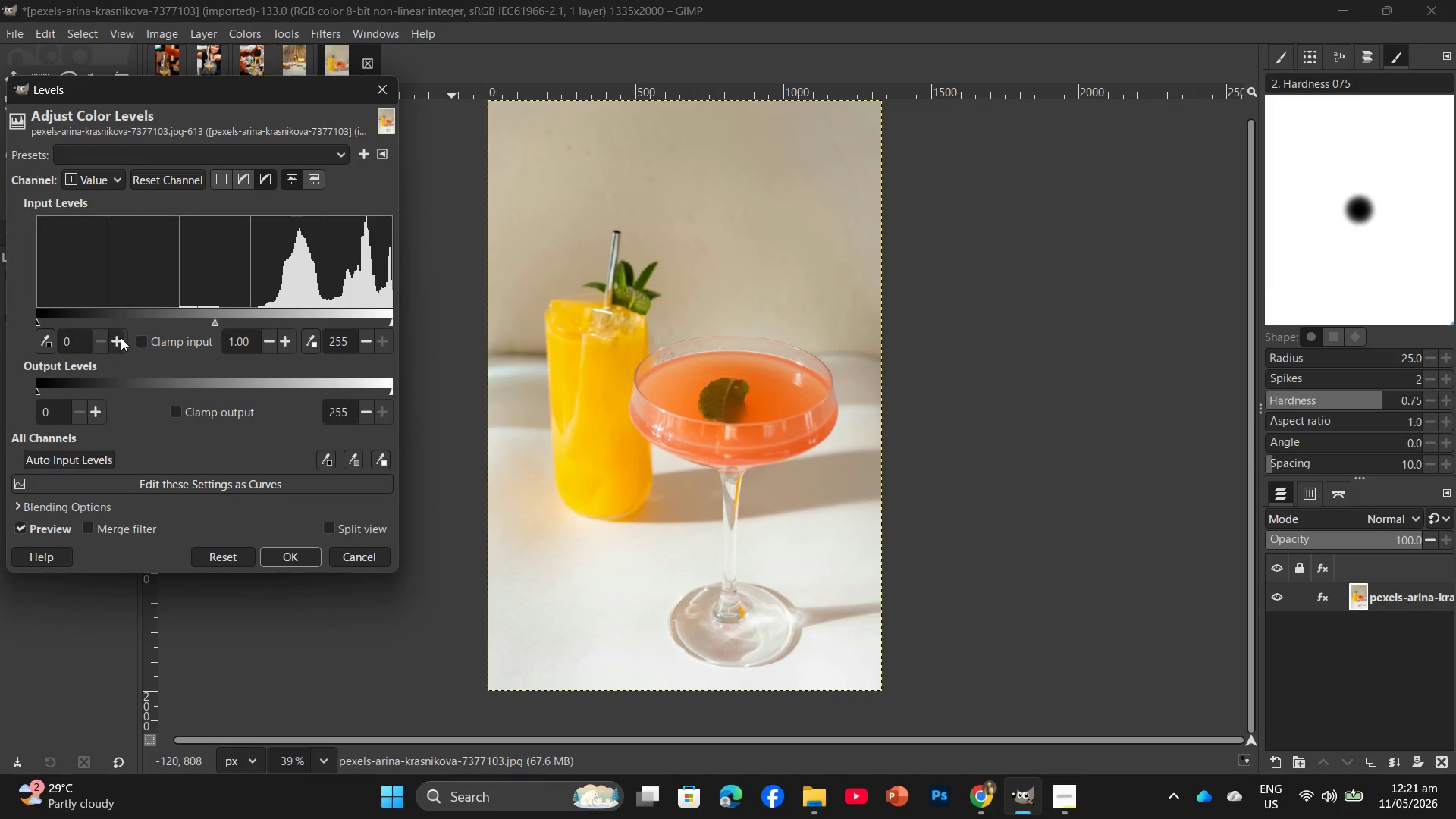 
double_click([120, 337])
 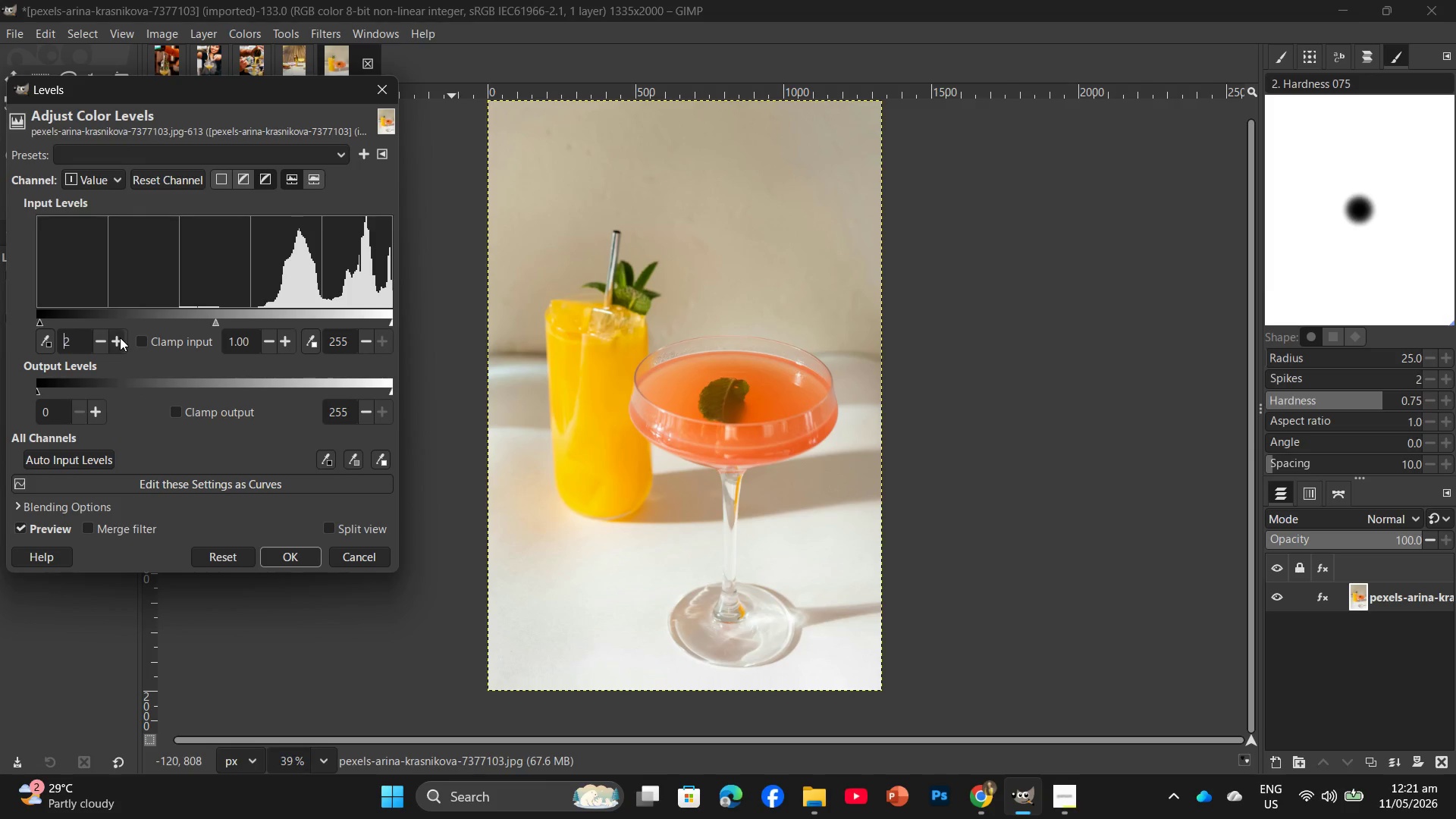 
triple_click([120, 337])
 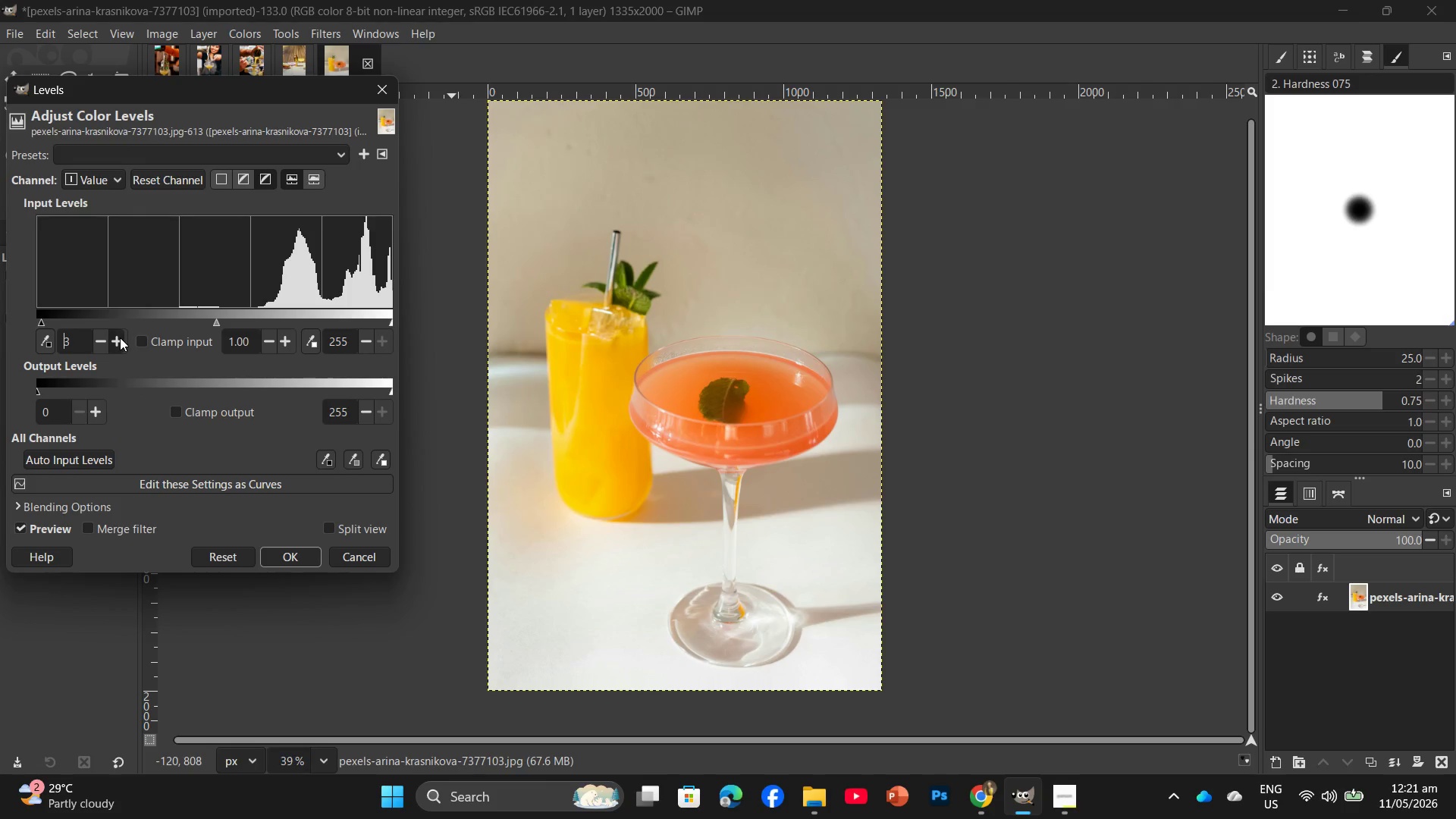 
triple_click([120, 337])
 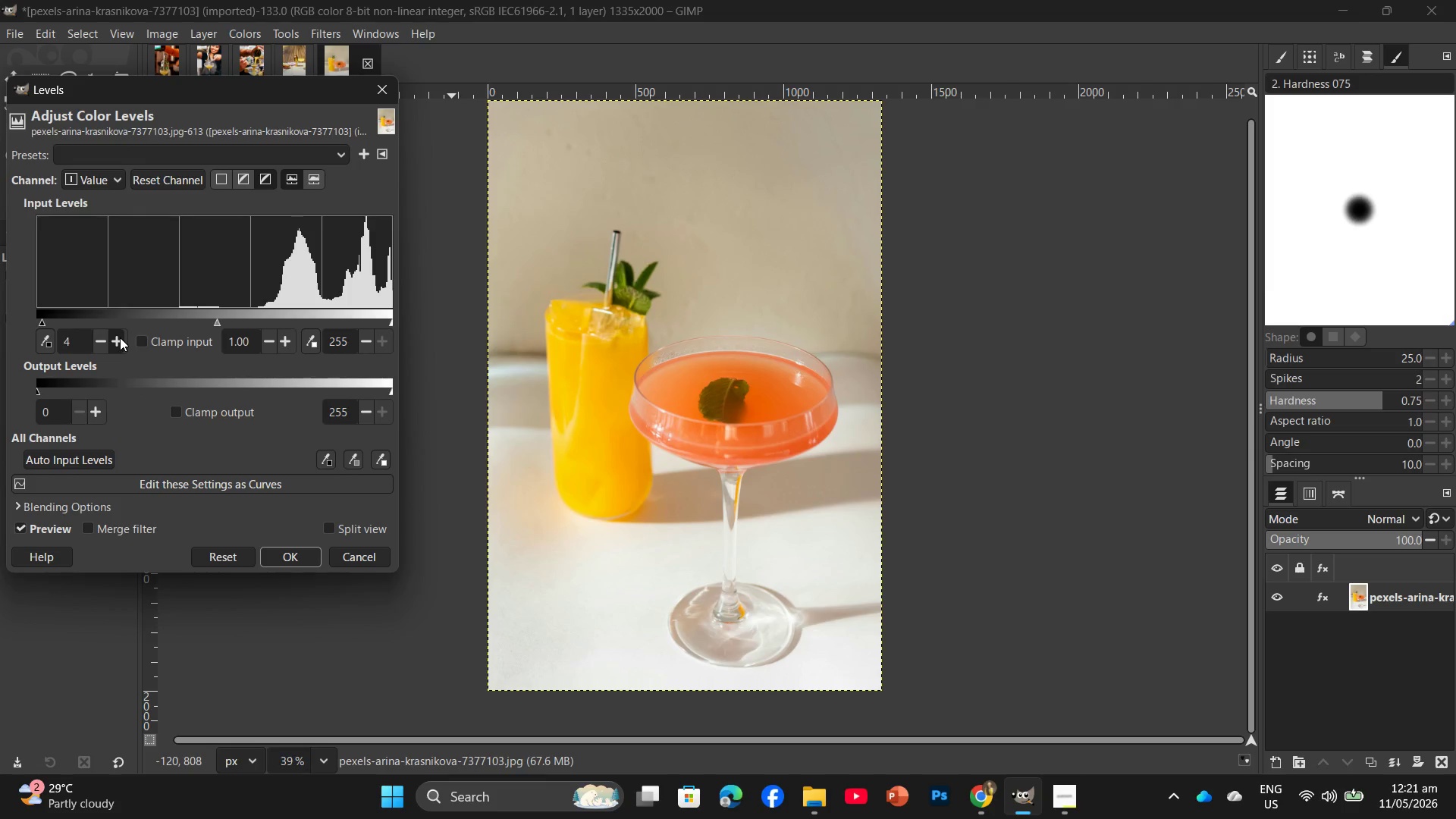 
triple_click([120, 337])
 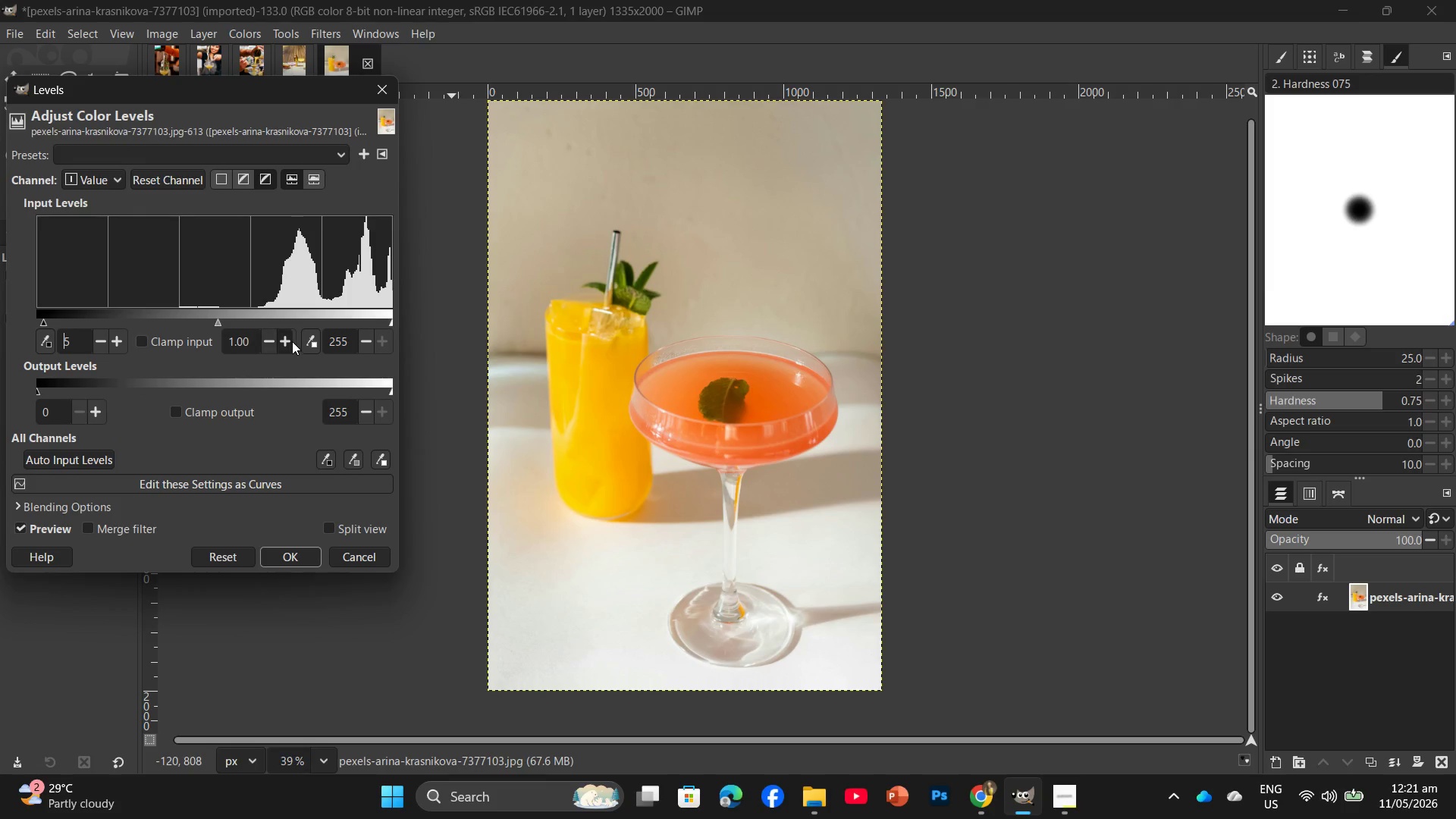 
double_click([292, 341])
 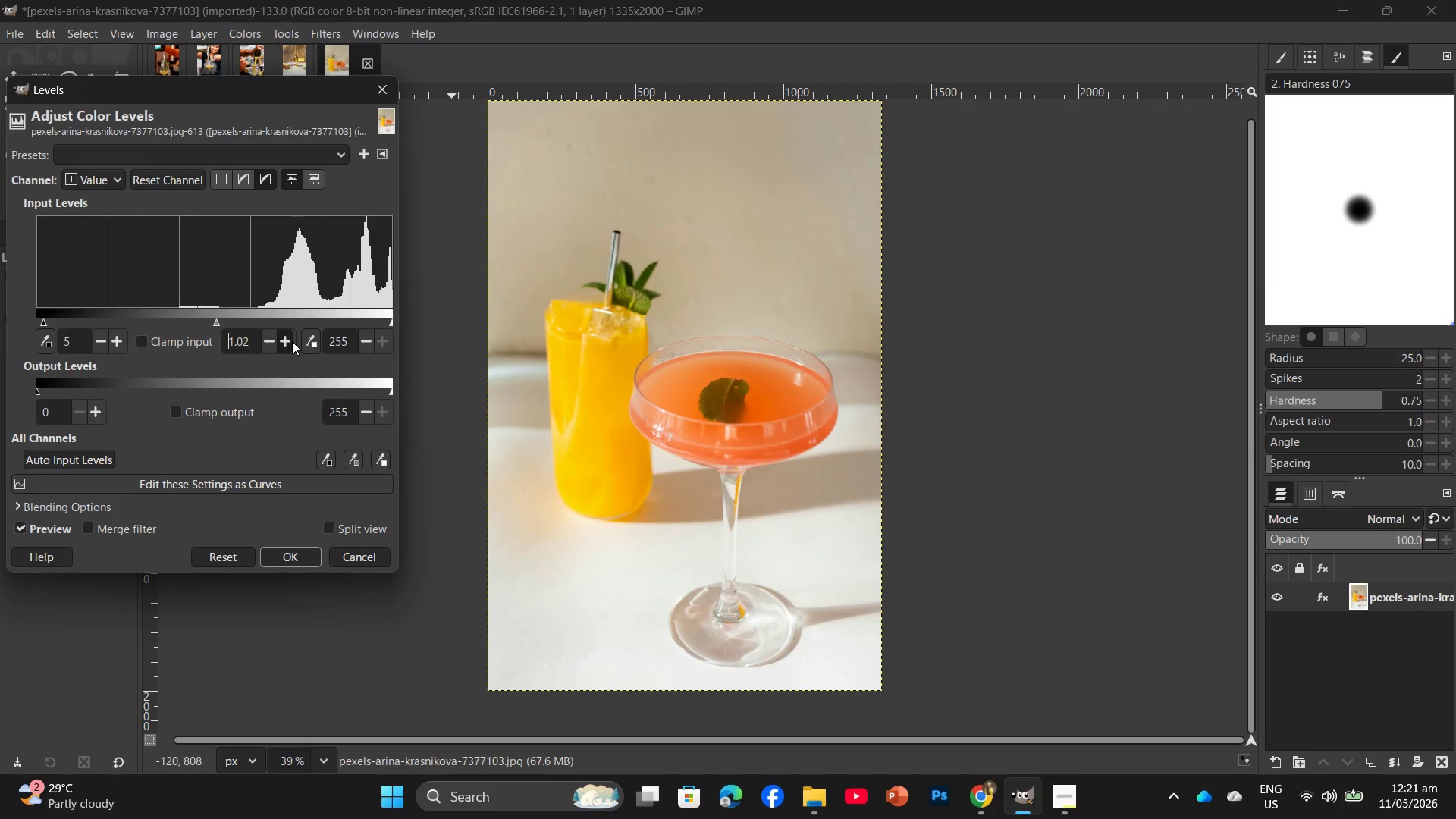 
triple_click([292, 341])
 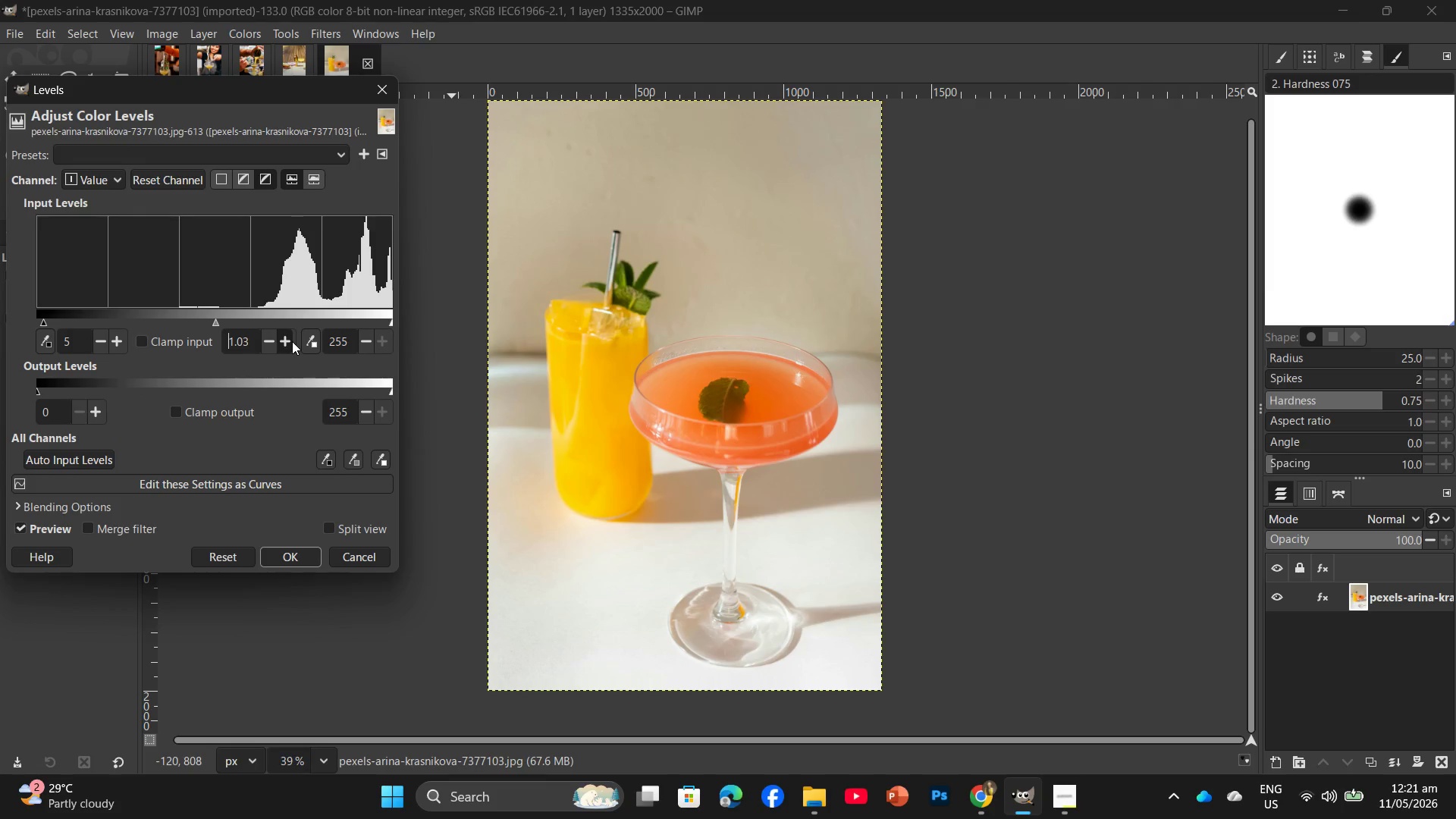 
triple_click([292, 341])
 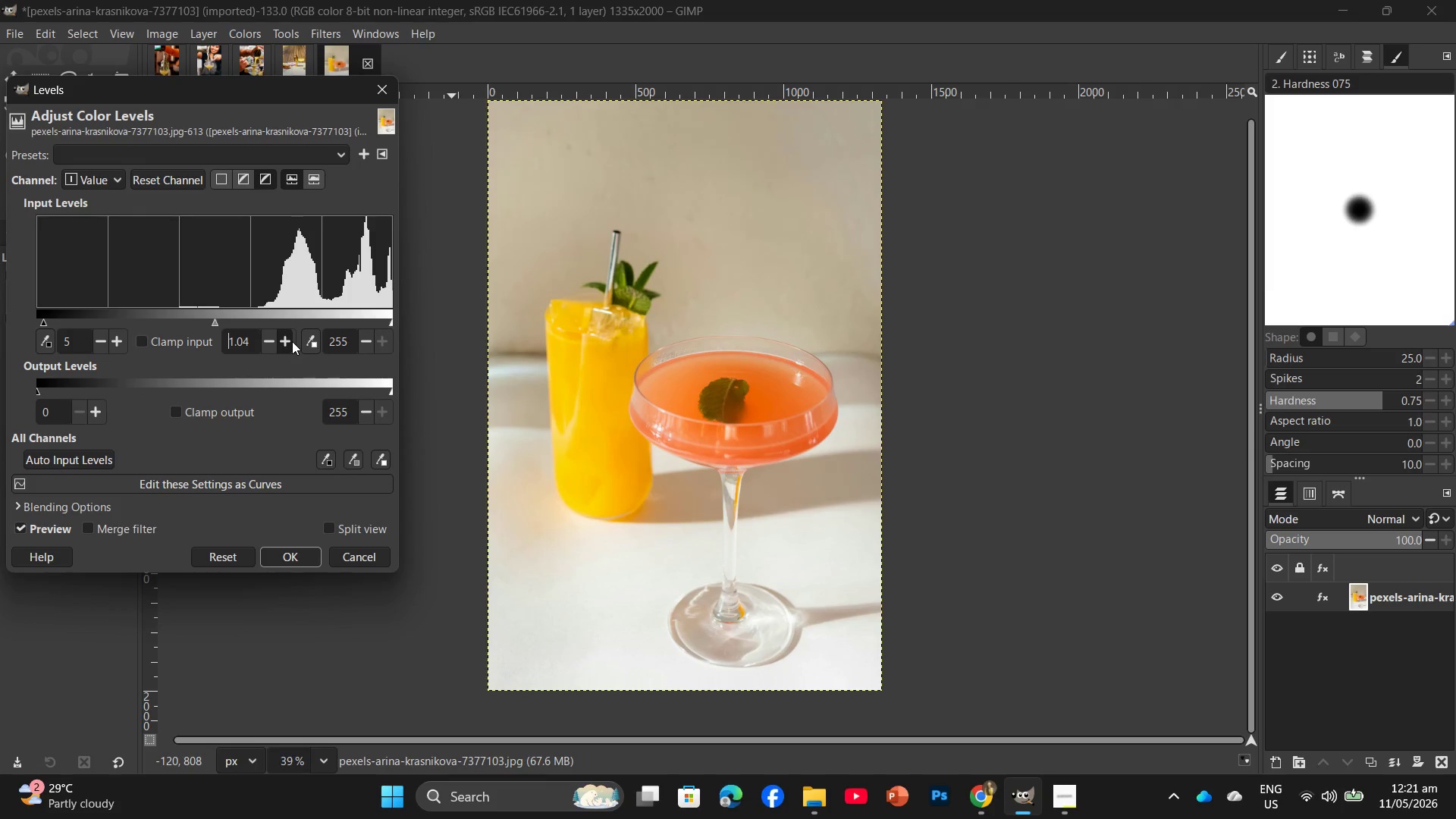 
triple_click([292, 341])
 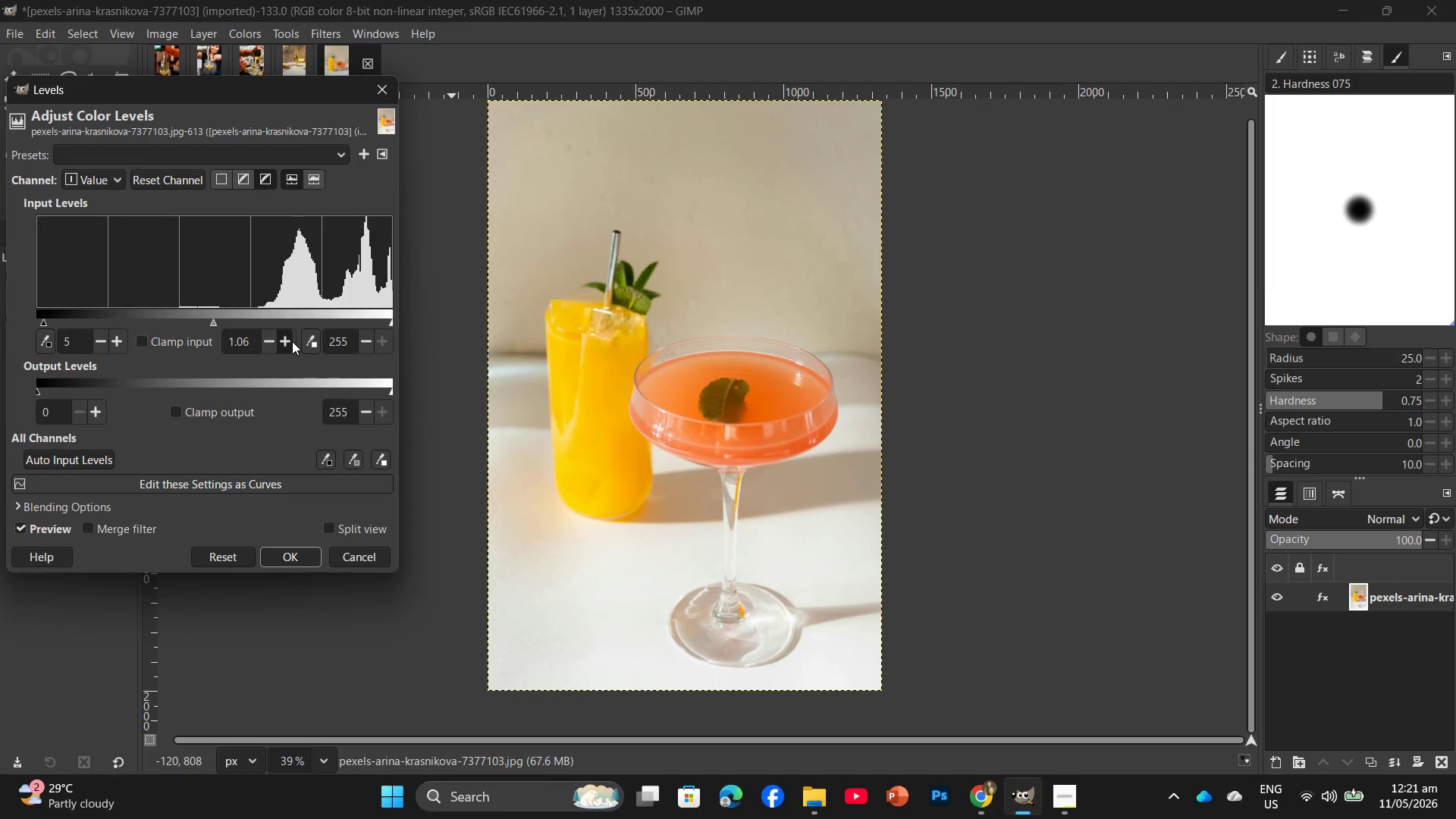 
triple_click([292, 341])
 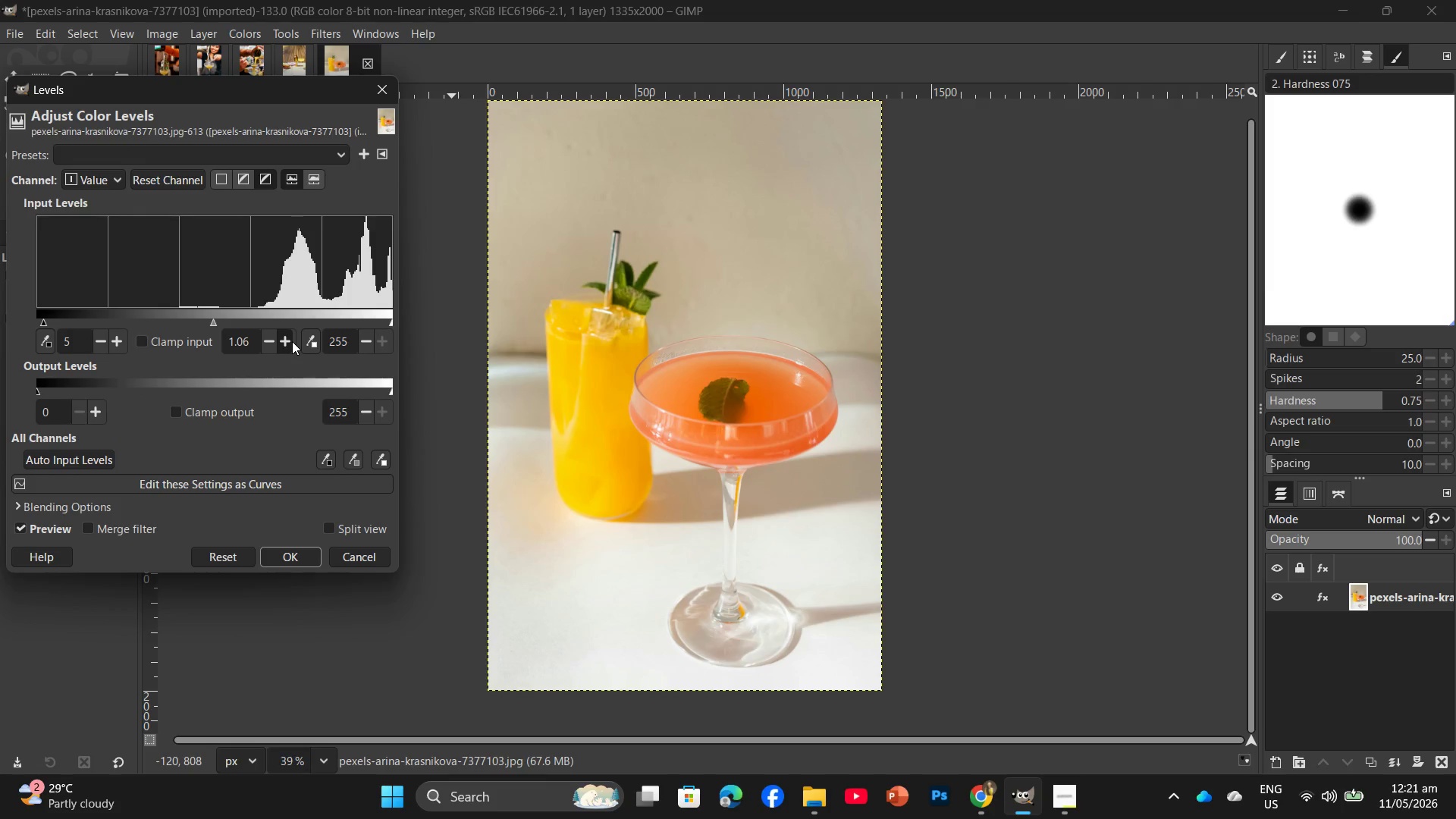 
triple_click([292, 341])
 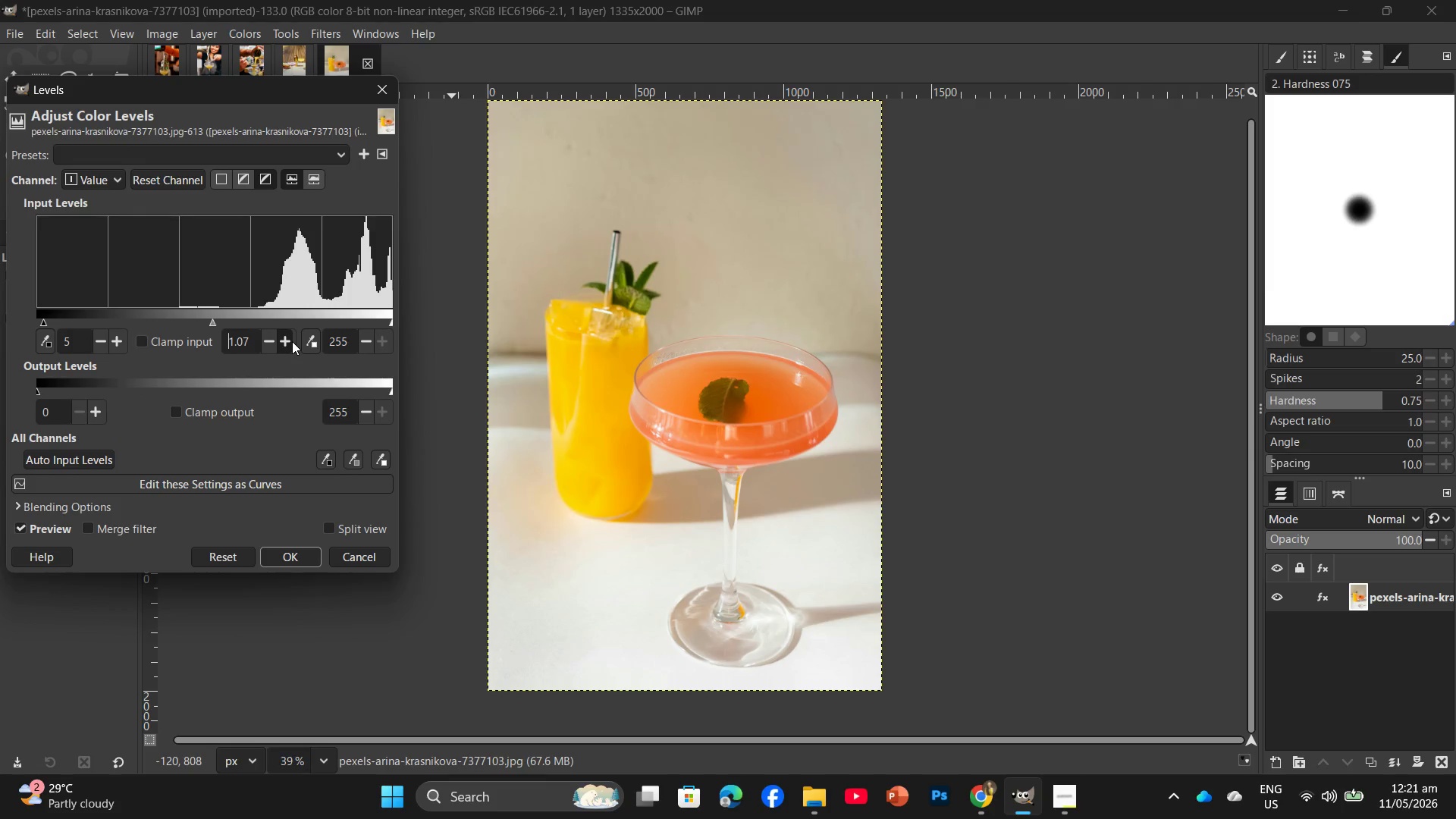 
triple_click([292, 341])
 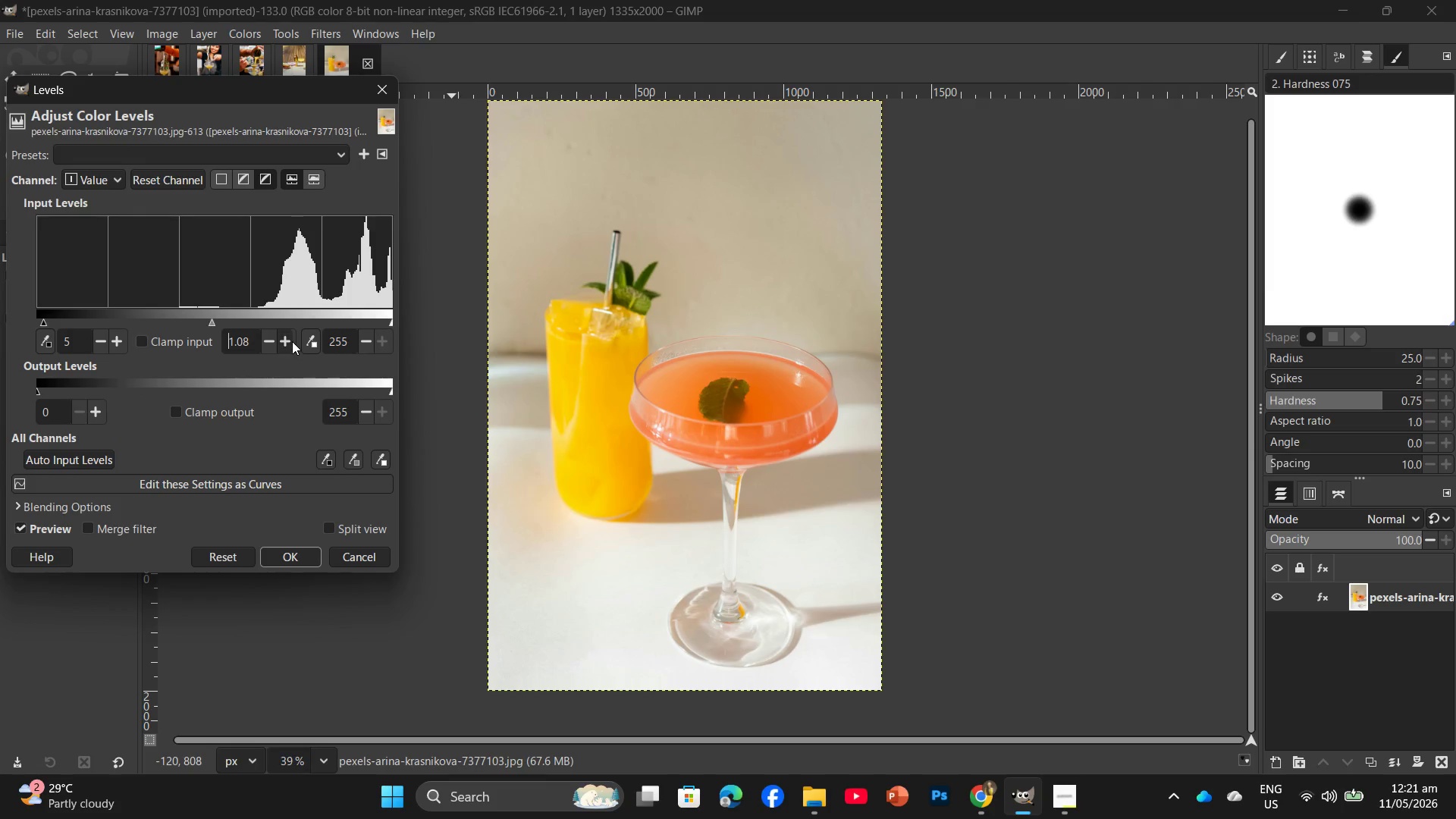 
triple_click([292, 341])
 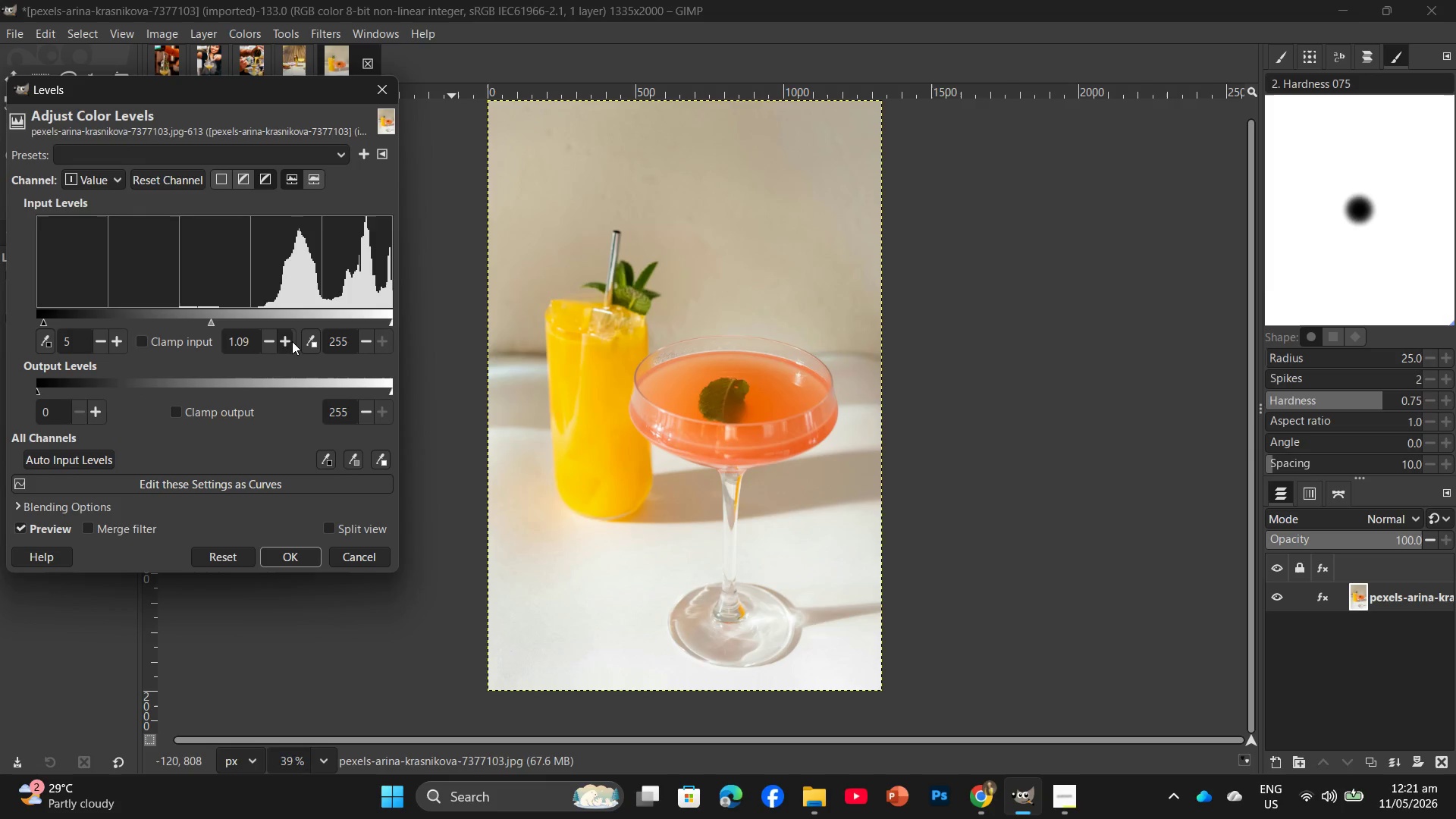 
triple_click([292, 341])
 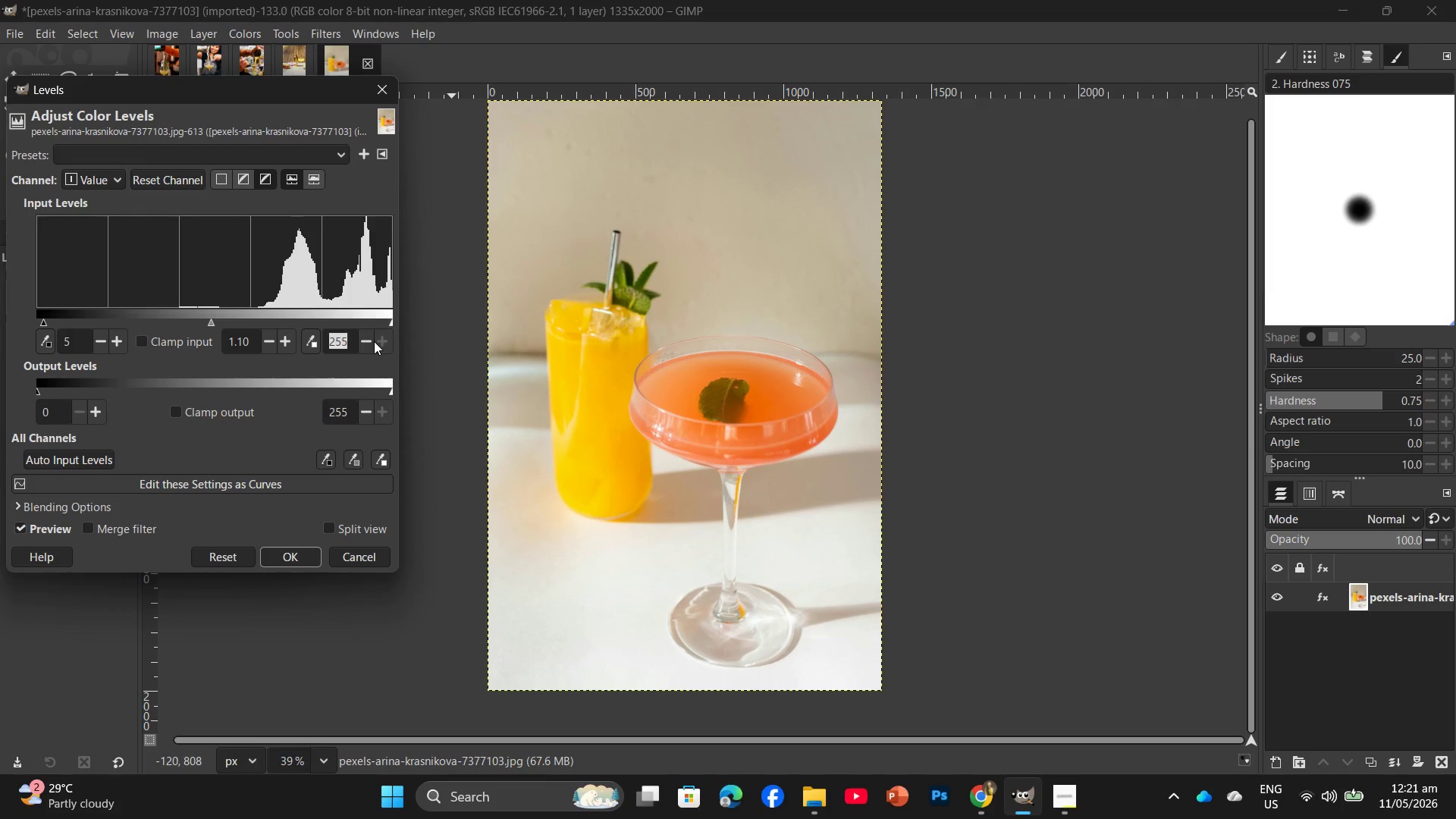 
double_click([374, 341])
 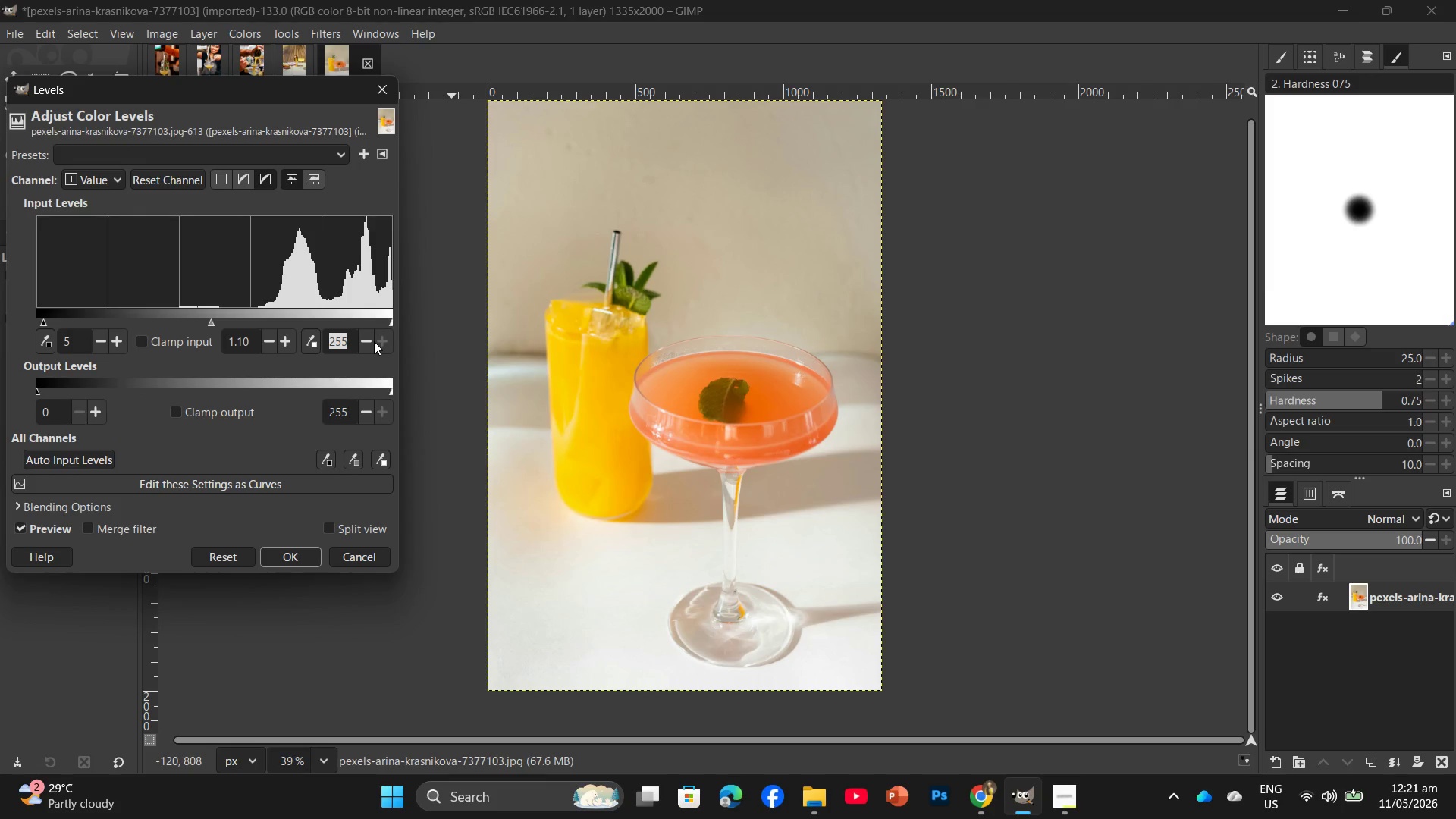 
triple_click([374, 341])
 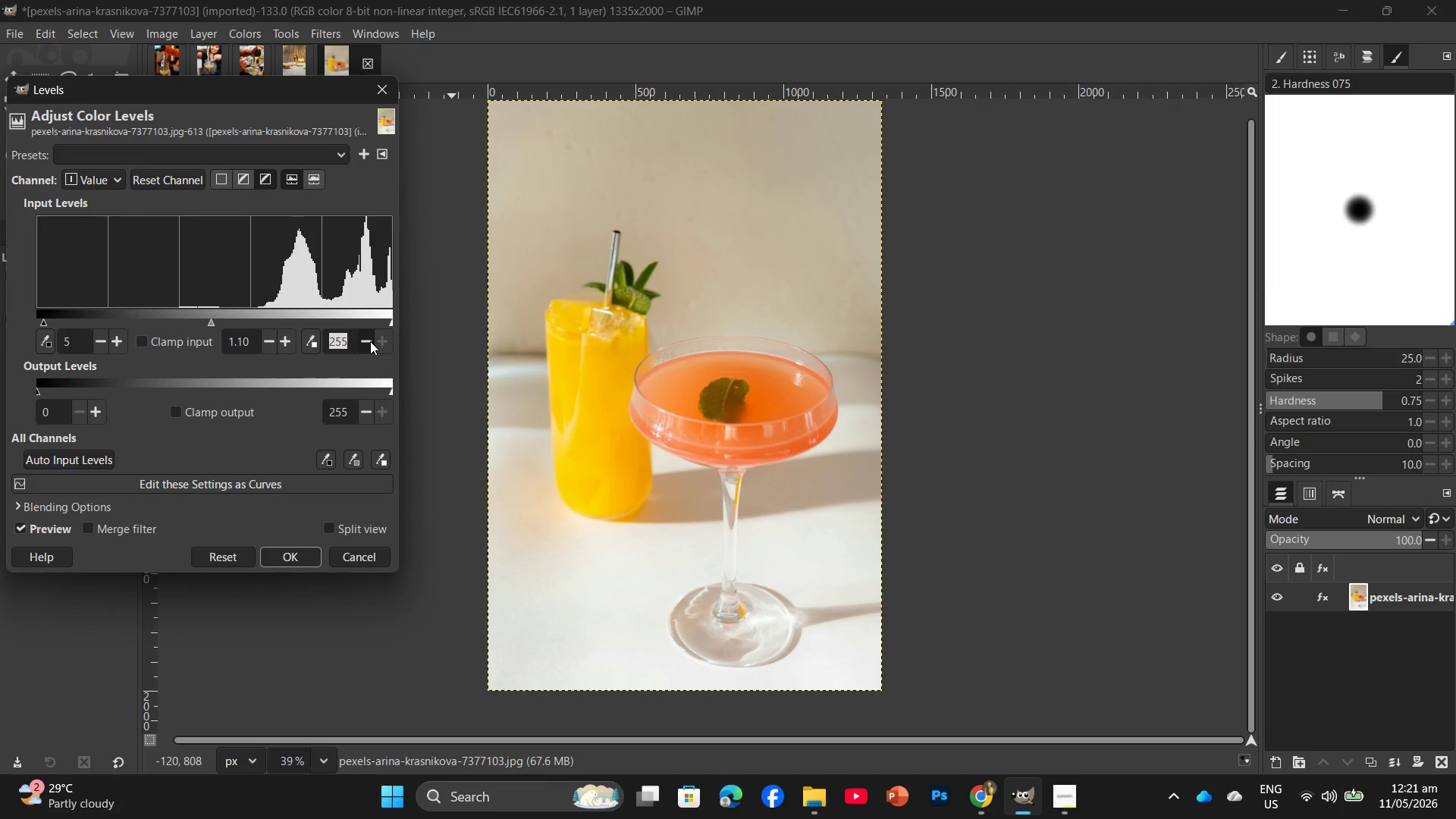 
triple_click([370, 341])
 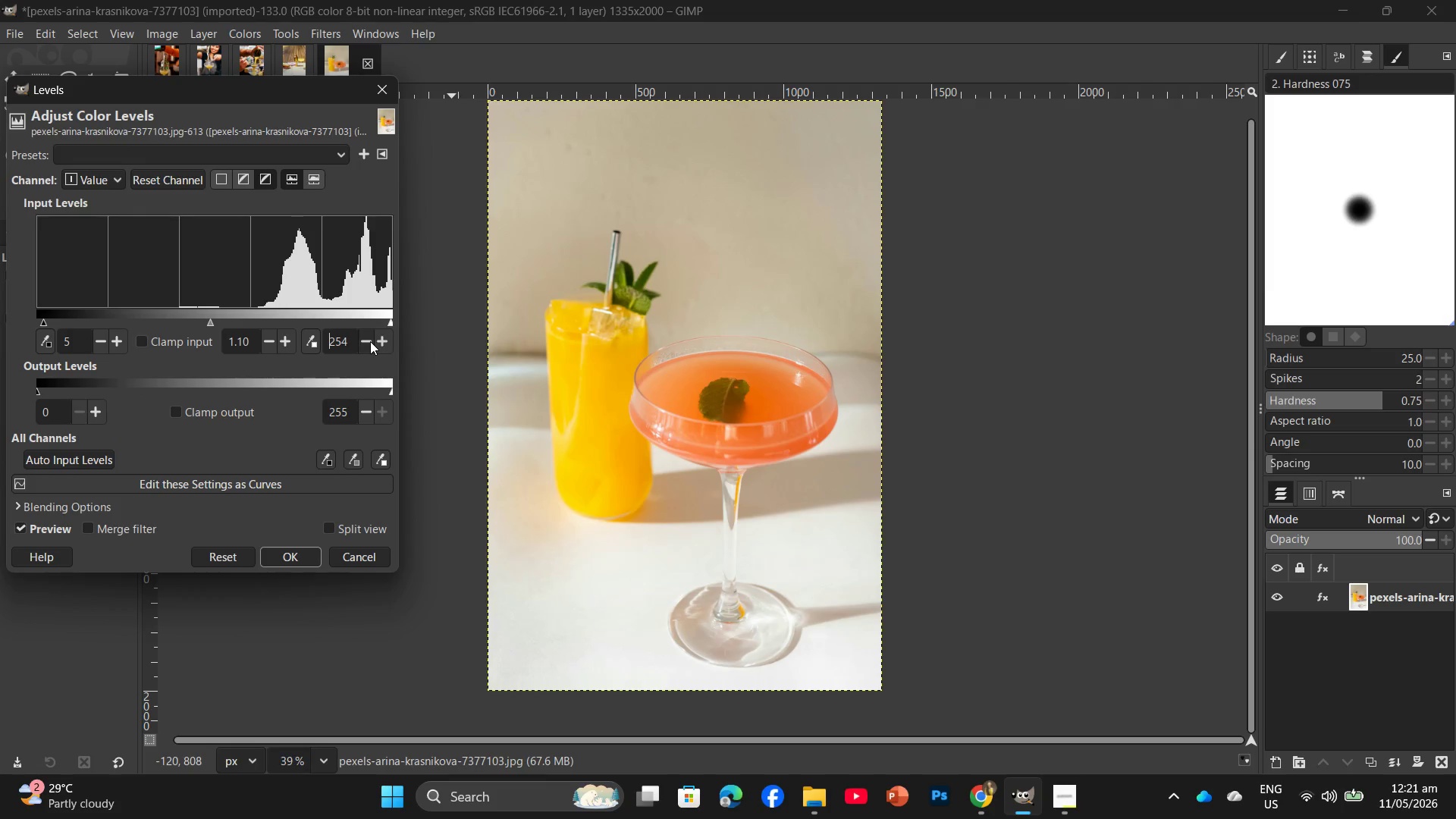 
triple_click([370, 341])
 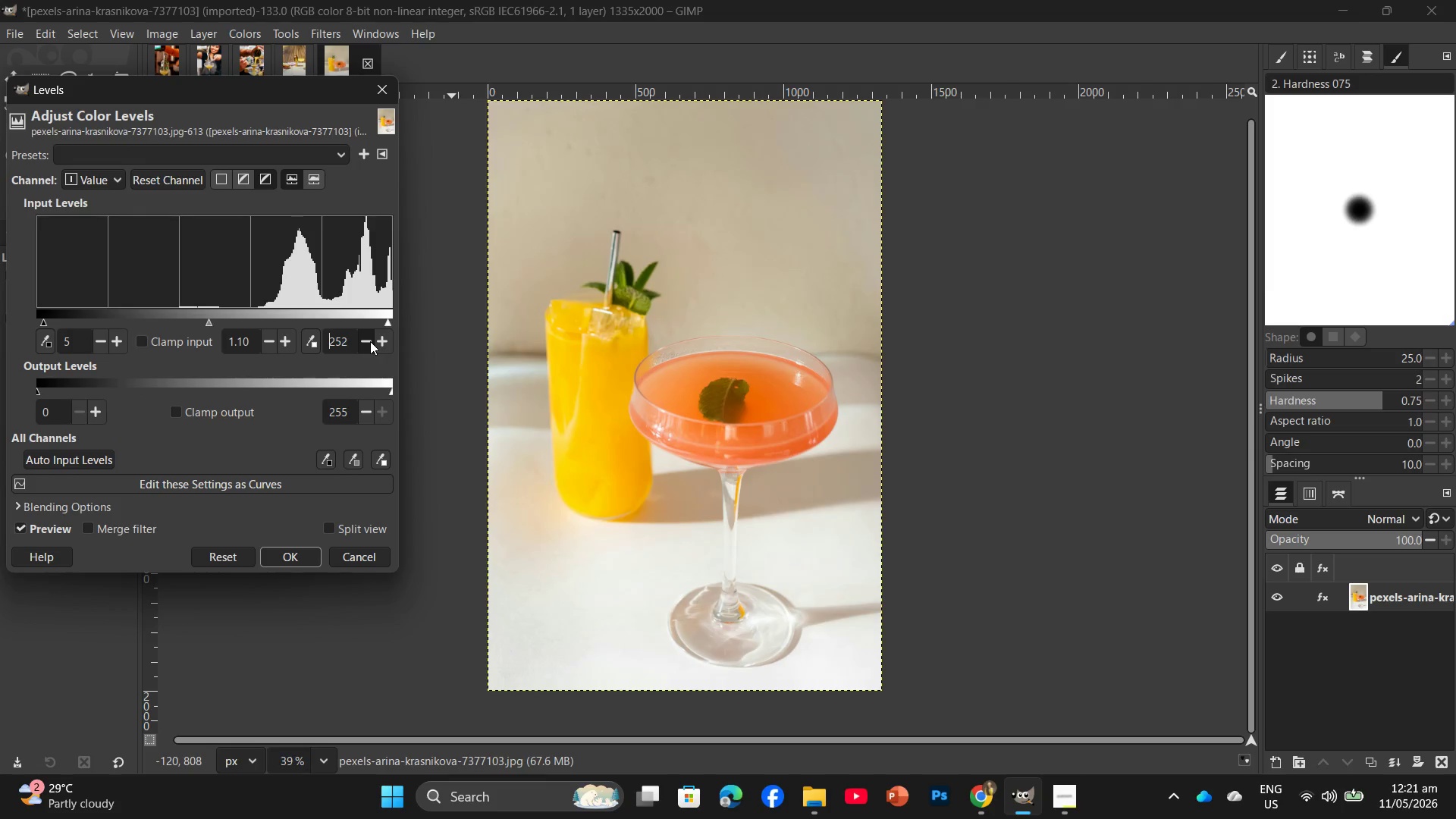 
triple_click([370, 341])
 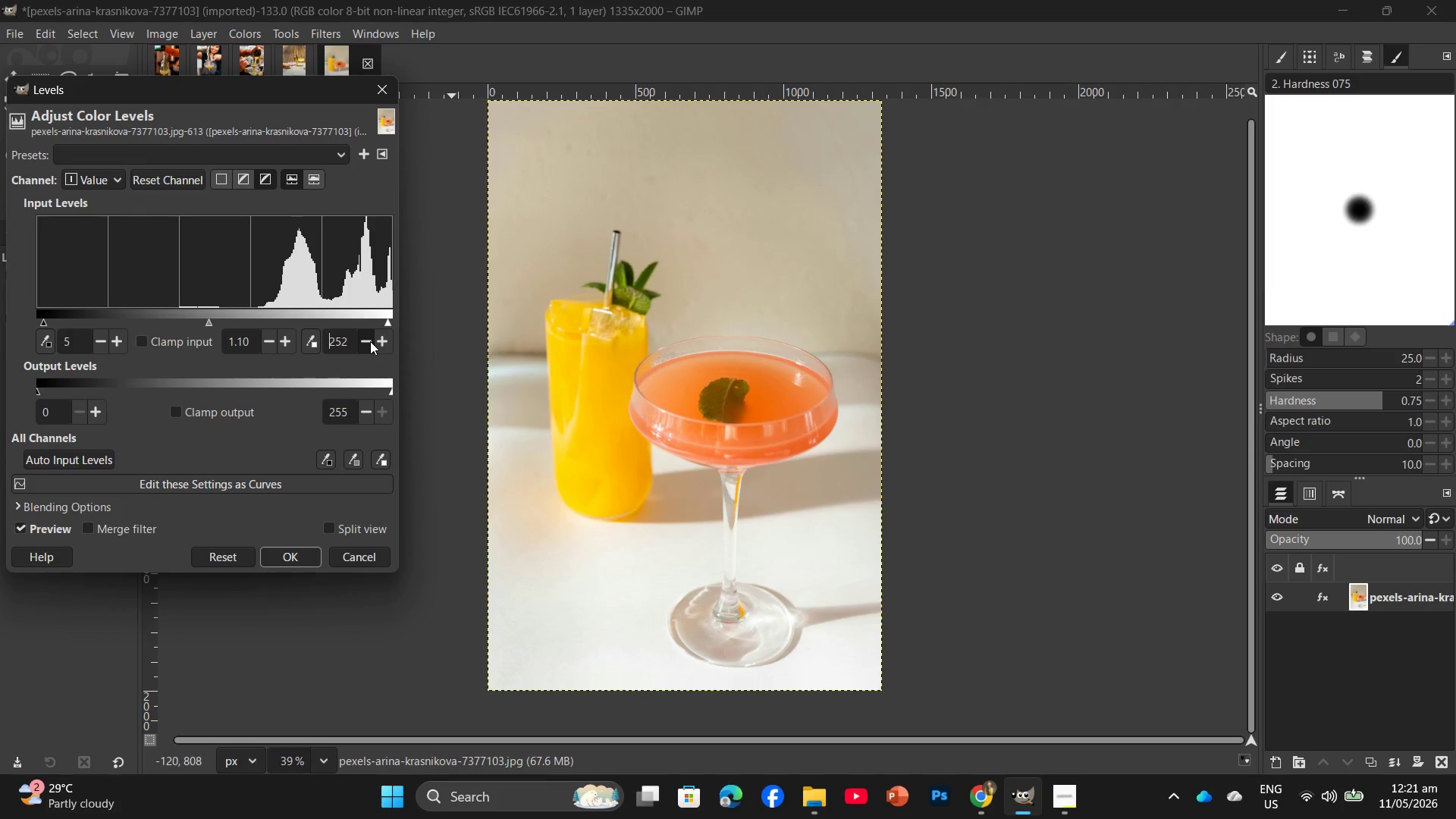 
triple_click([370, 341])
 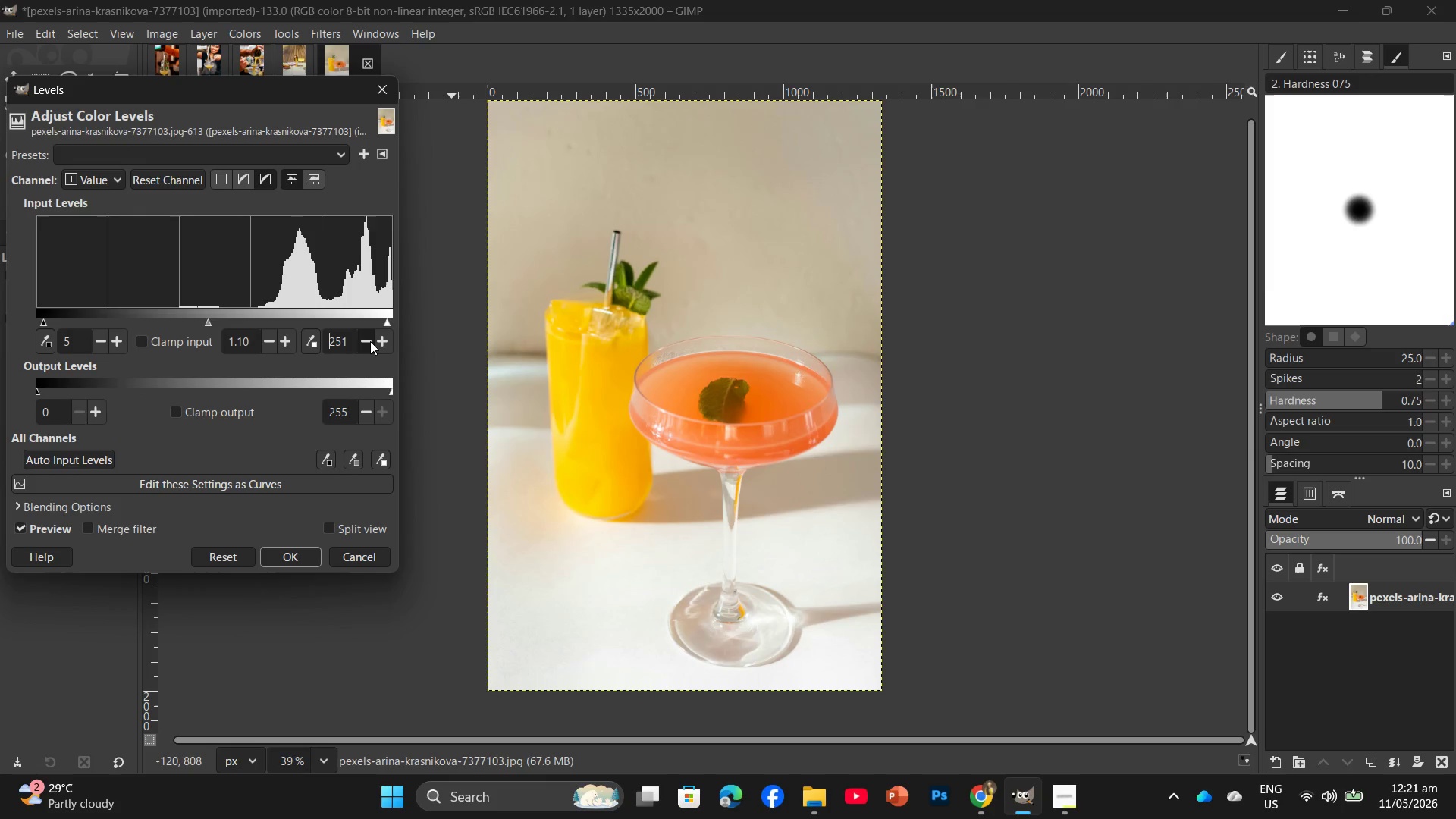 
triple_click([370, 341])
 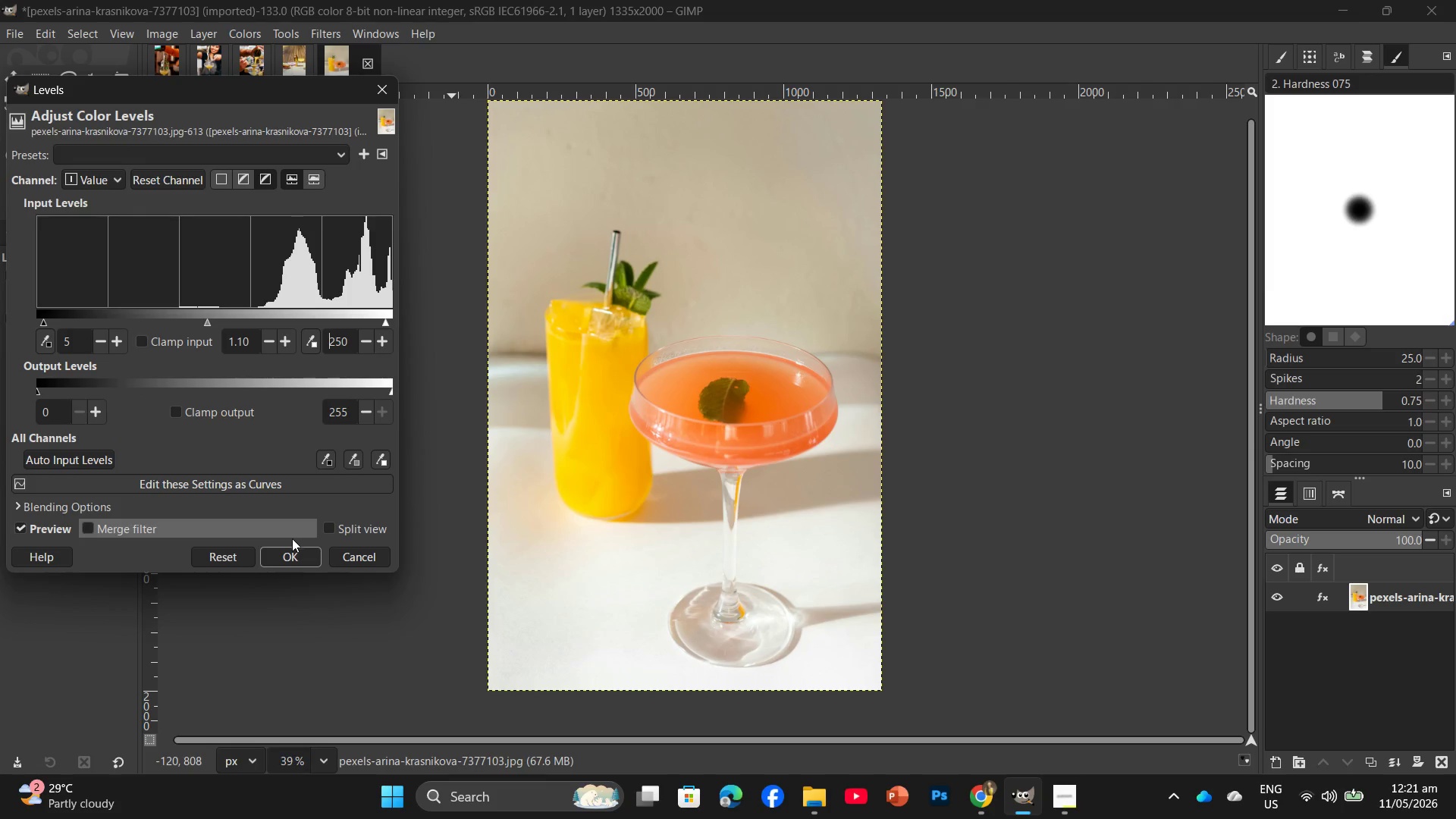 
left_click([292, 552])
 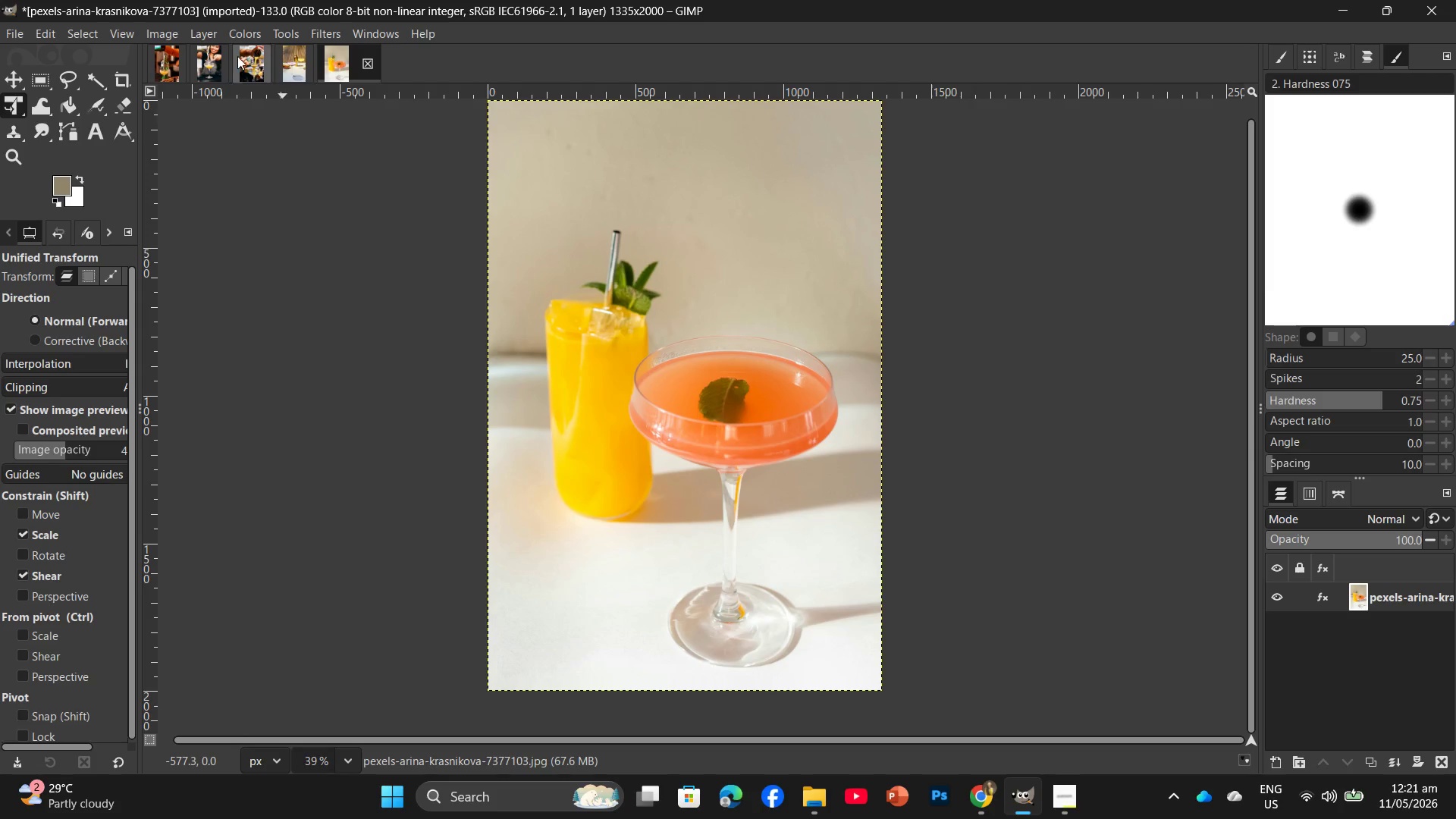 
left_click([240, 31])
 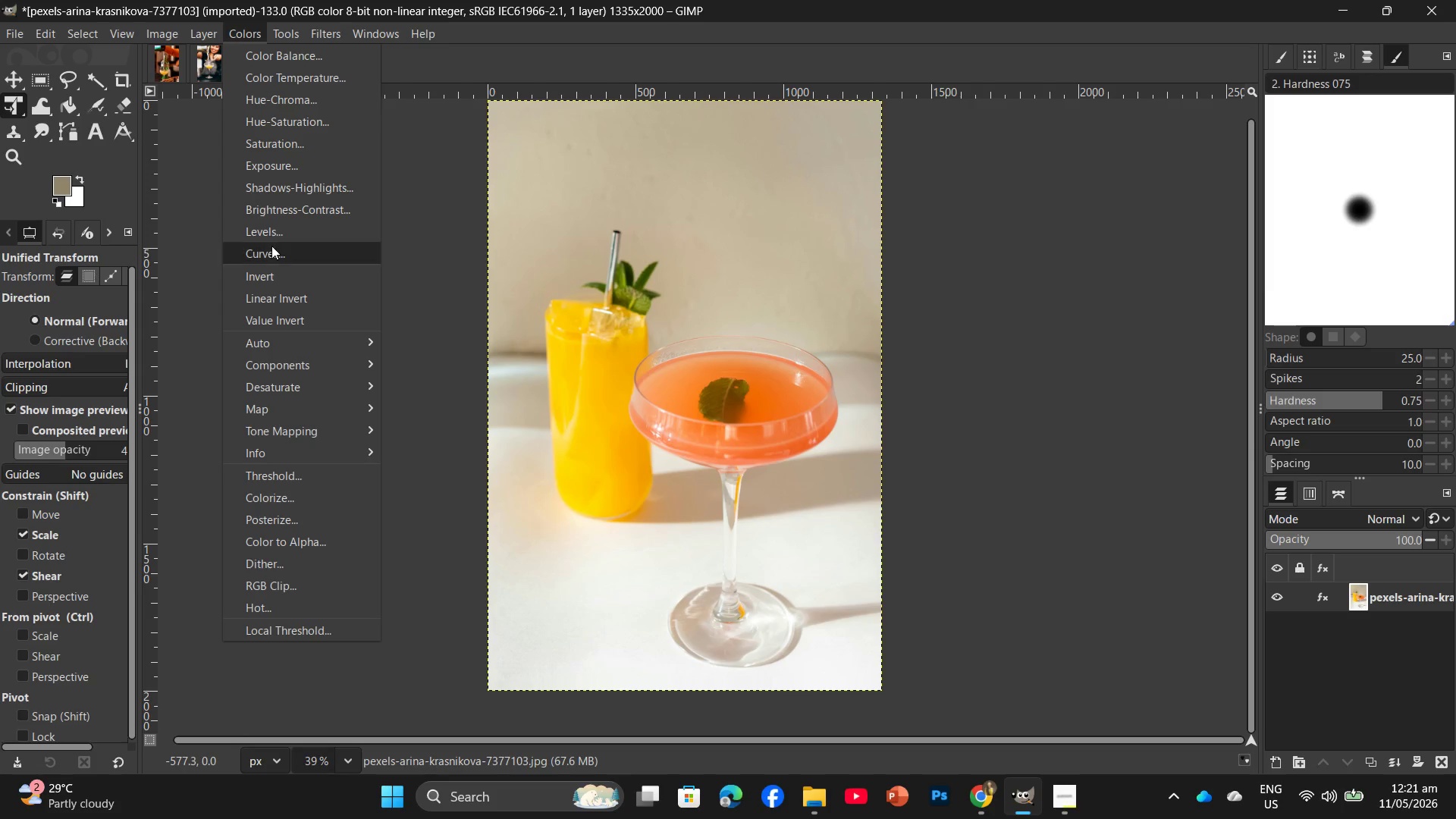 
left_click([271, 246])
 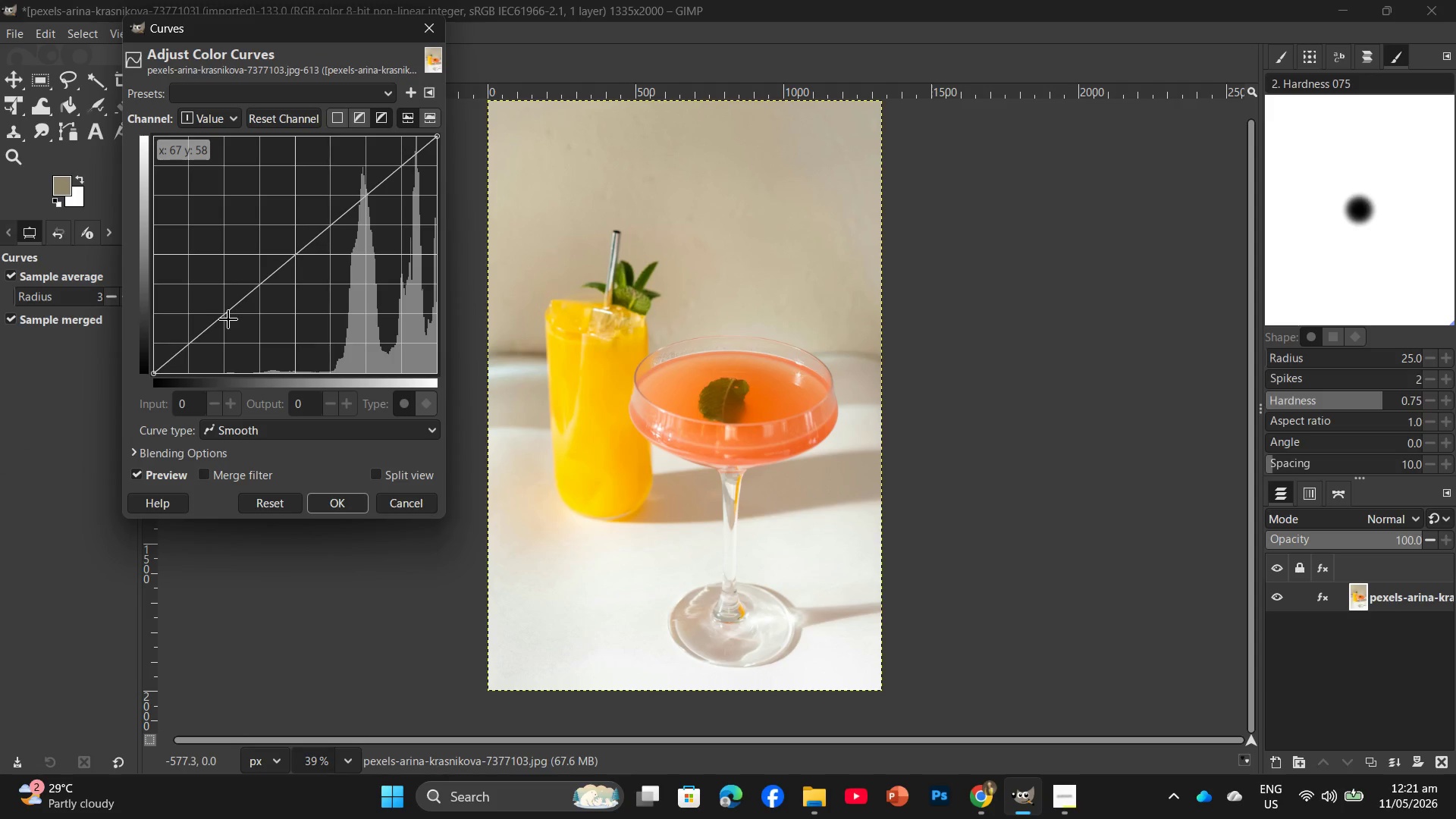 
left_click([228, 319])
 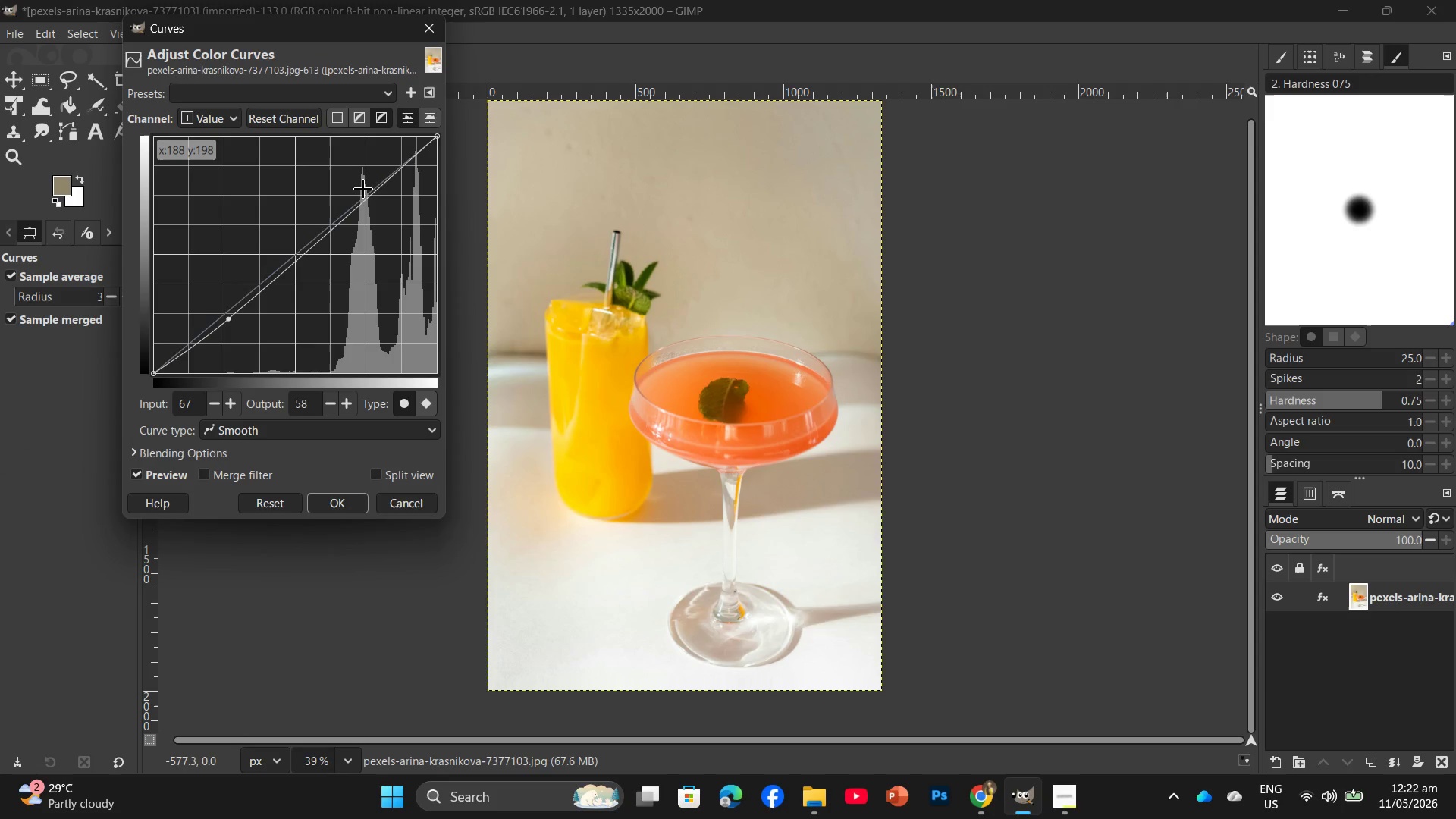 
left_click([363, 190])
 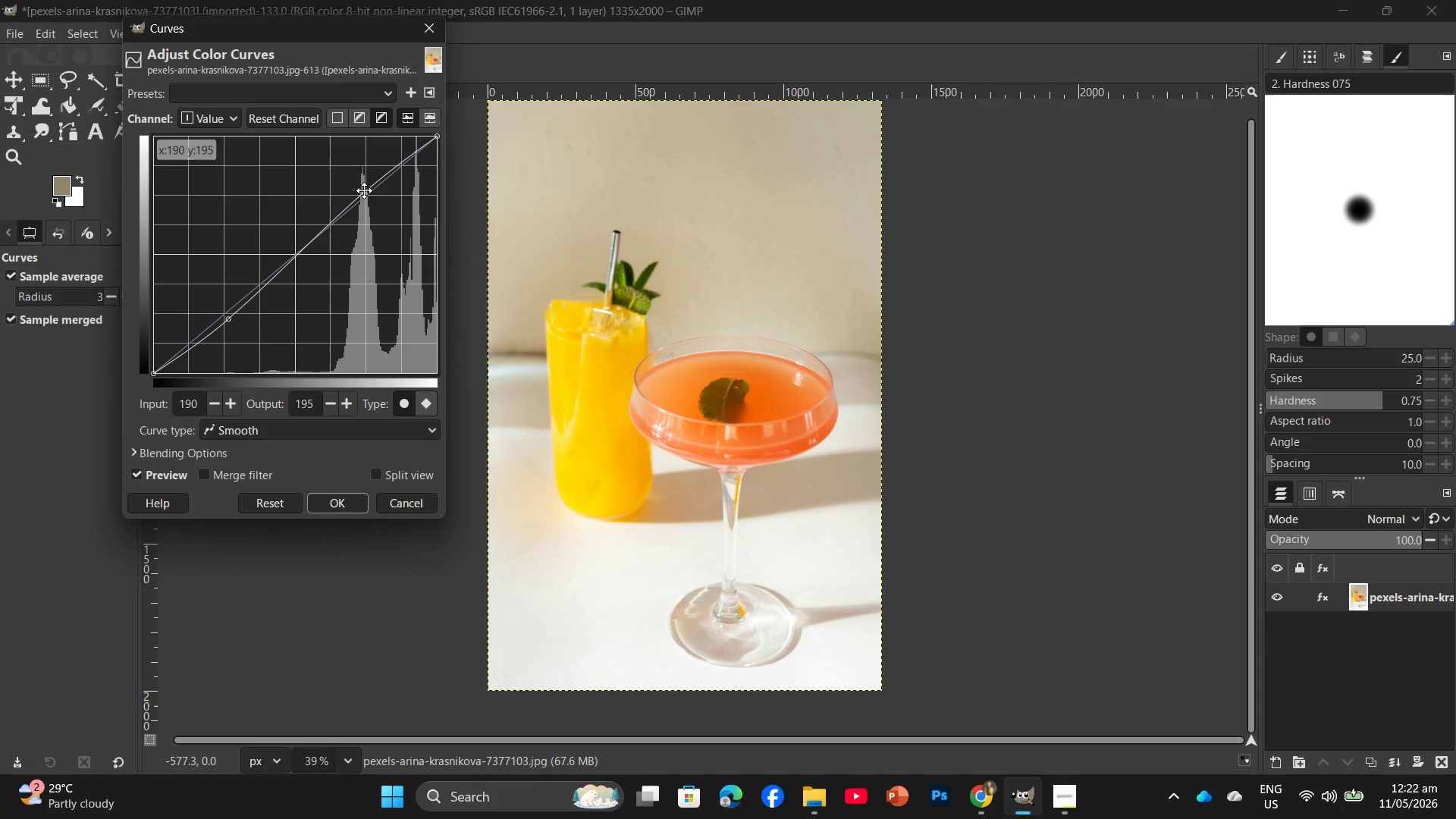 
left_click([353, 499])
 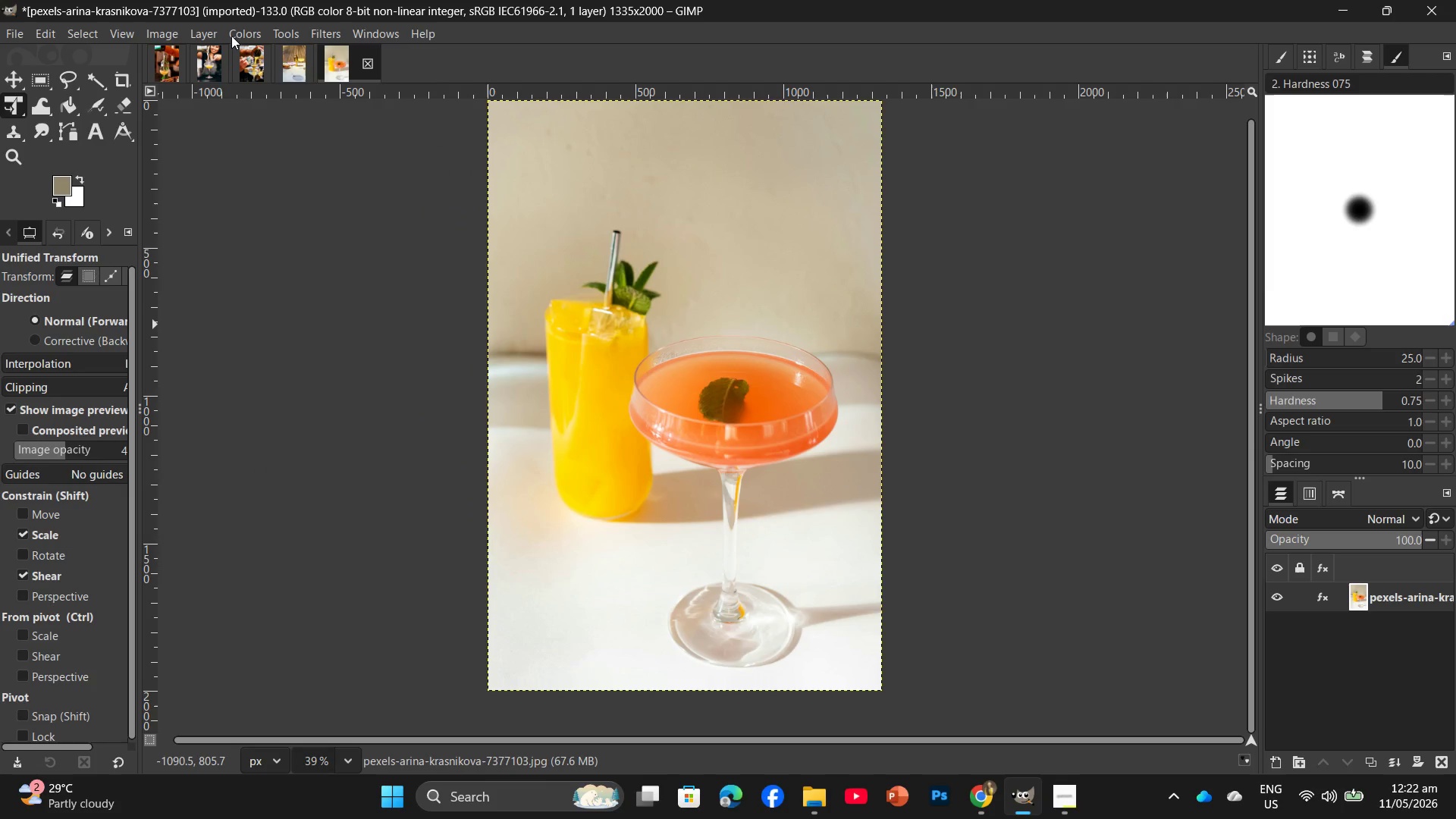 
left_click([237, 31])
 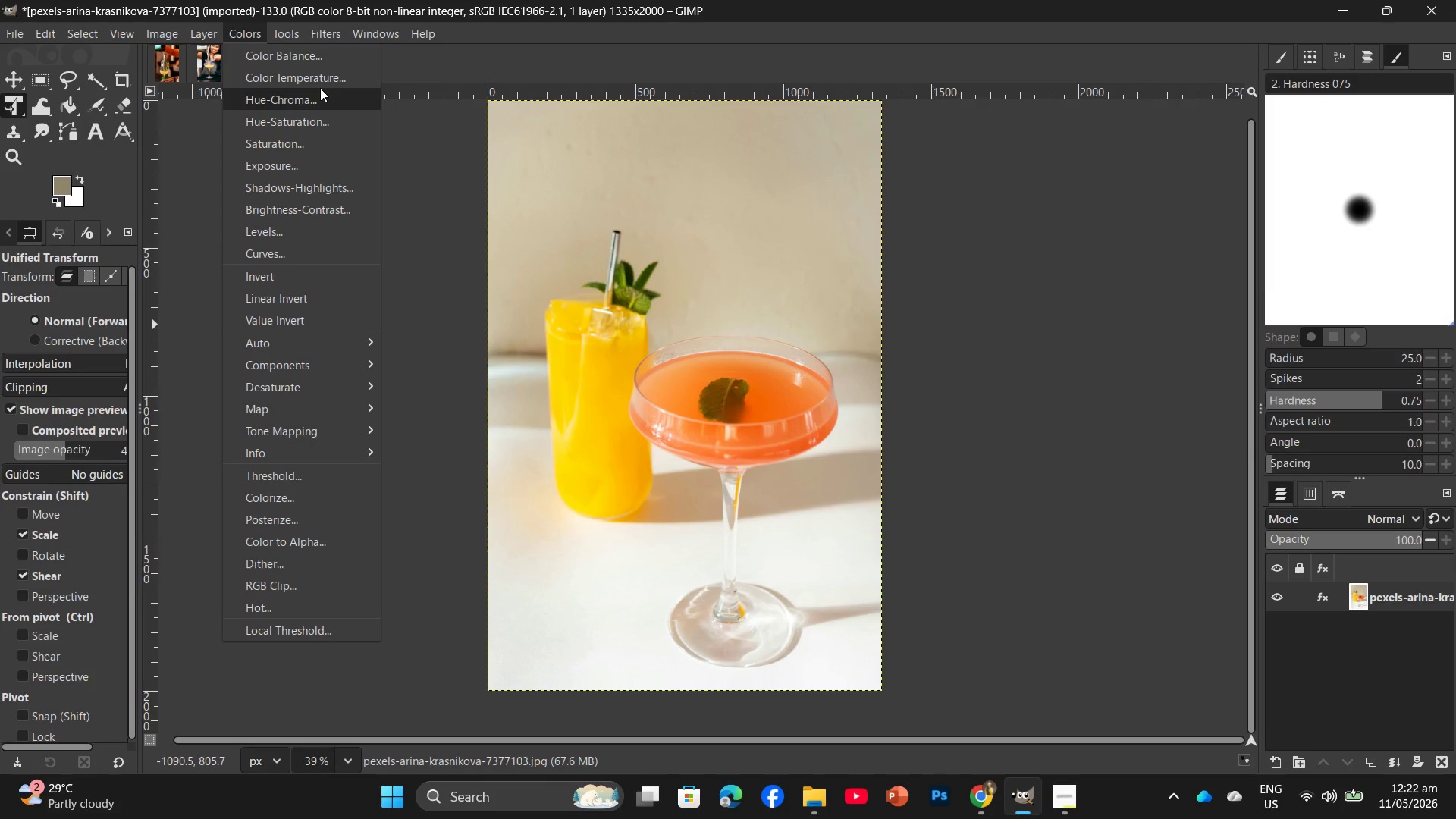 
left_click([315, 118])
 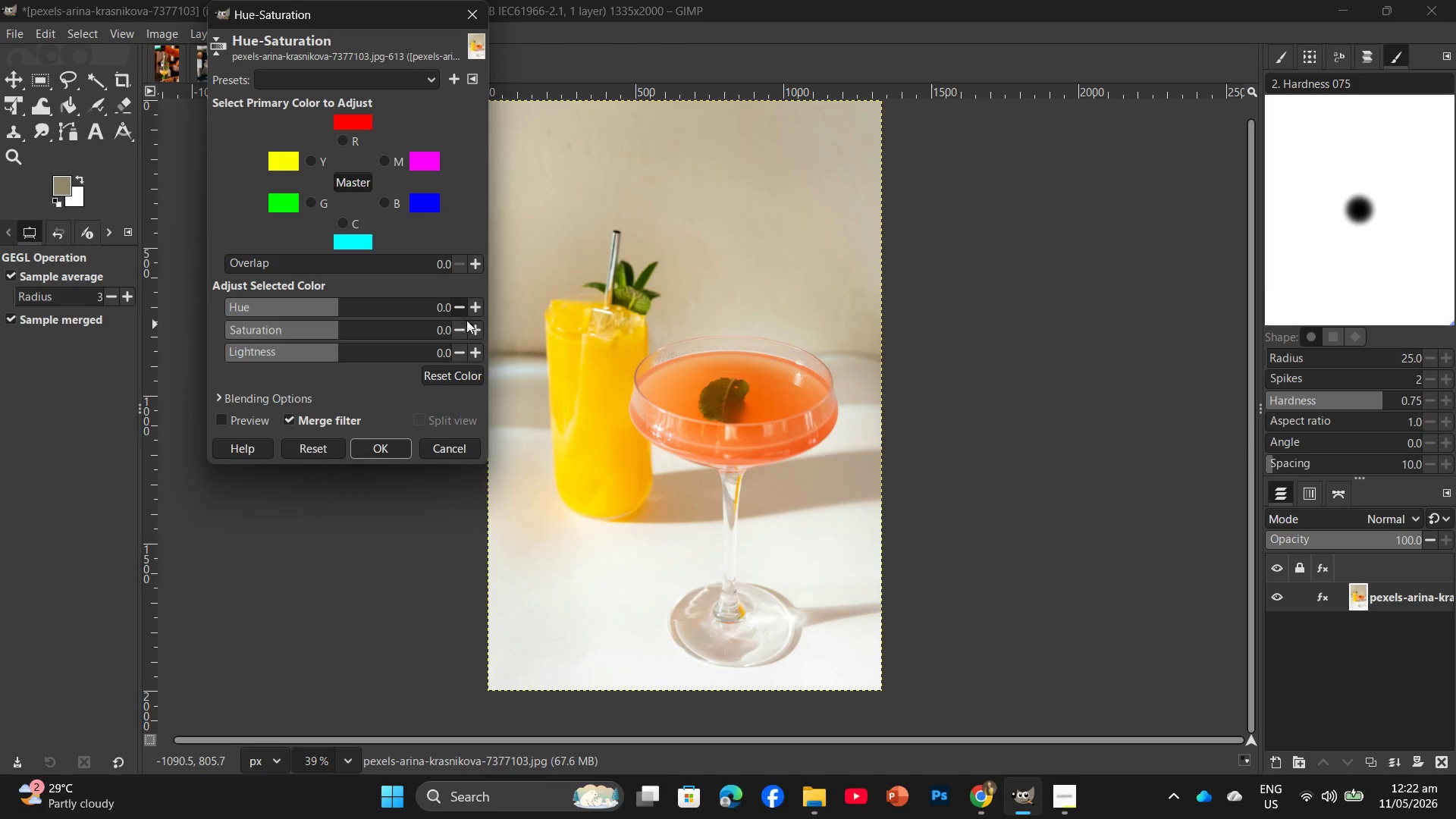 
double_click([471, 326])
 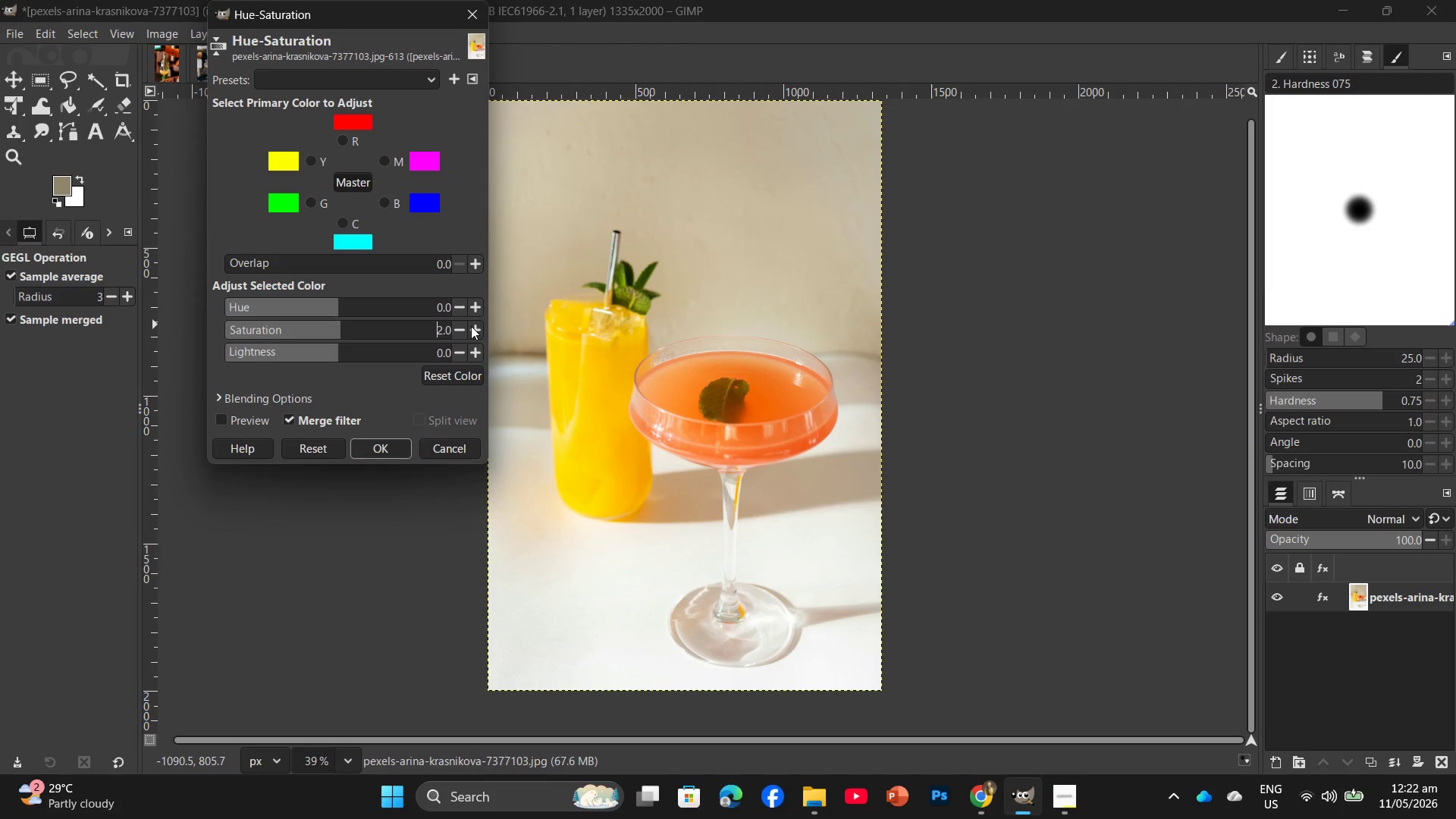 
triple_click([471, 326])
 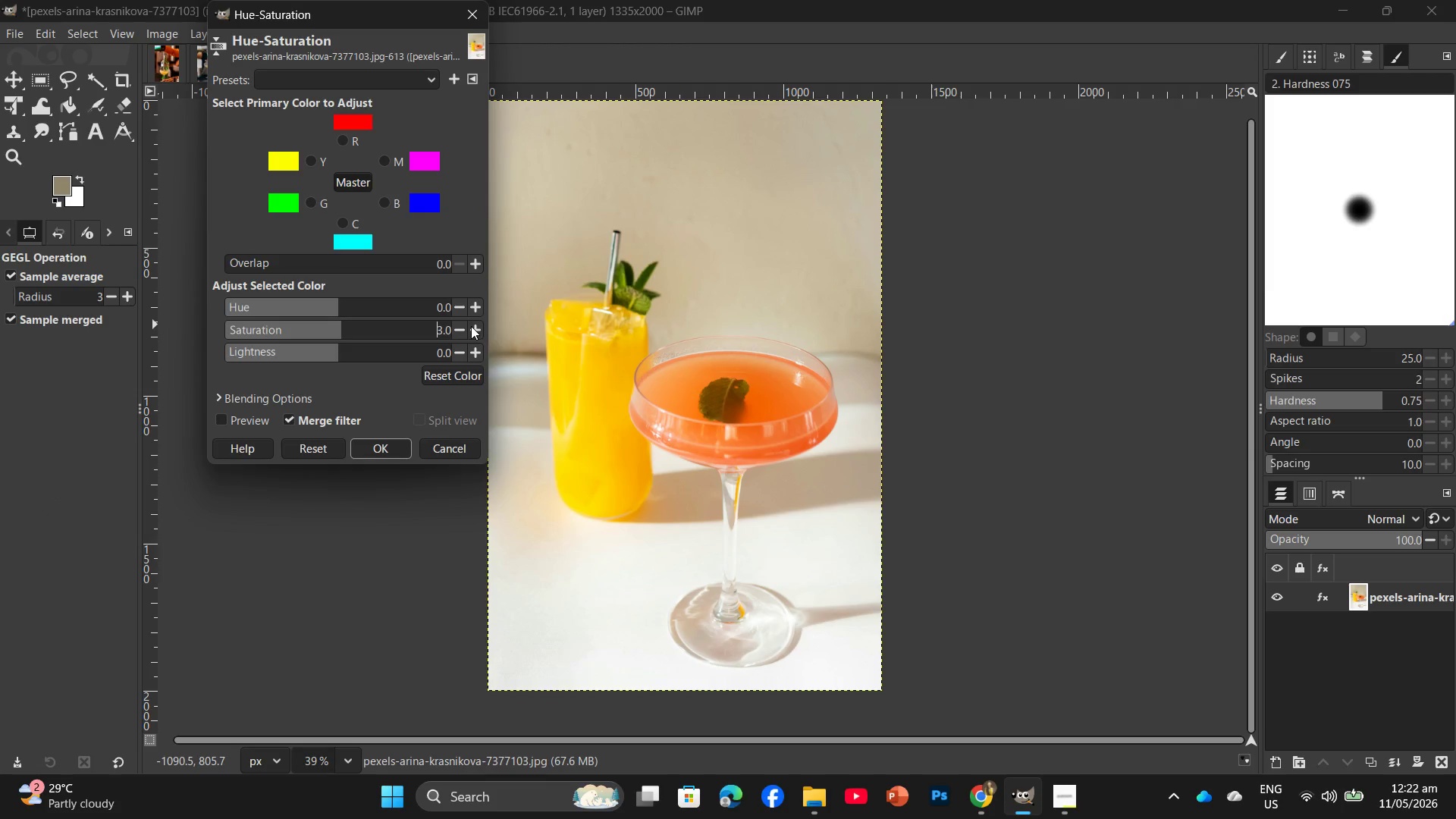 
triple_click([471, 326])
 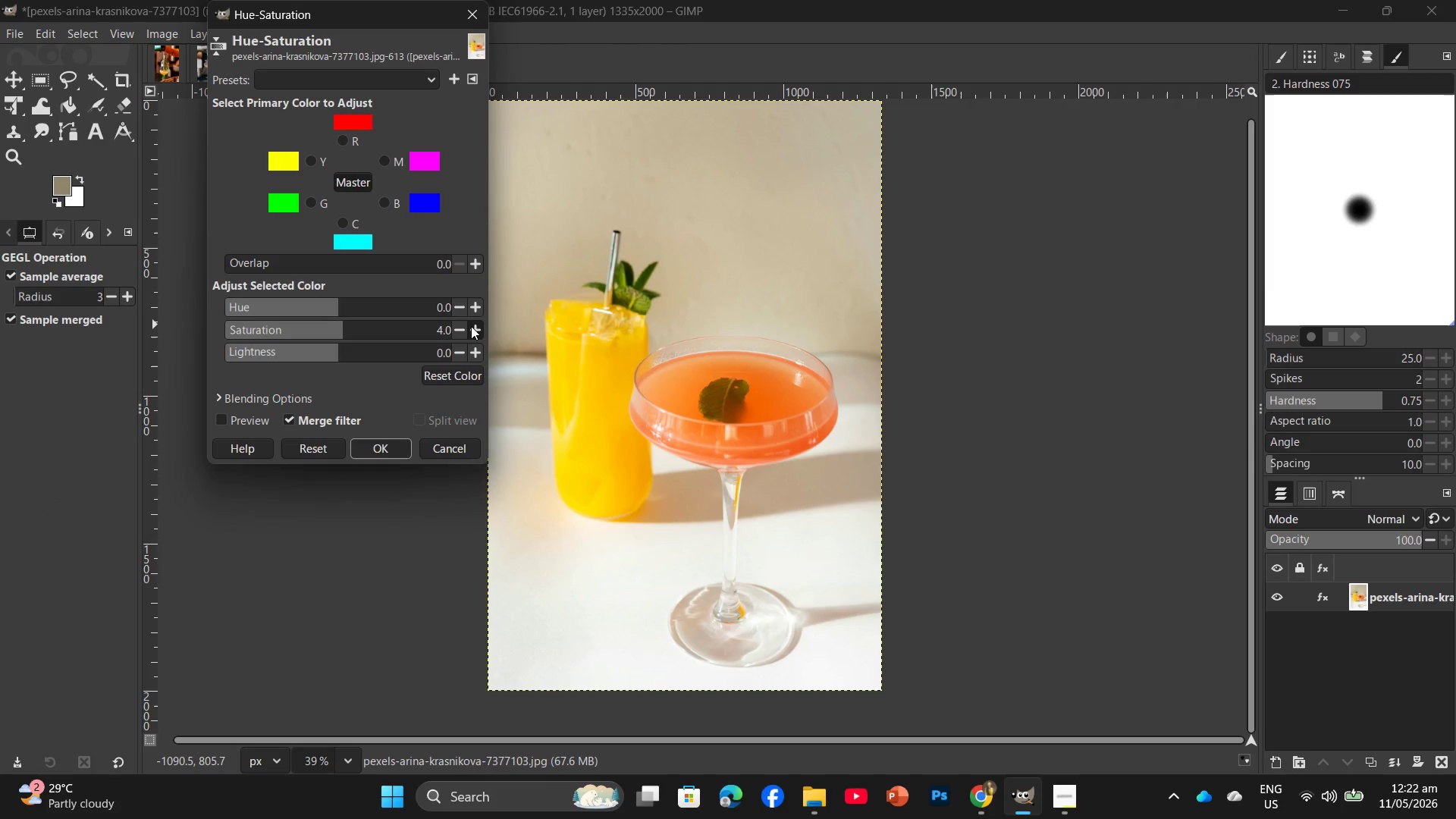 
triple_click([471, 326])
 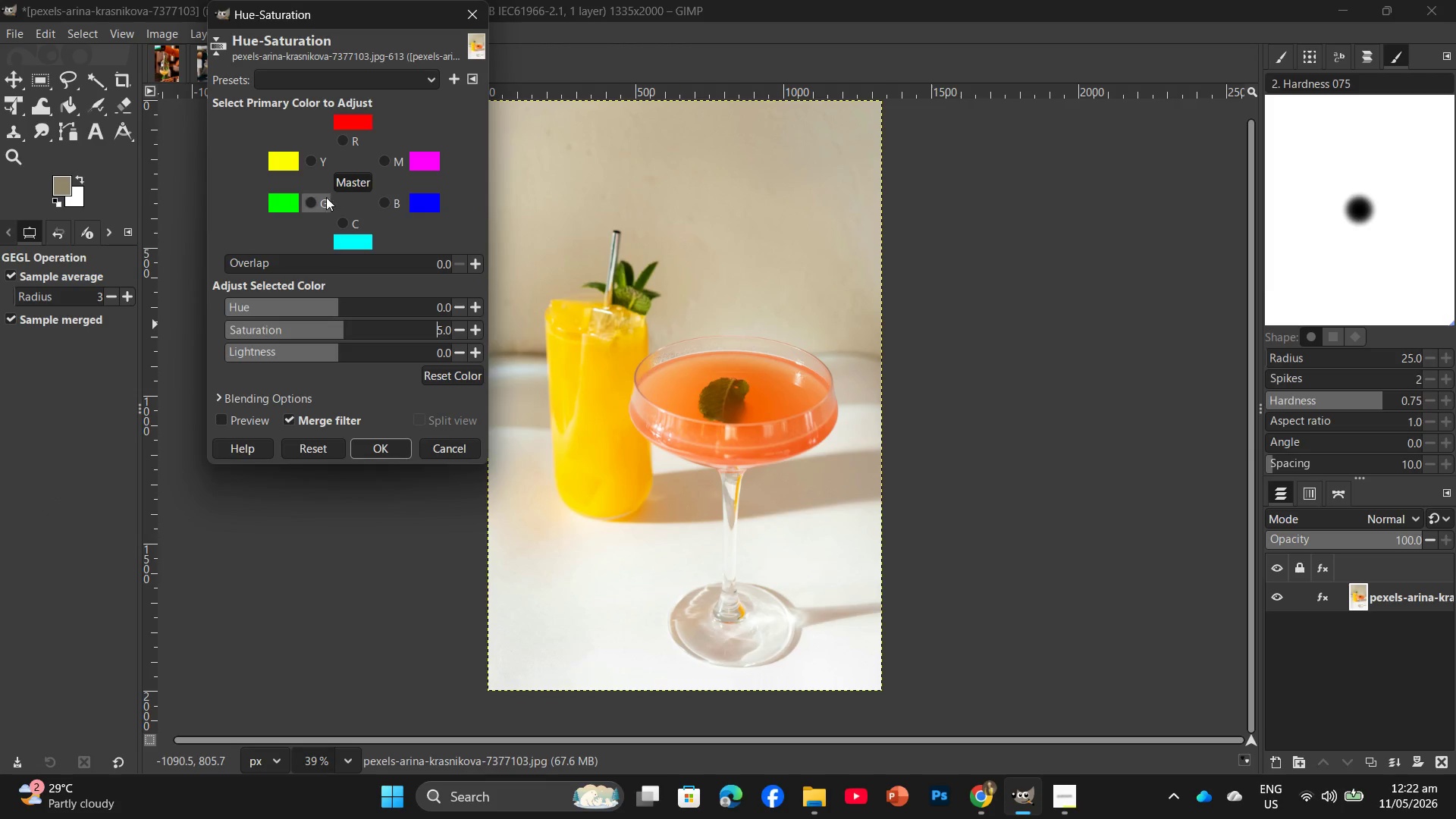 
left_click([321, 204])
 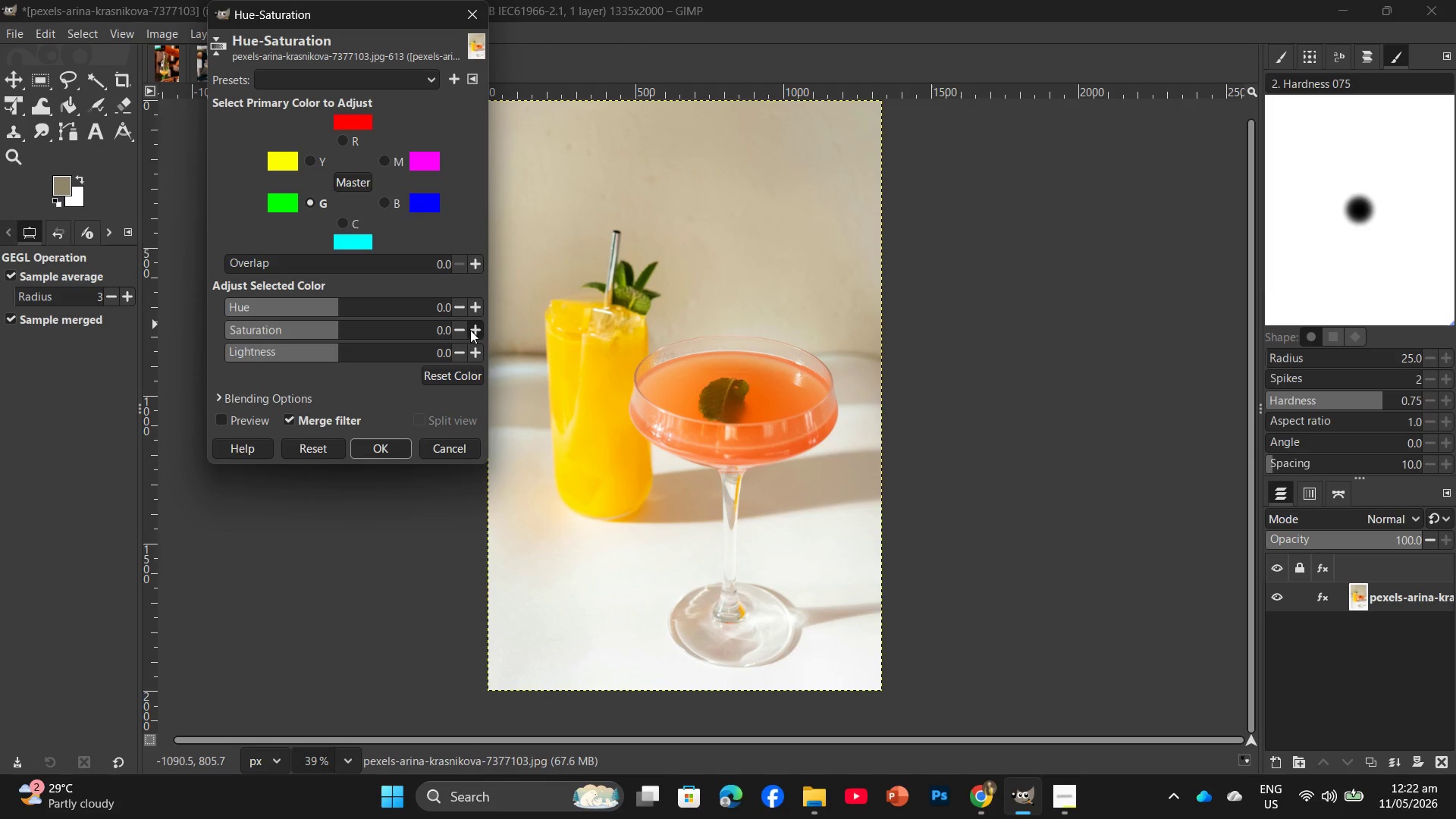 
double_click([473, 330])
 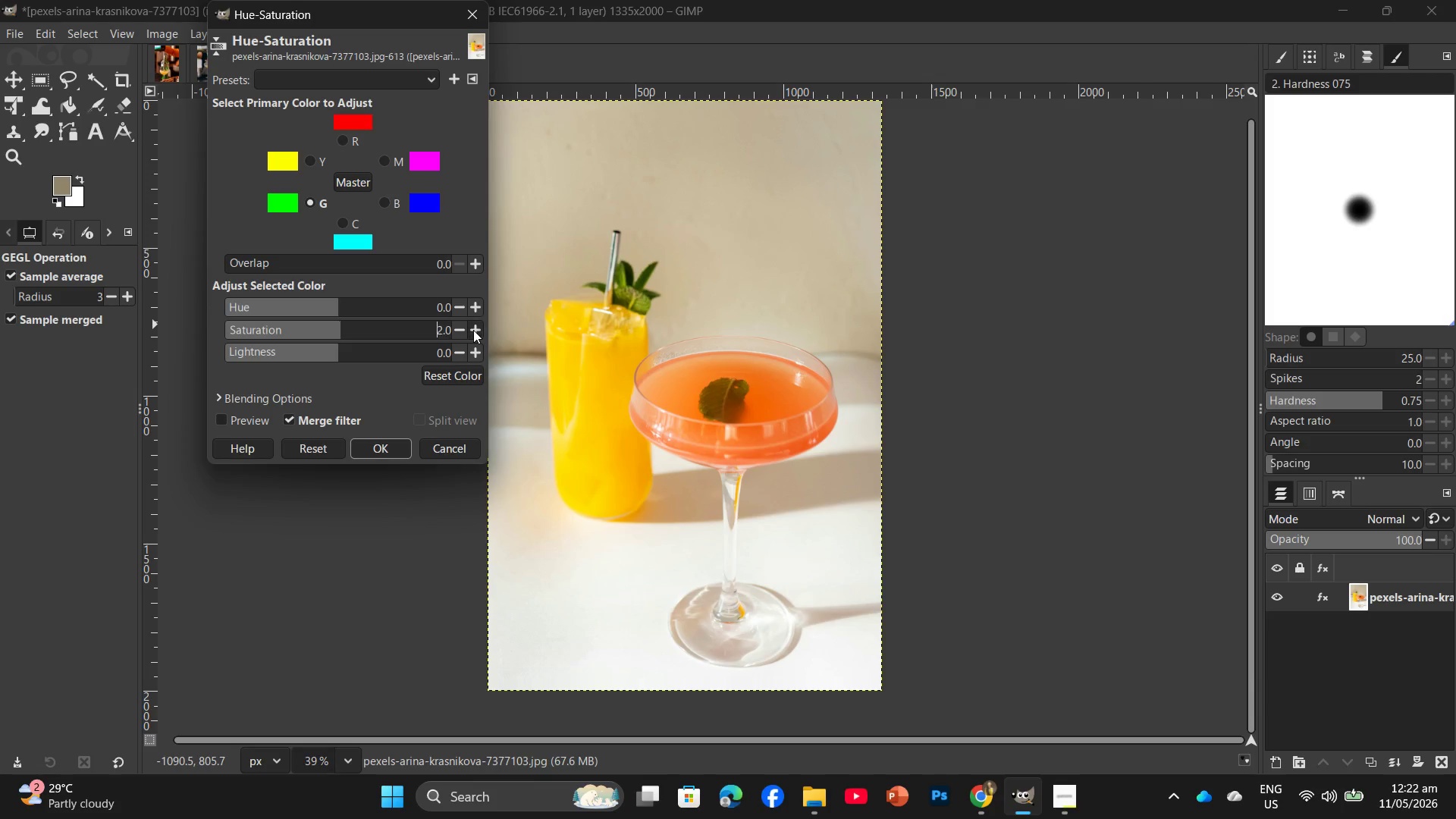 
triple_click([473, 330])
 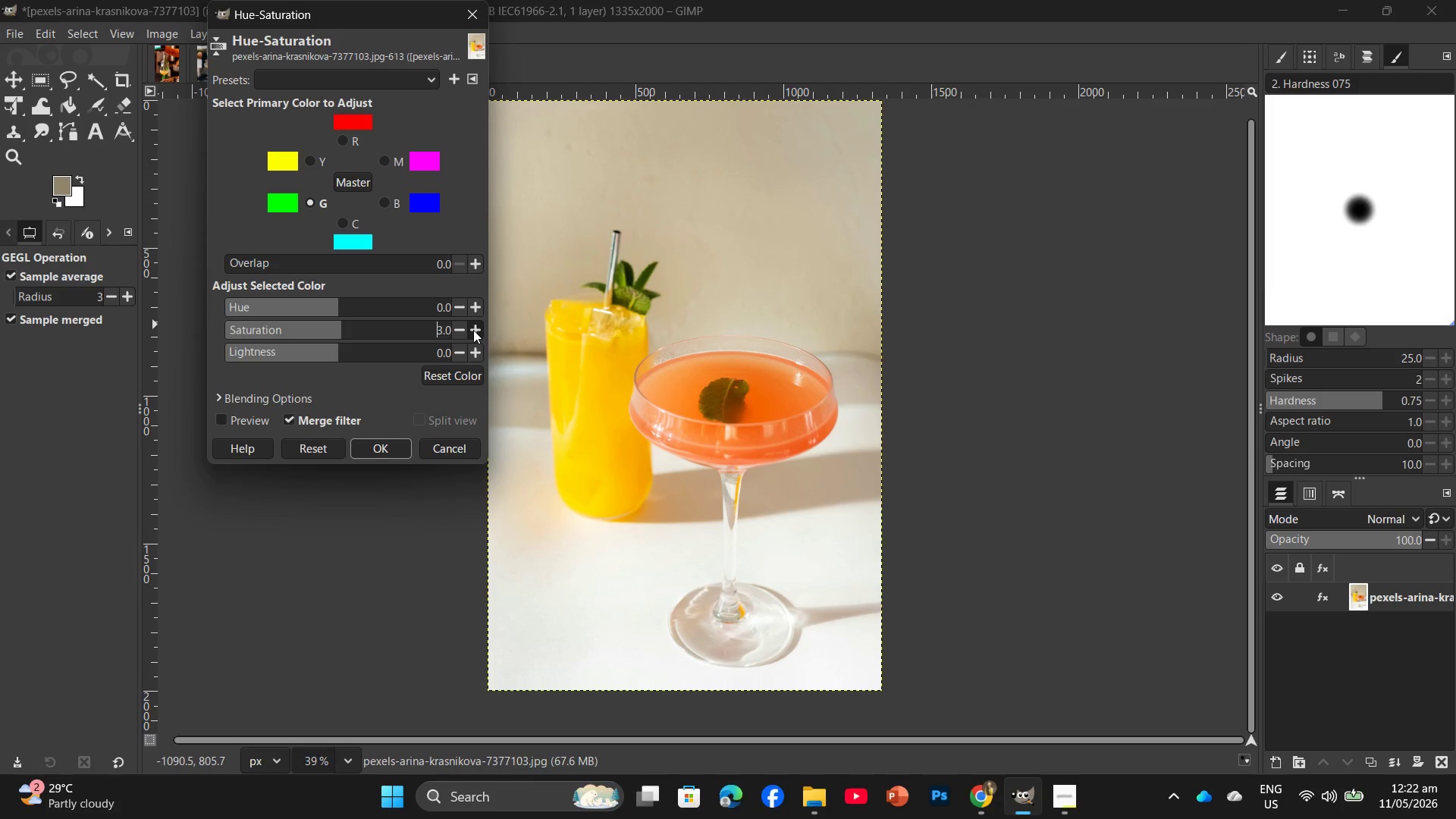 
triple_click([473, 330])
 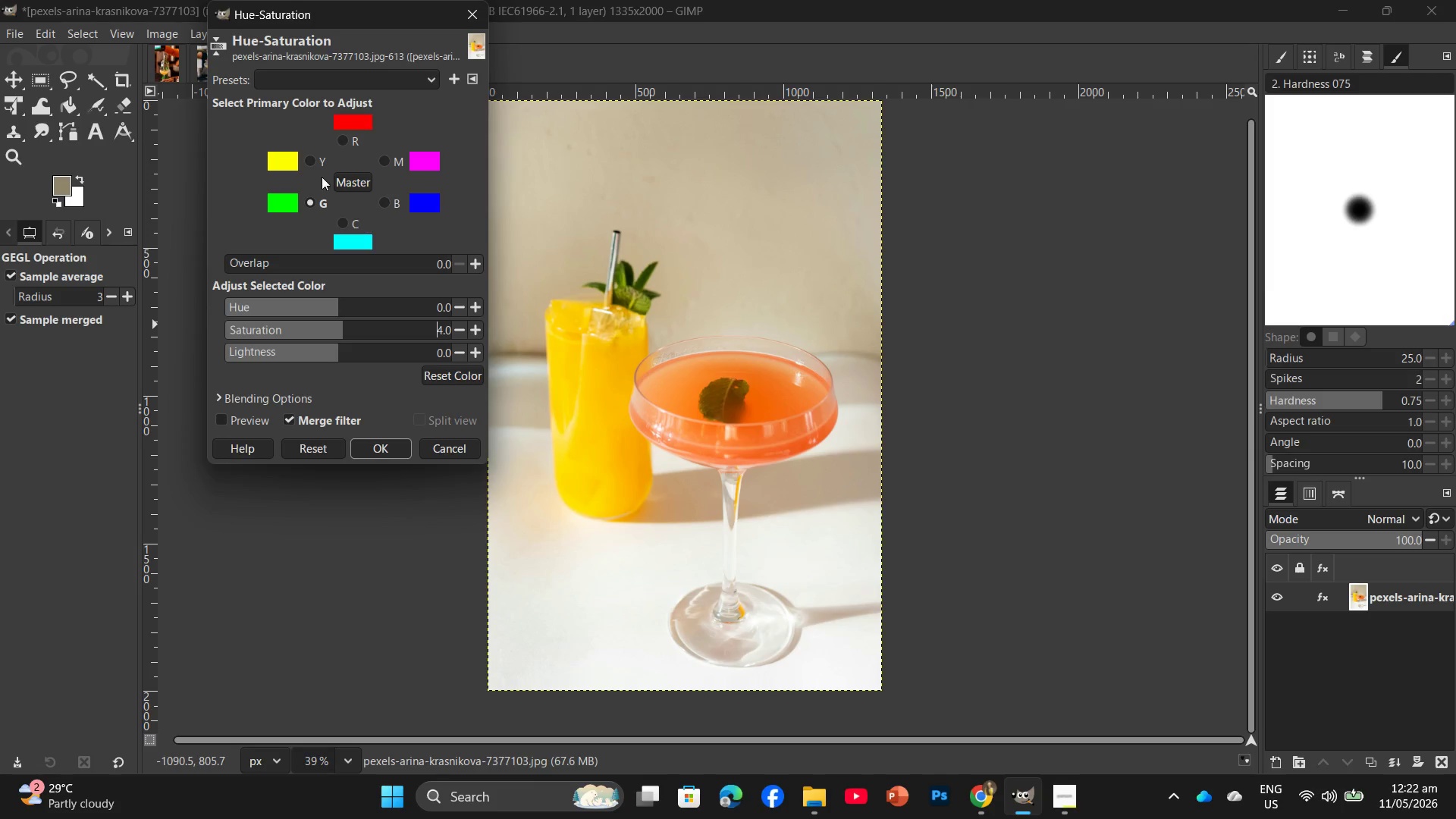 
left_click([318, 165])
 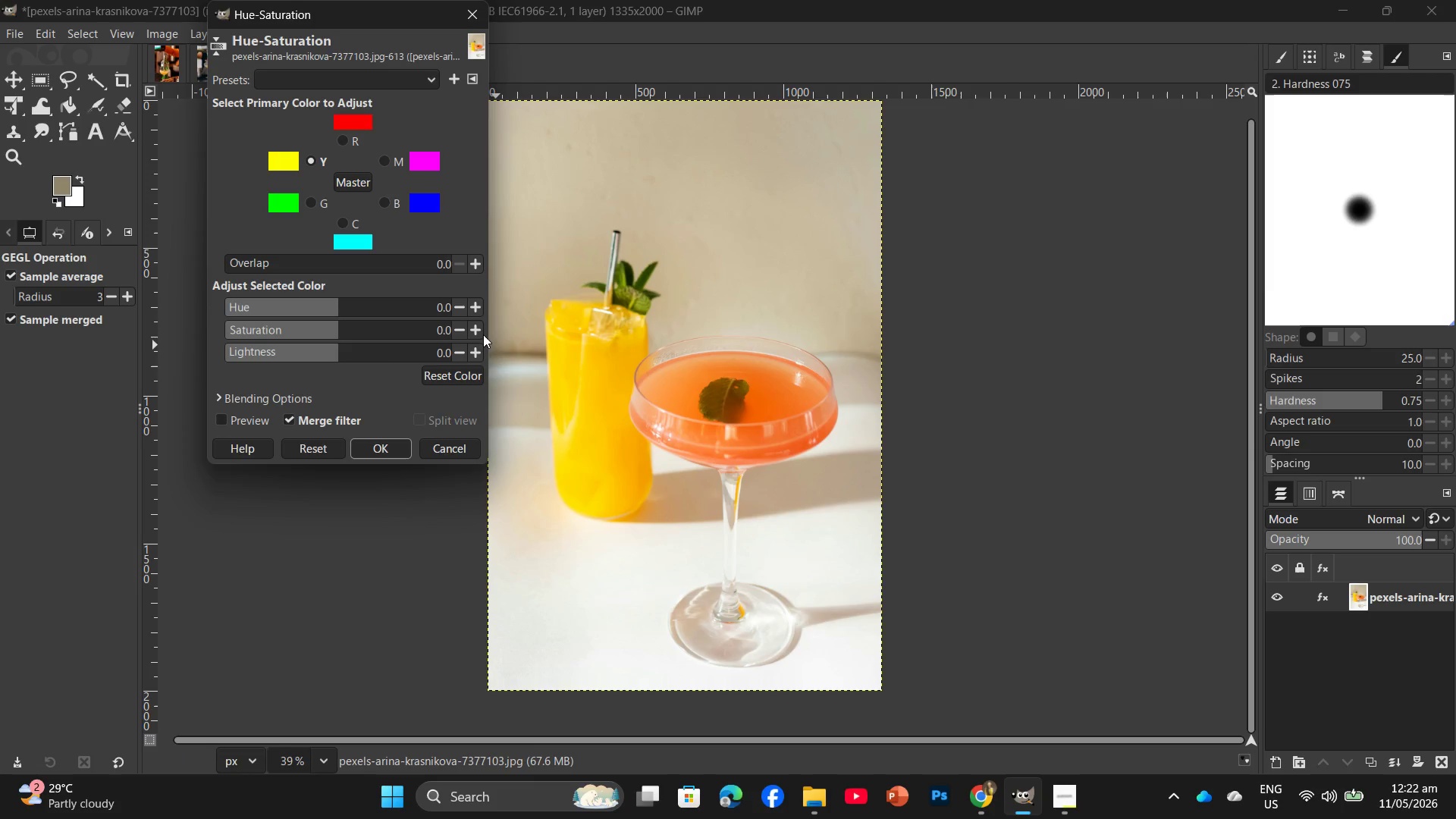 
double_click([479, 330])
 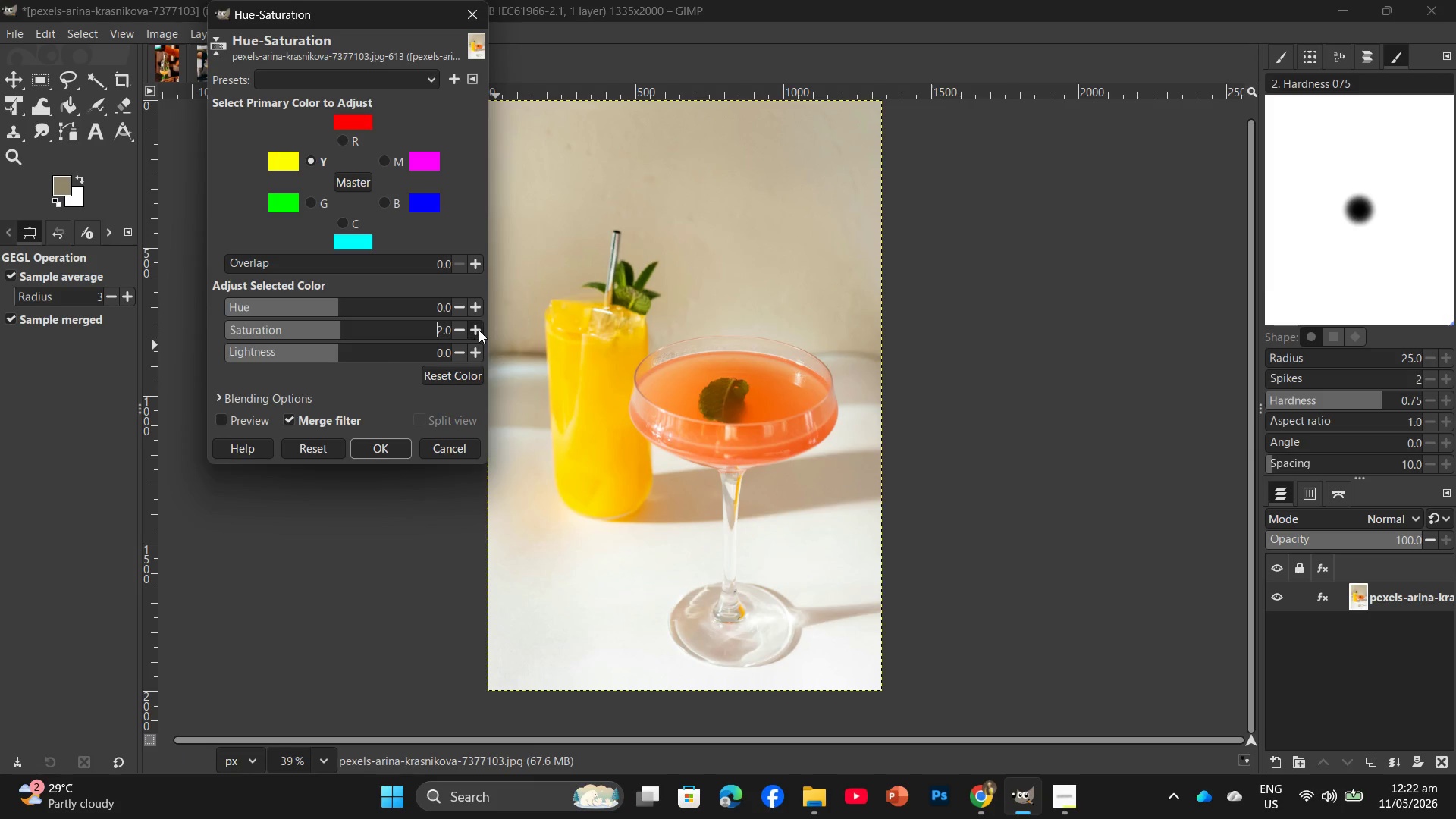 
triple_click([479, 330])
 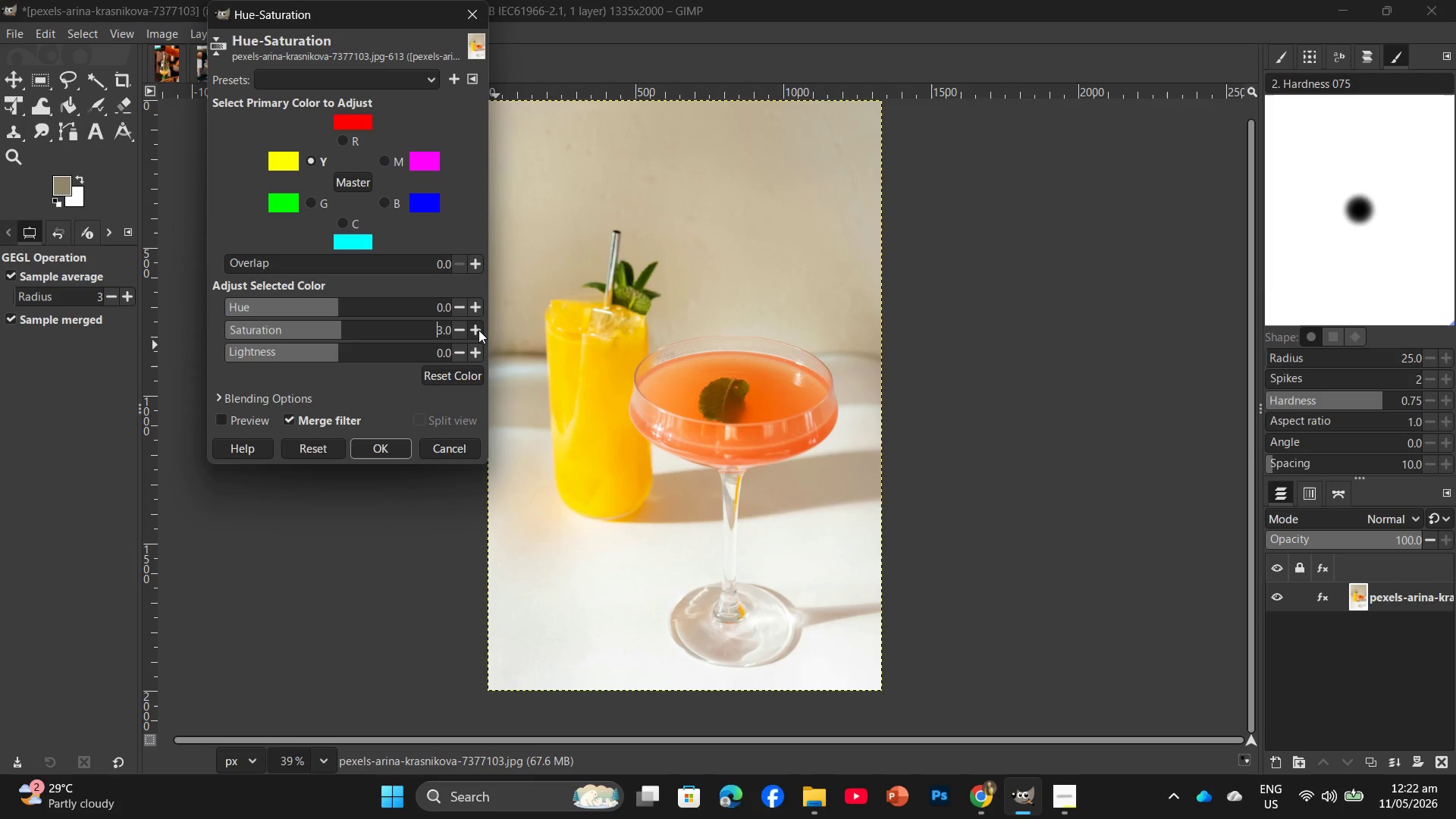 
triple_click([479, 330])
 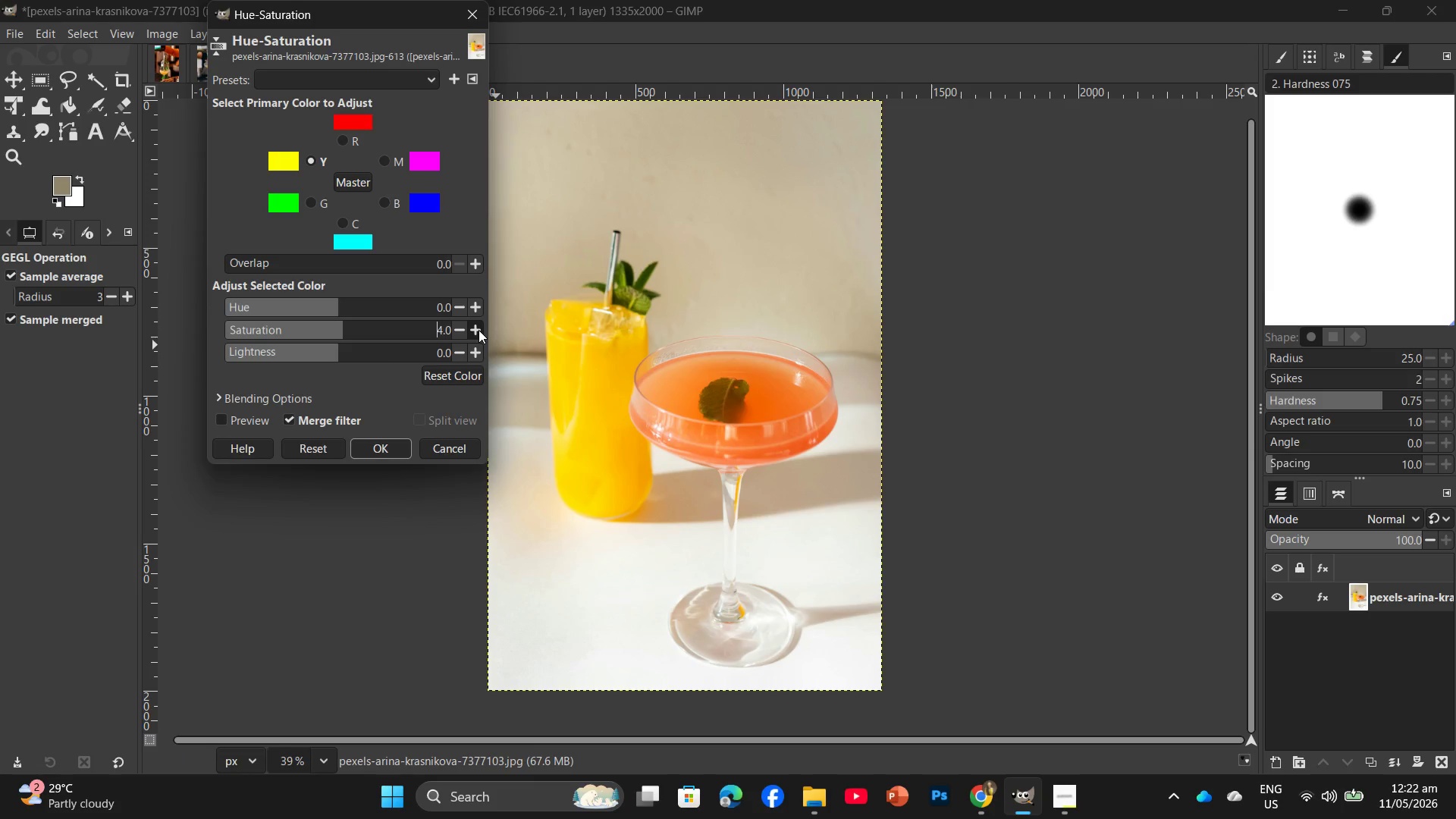 
left_click([479, 330])
 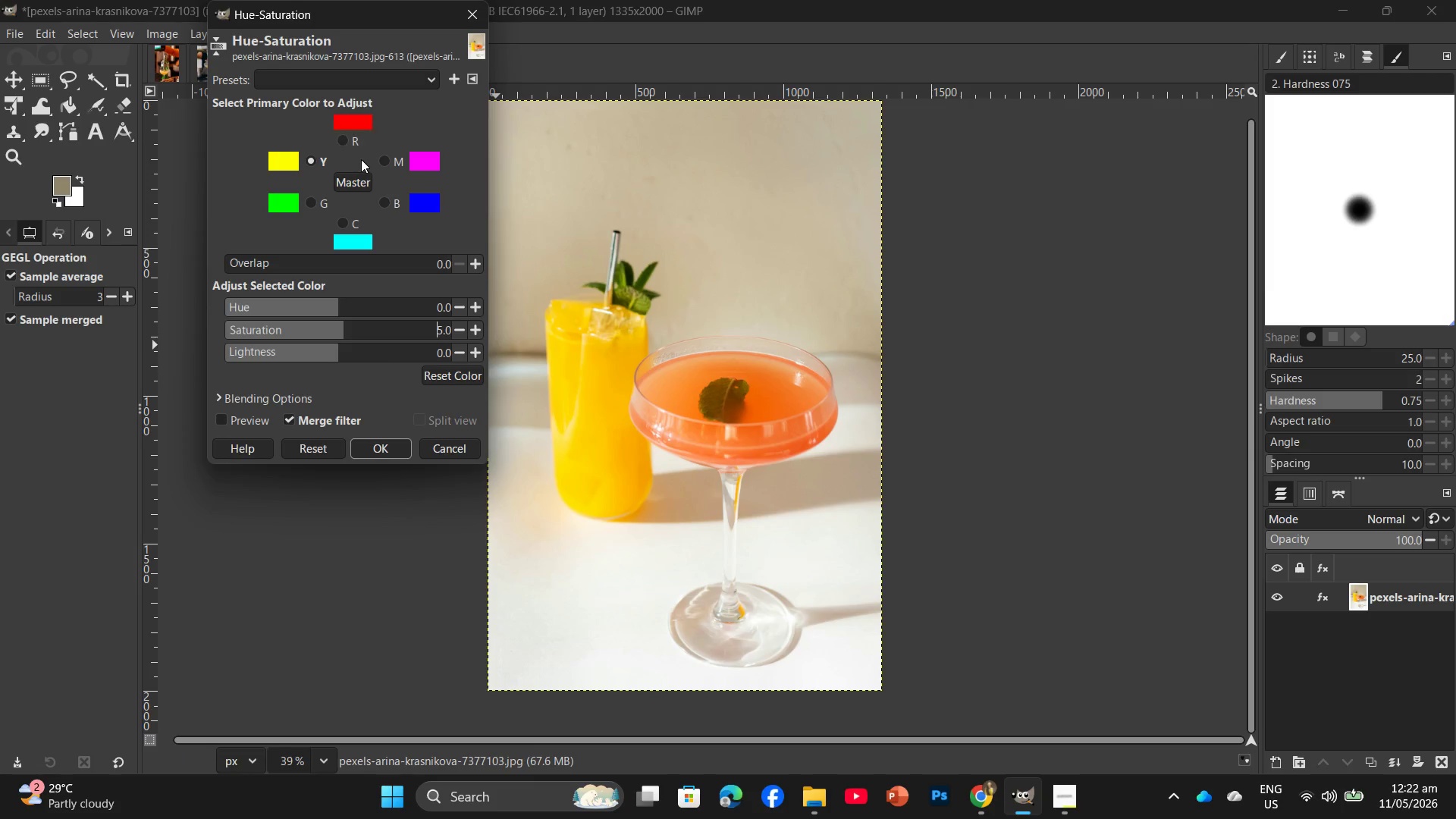 
left_click([356, 135])
 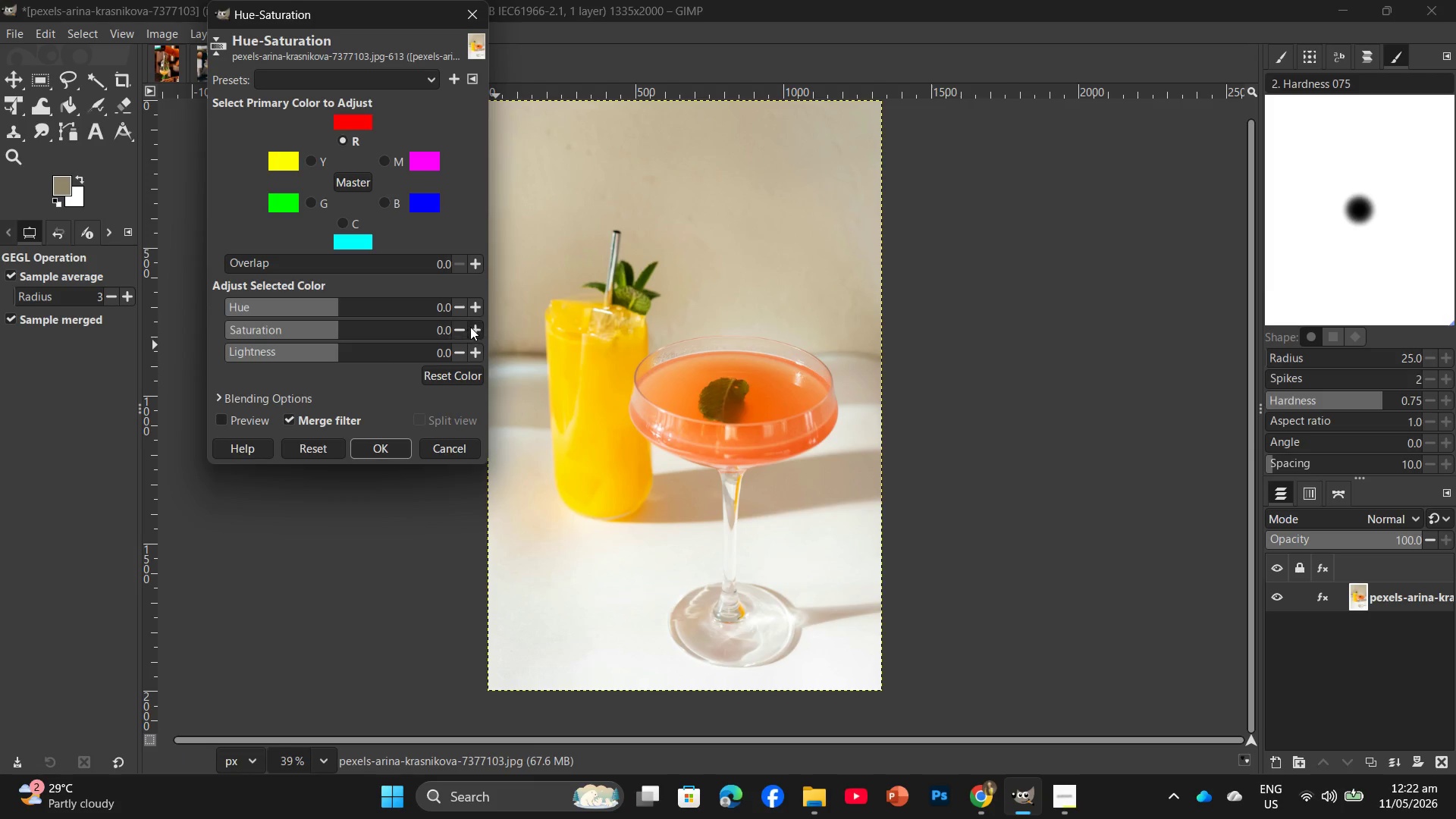 
double_click([471, 326])
 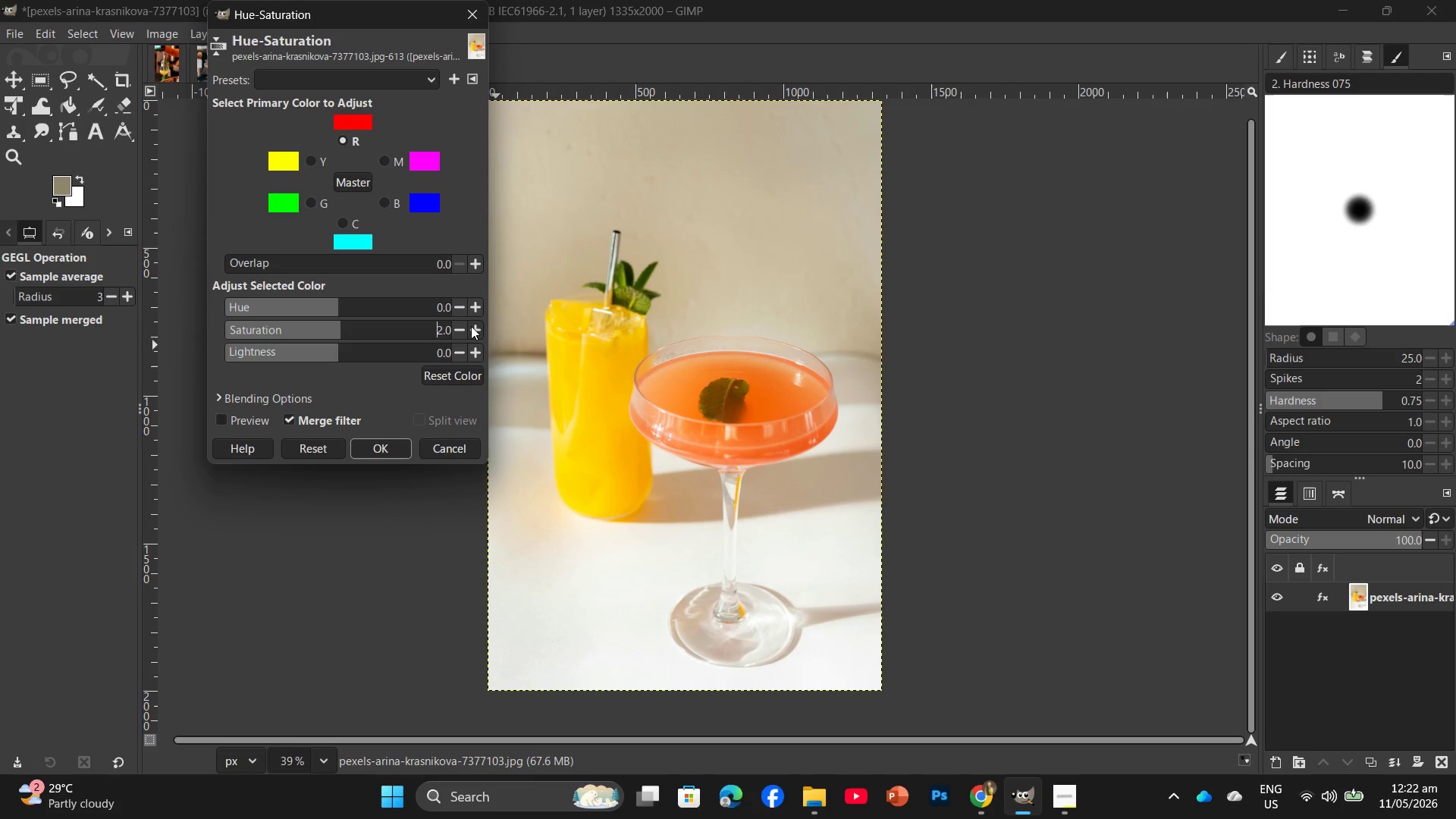 
triple_click([471, 326])
 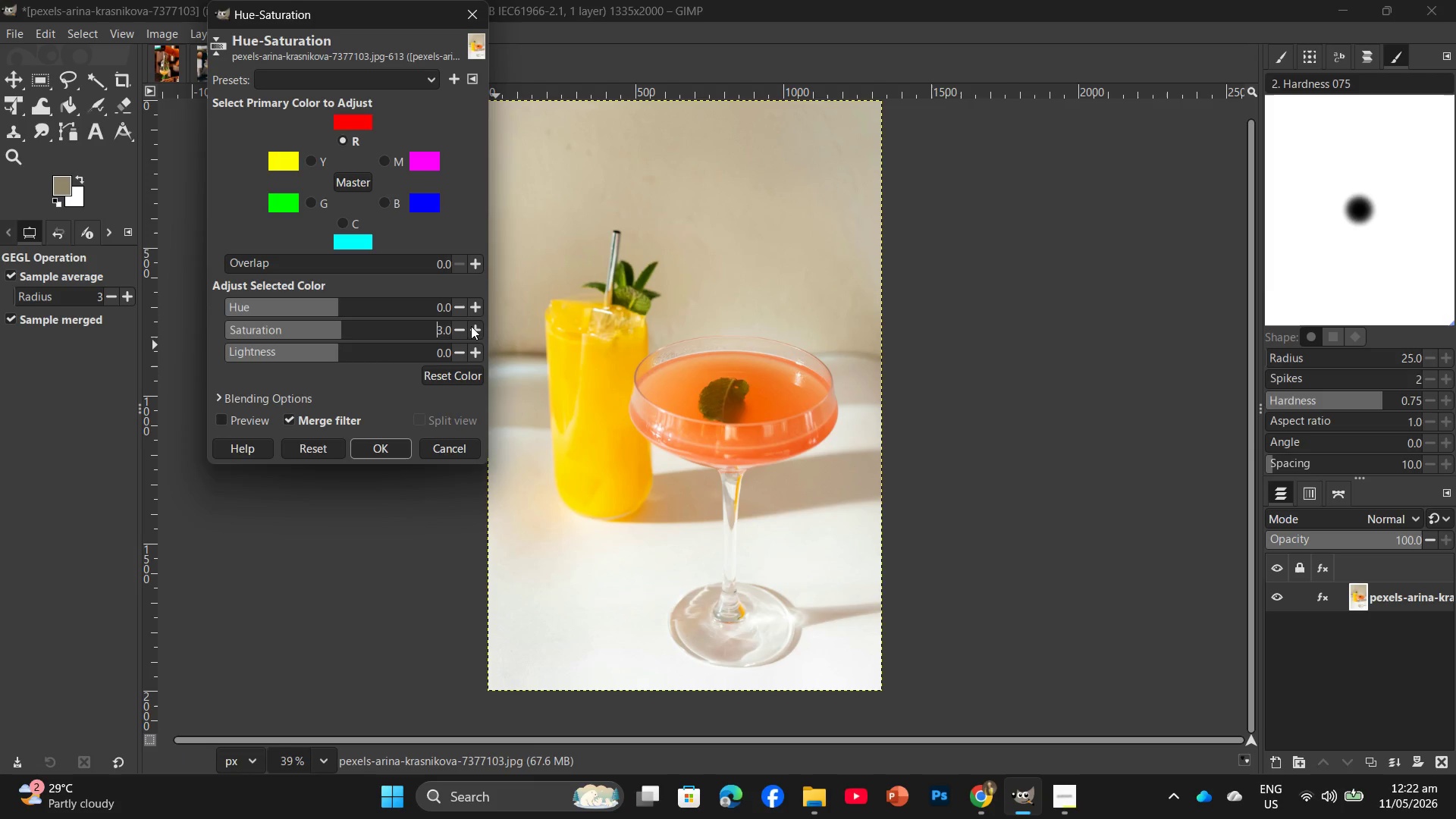 
triple_click([471, 326])
 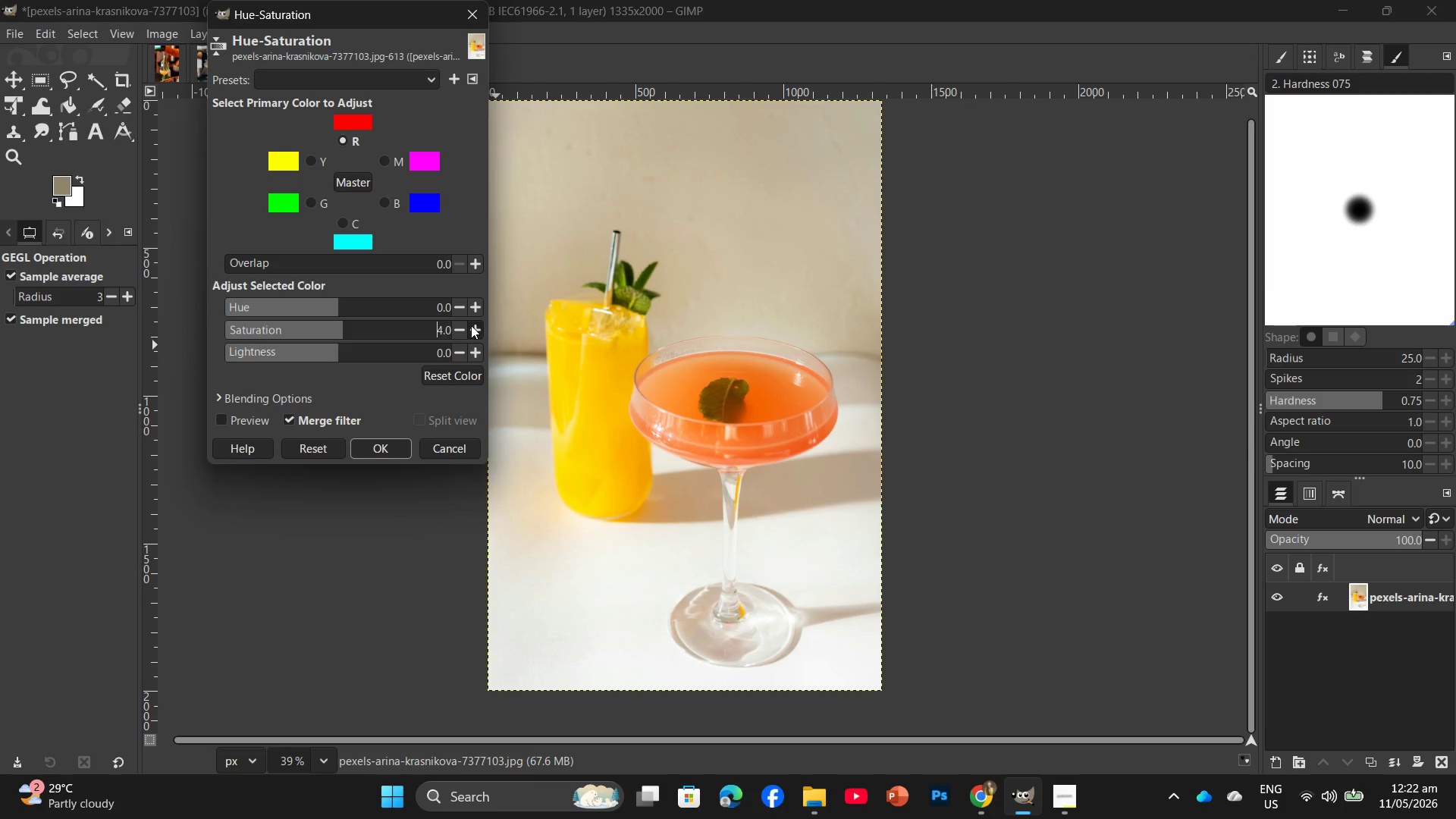 
triple_click([471, 325])
 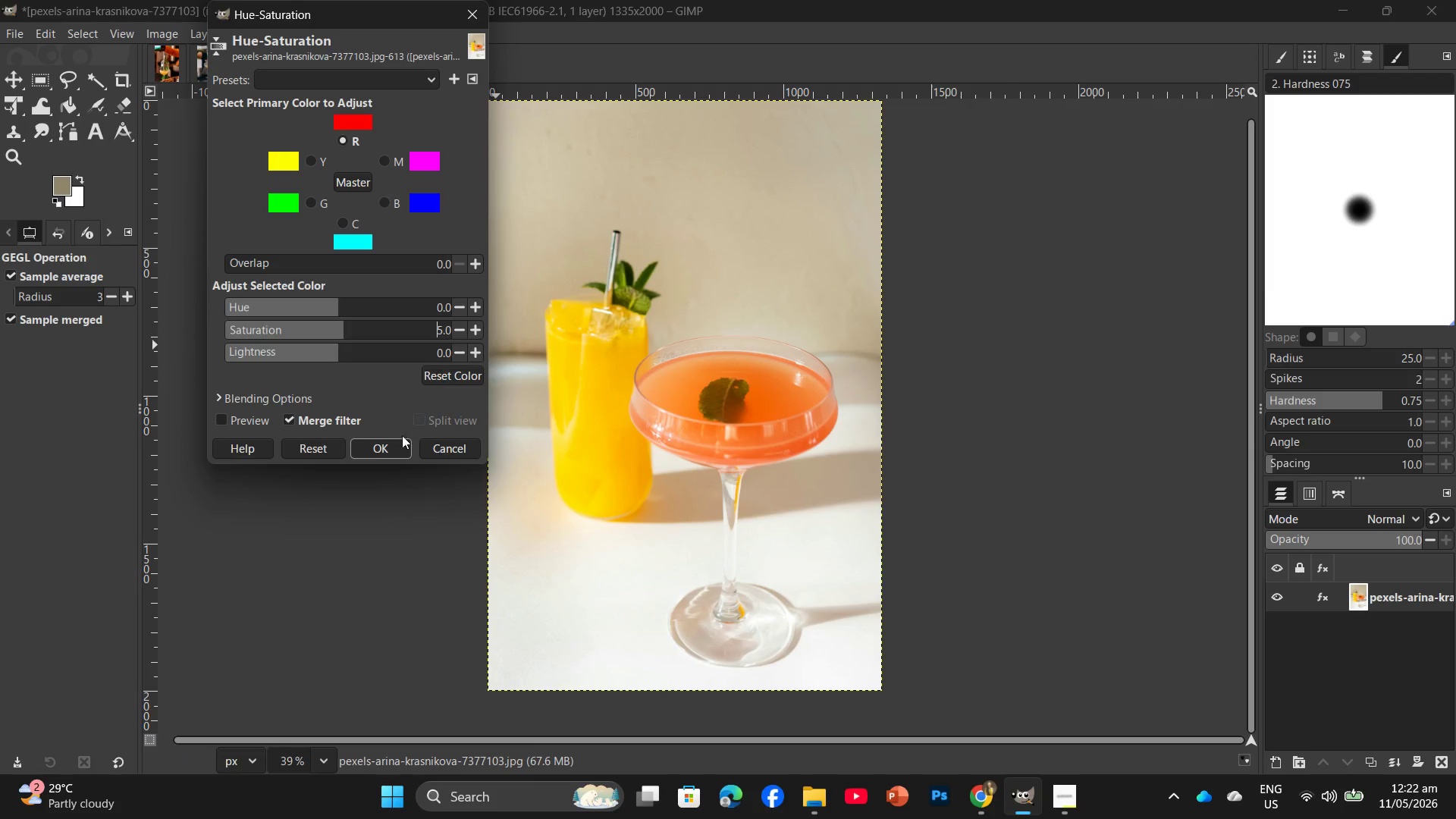 
left_click([388, 450])
 